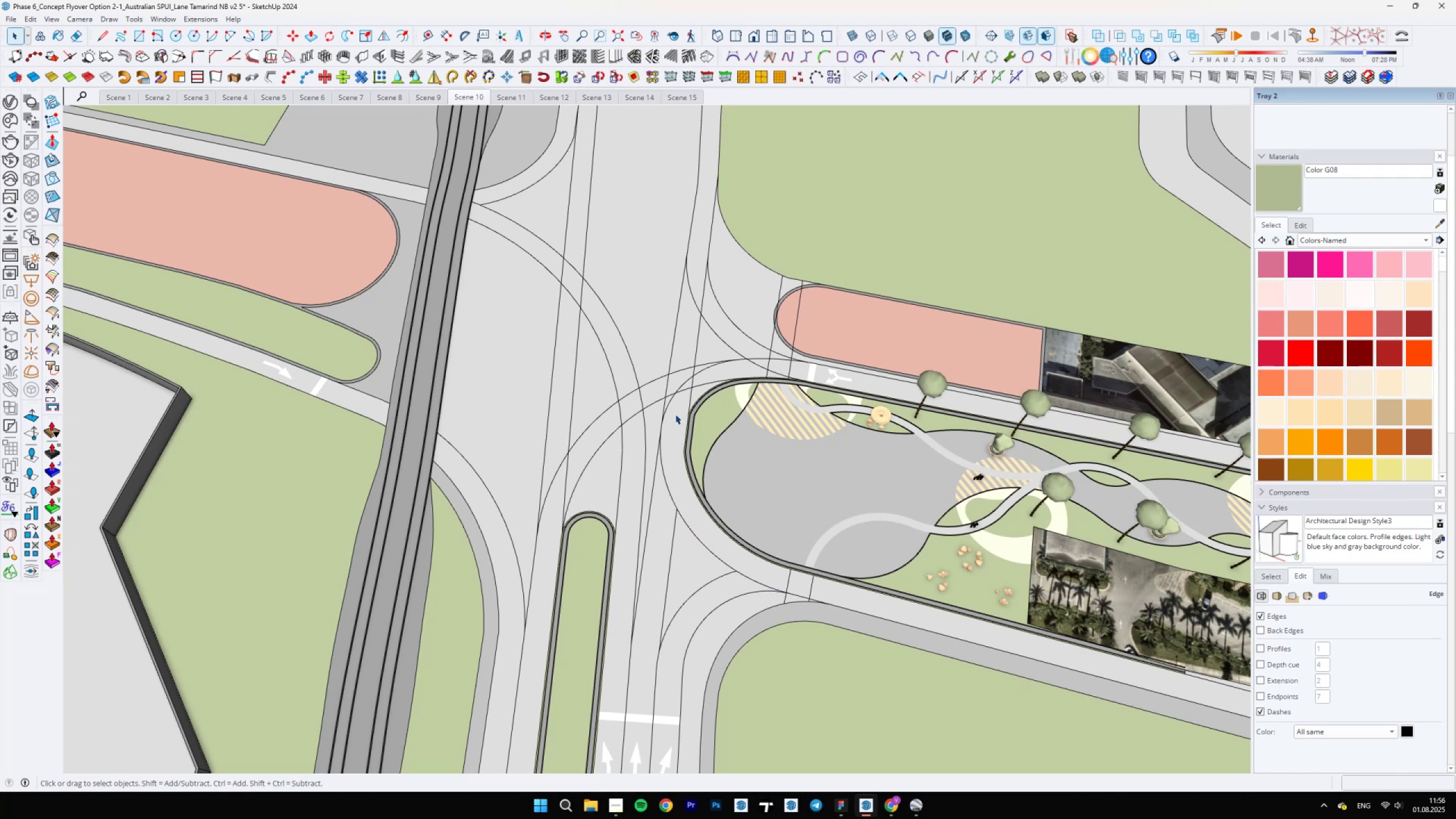 
wait(12.35)
 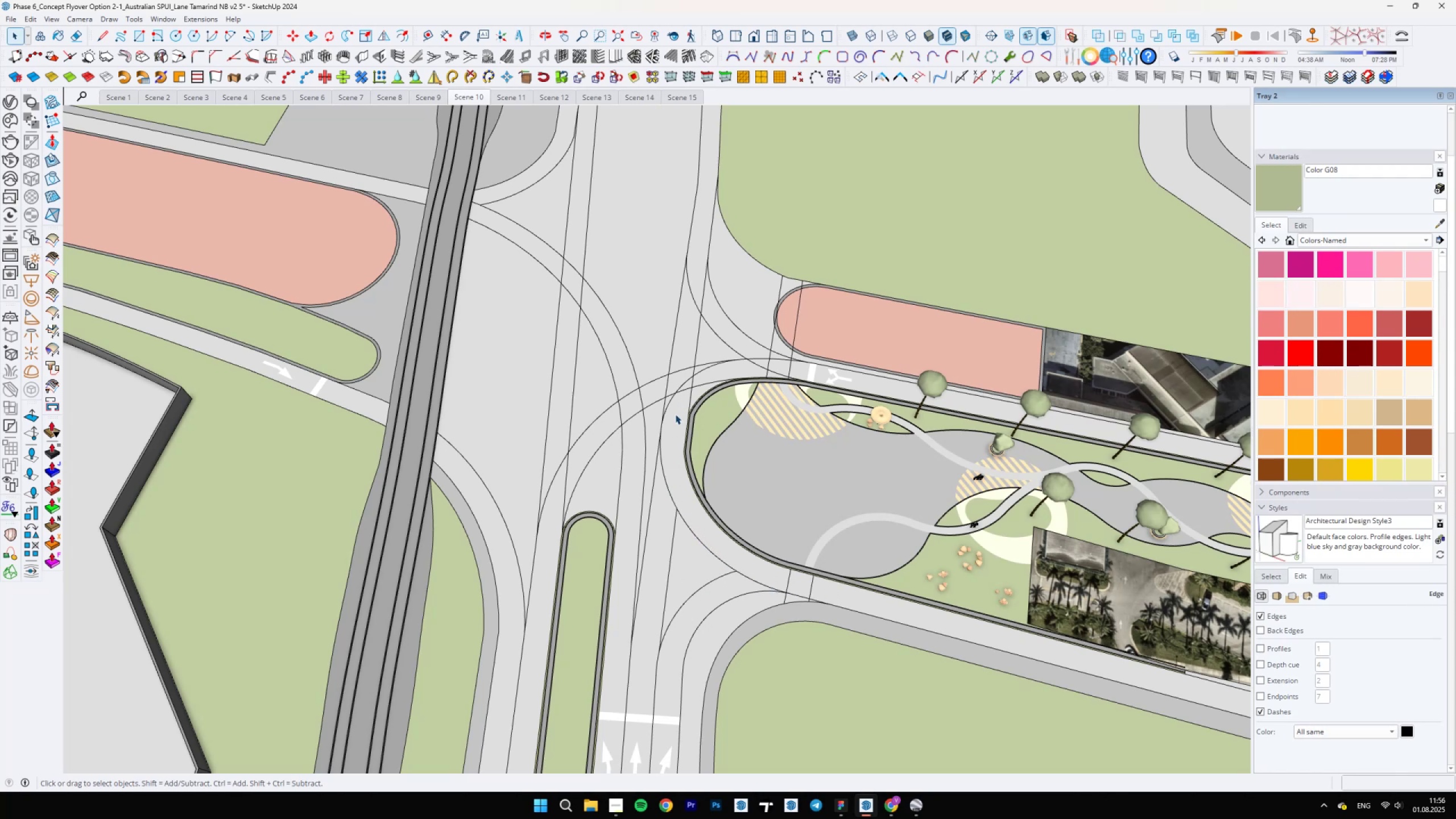 
scroll: coordinate [669, 535], scroll_direction: down, amount: 16.0
 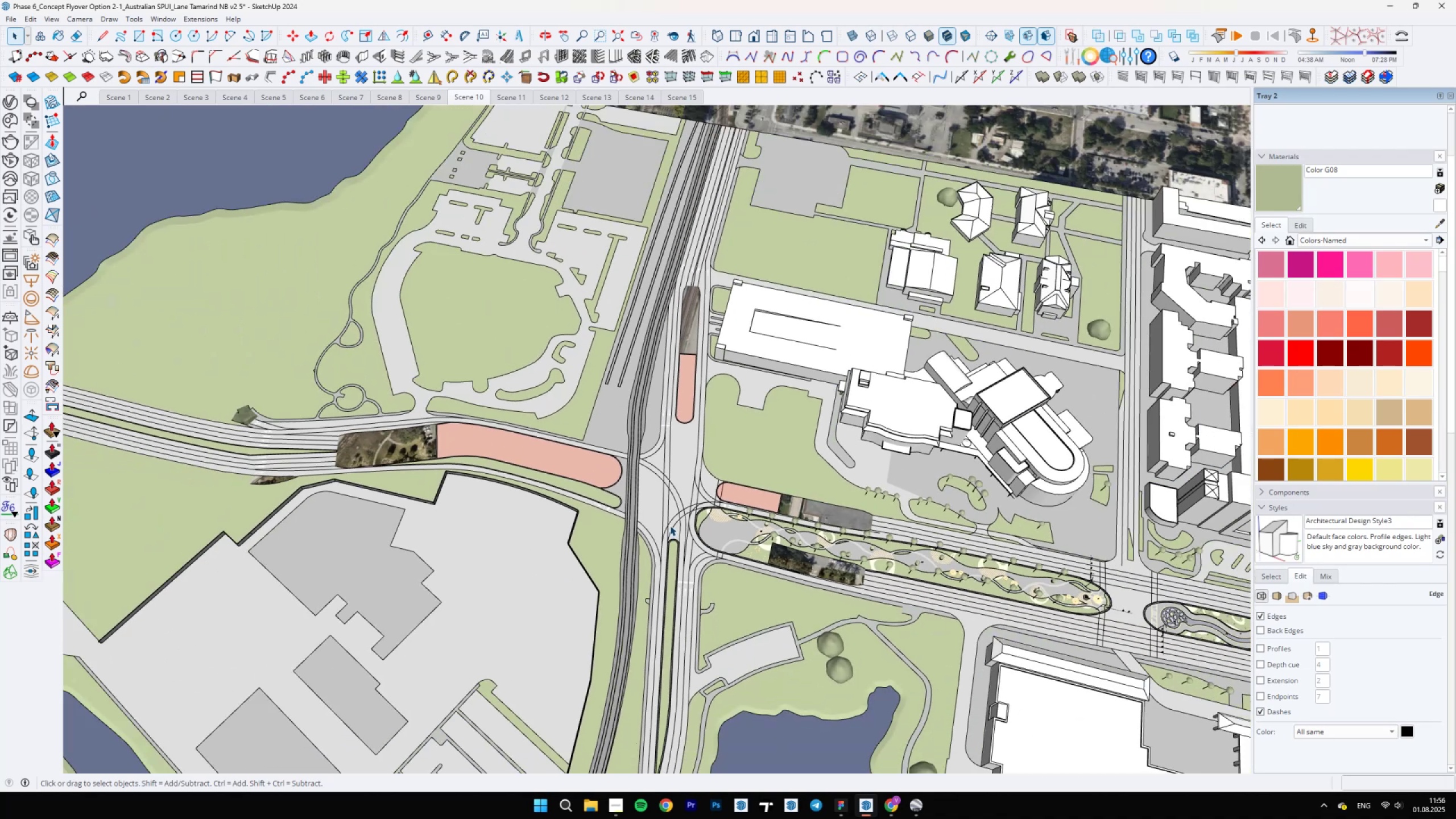 
scroll: coordinate [723, 406], scroll_direction: up, amount: 15.0
 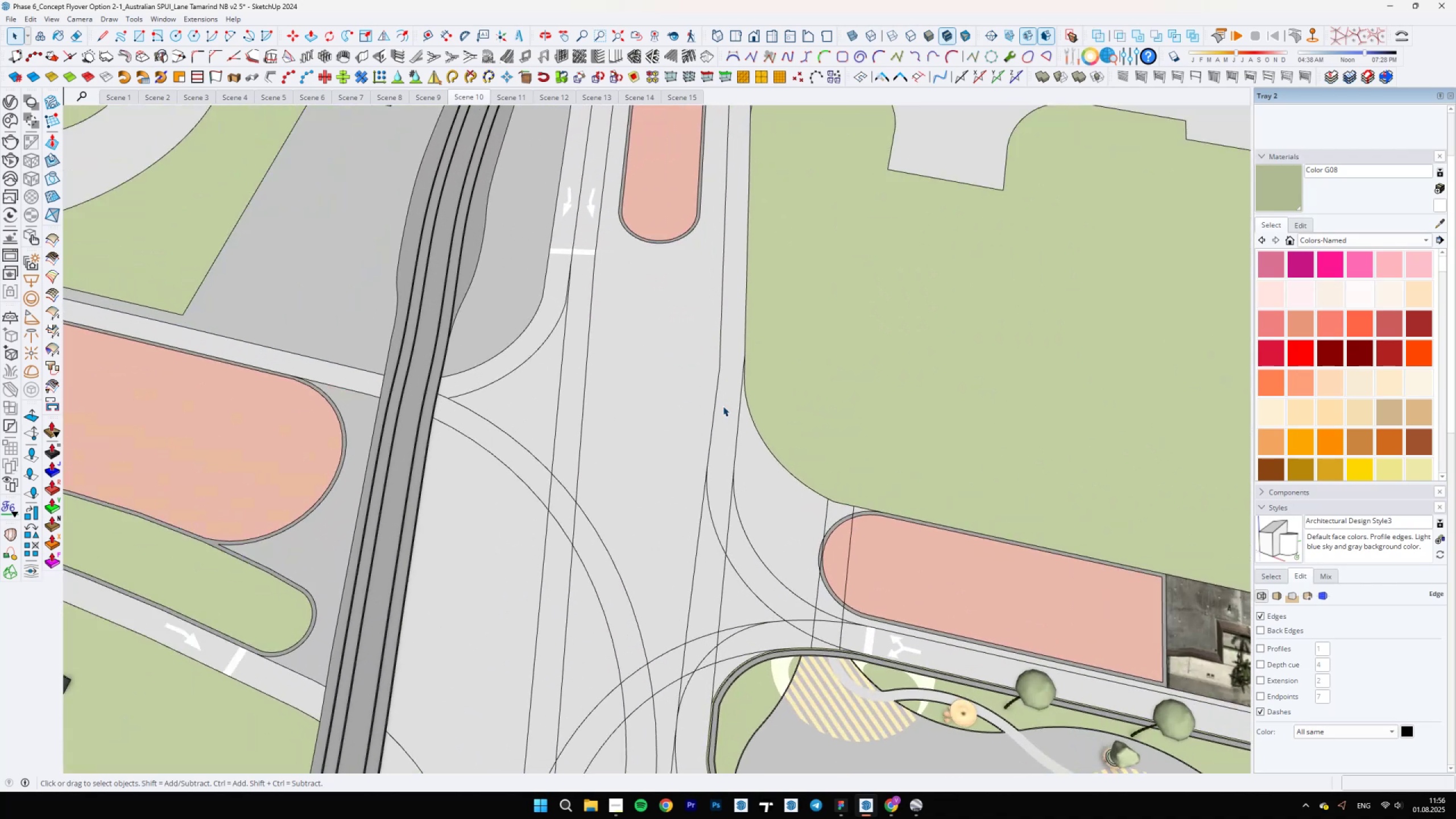 
scroll: coordinate [750, 394], scroll_direction: down, amount: 18.0
 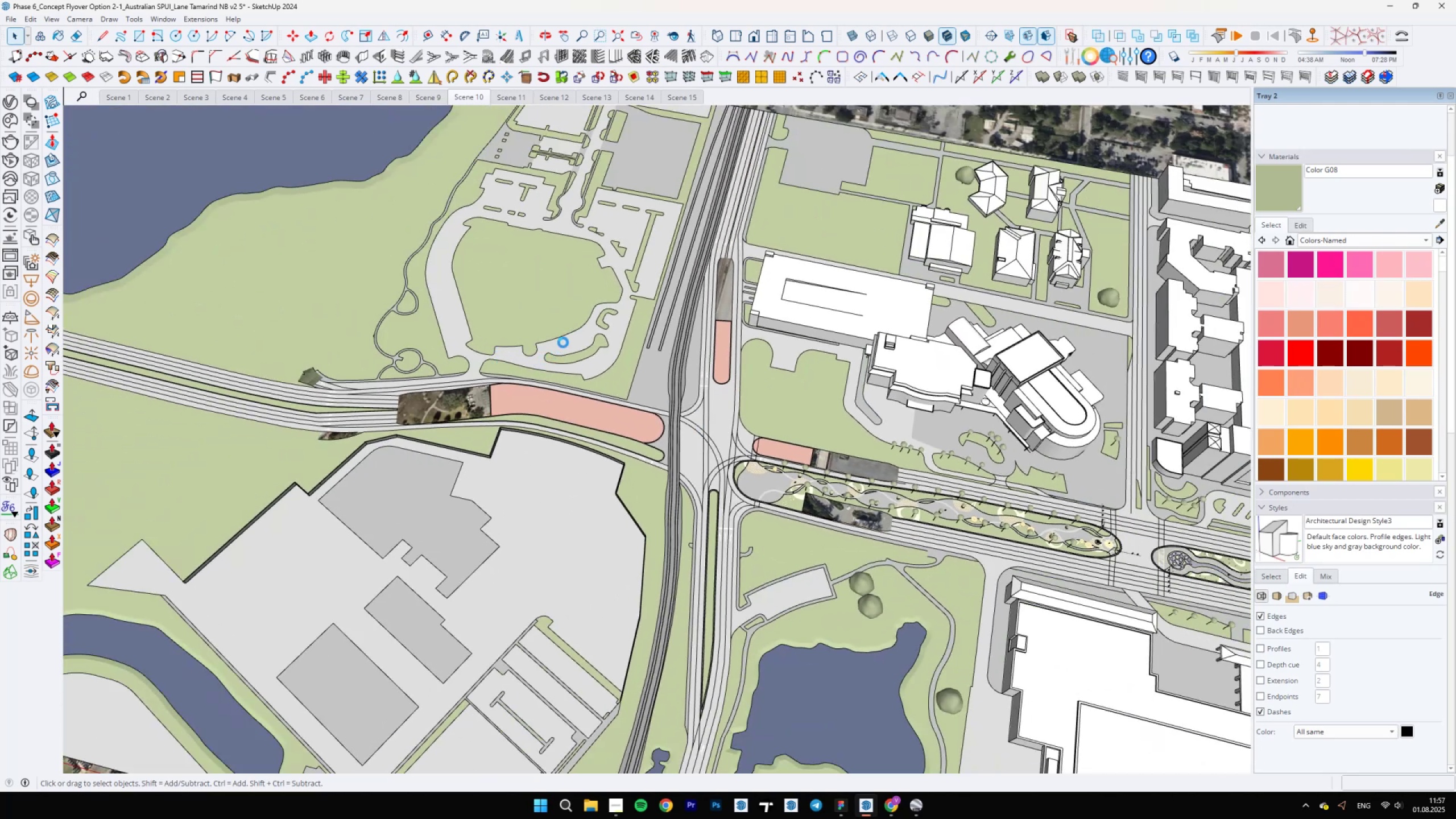 
wait(6.12)
 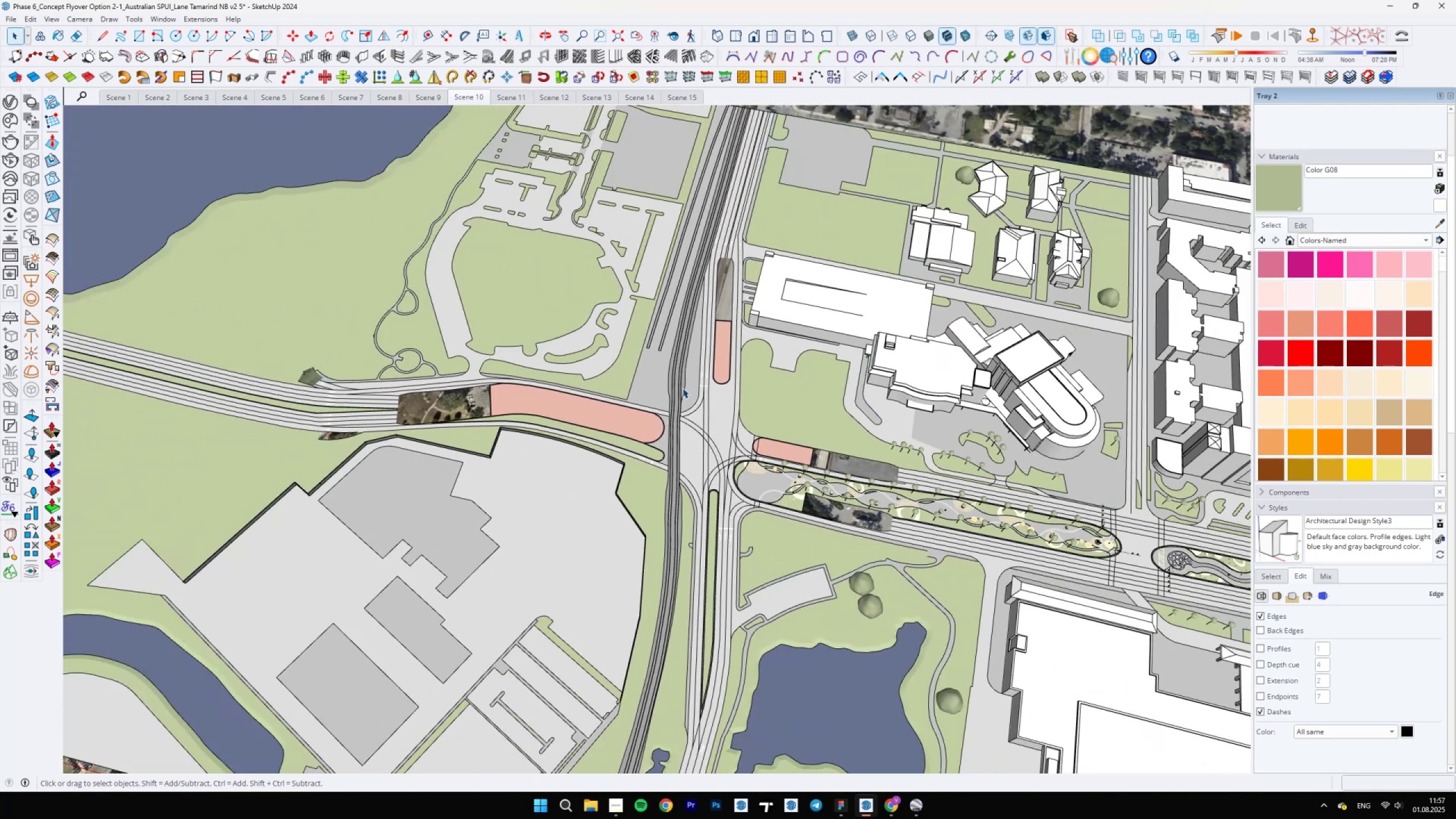 
scroll: coordinate [712, 443], scroll_direction: up, amount: 8.0
 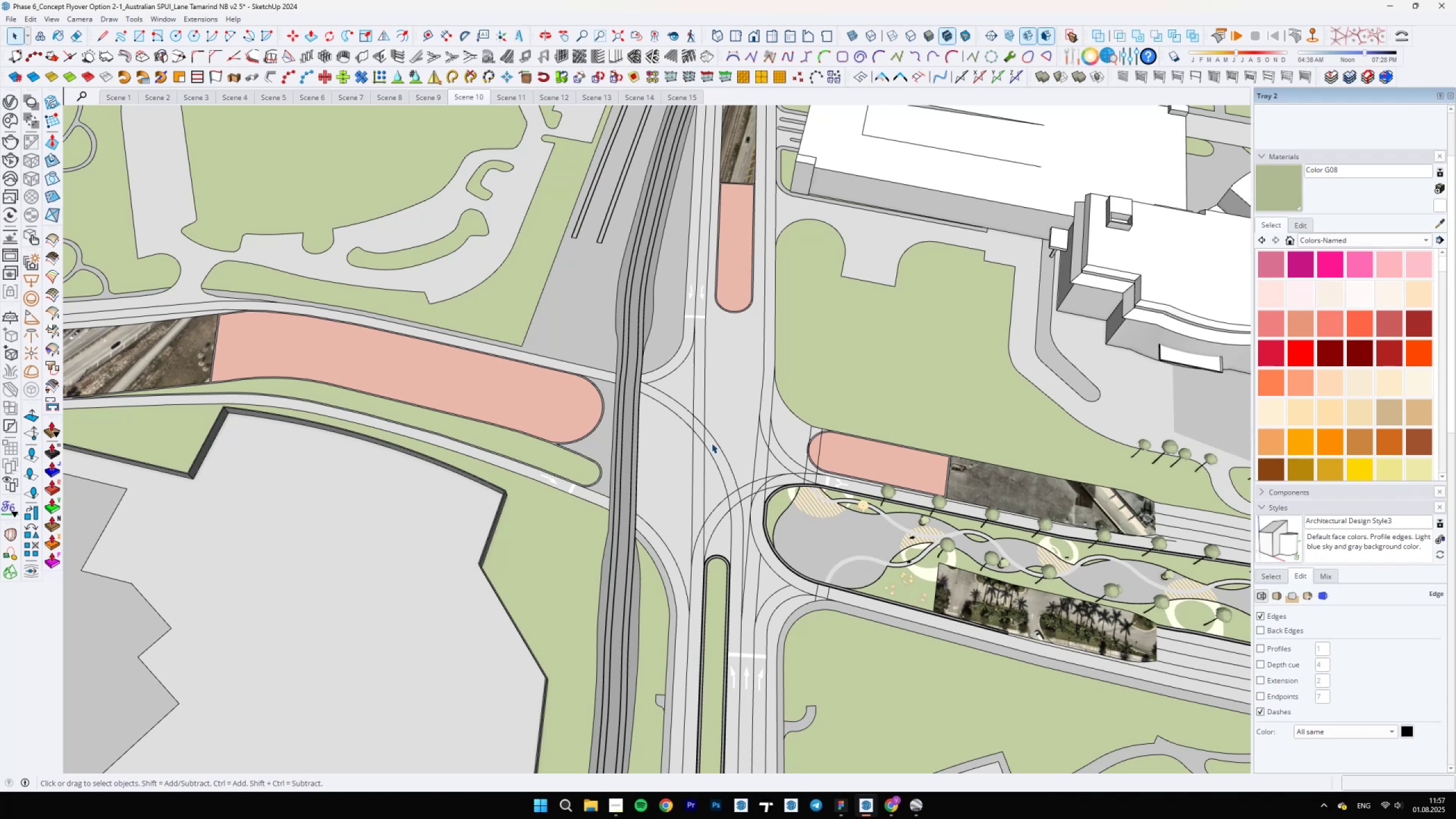 
scroll: coordinate [712, 442], scroll_direction: down, amount: 3.0
 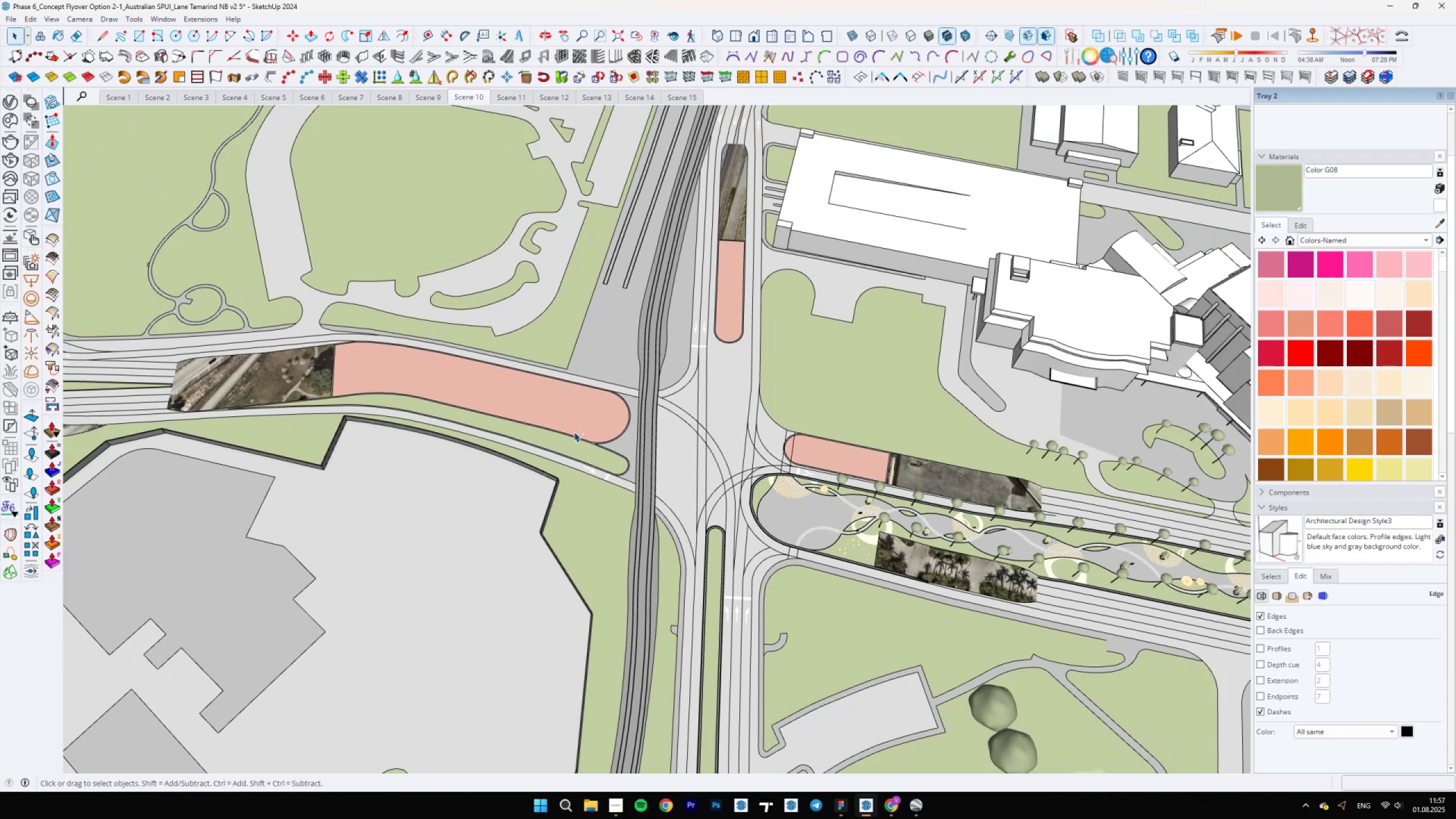 
wait(7.51)
 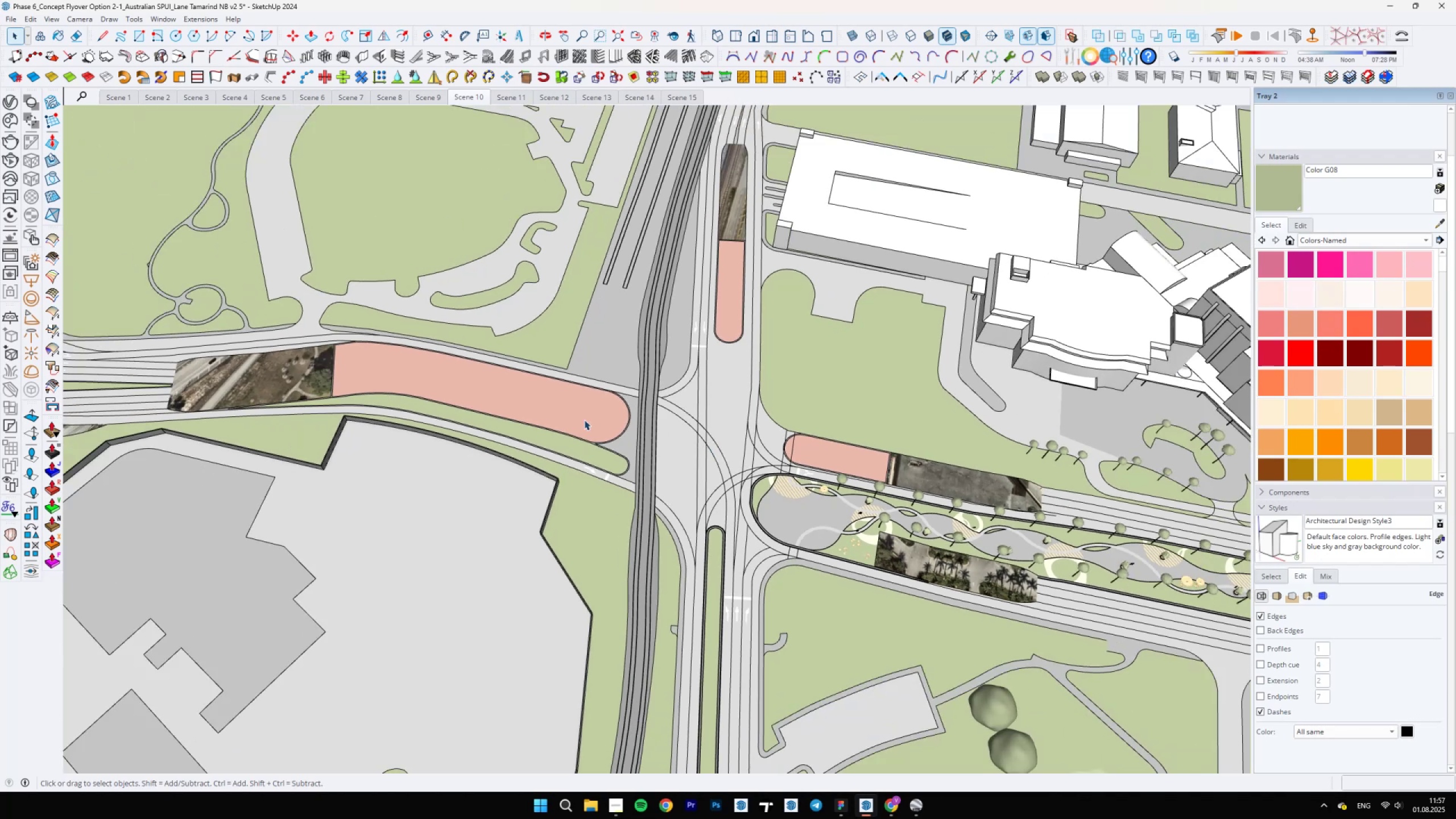 
scroll: coordinate [746, 602], scroll_direction: up, amount: 13.0
 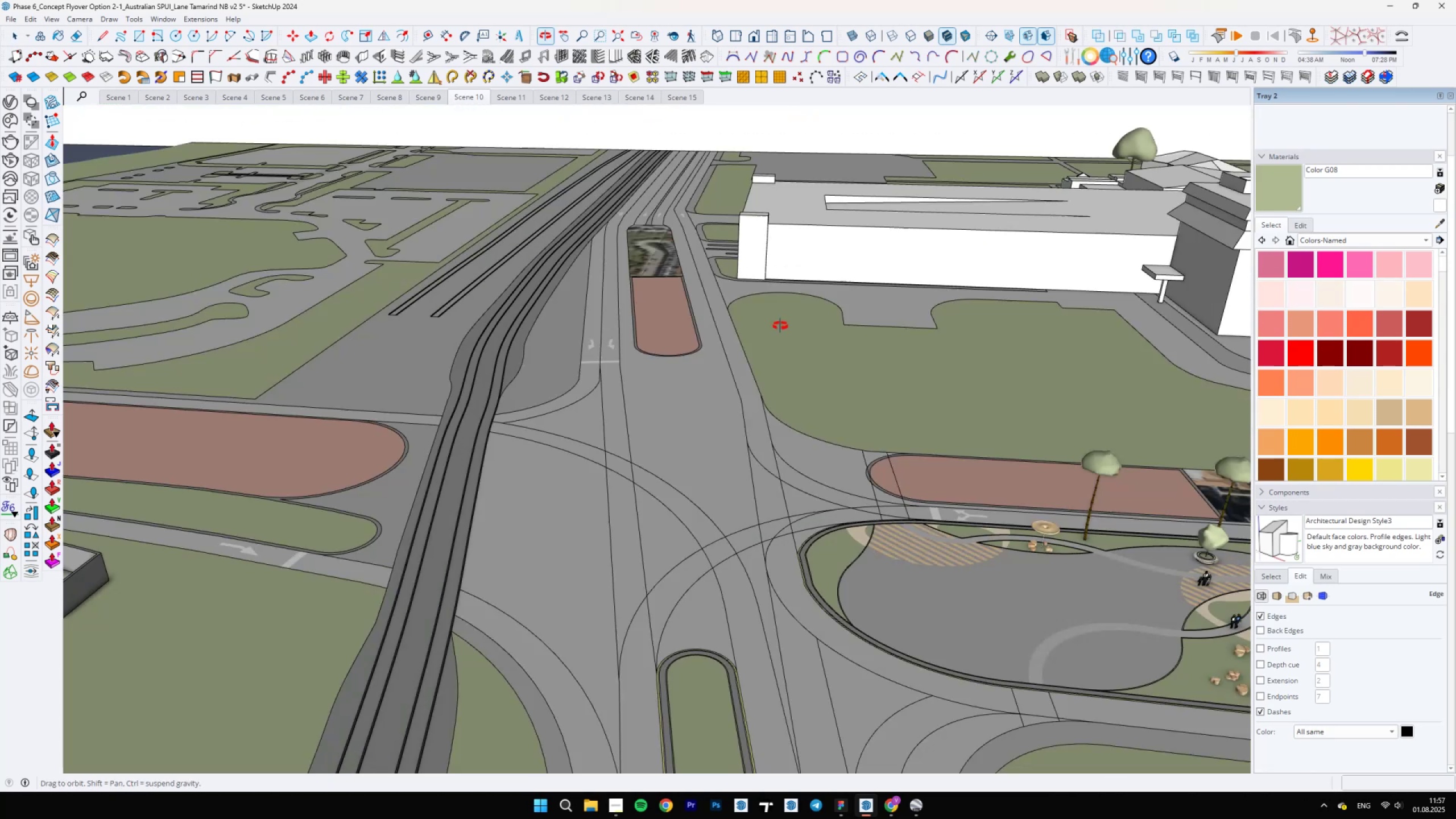 
scroll: coordinate [582, 322], scroll_direction: down, amount: 13.0
 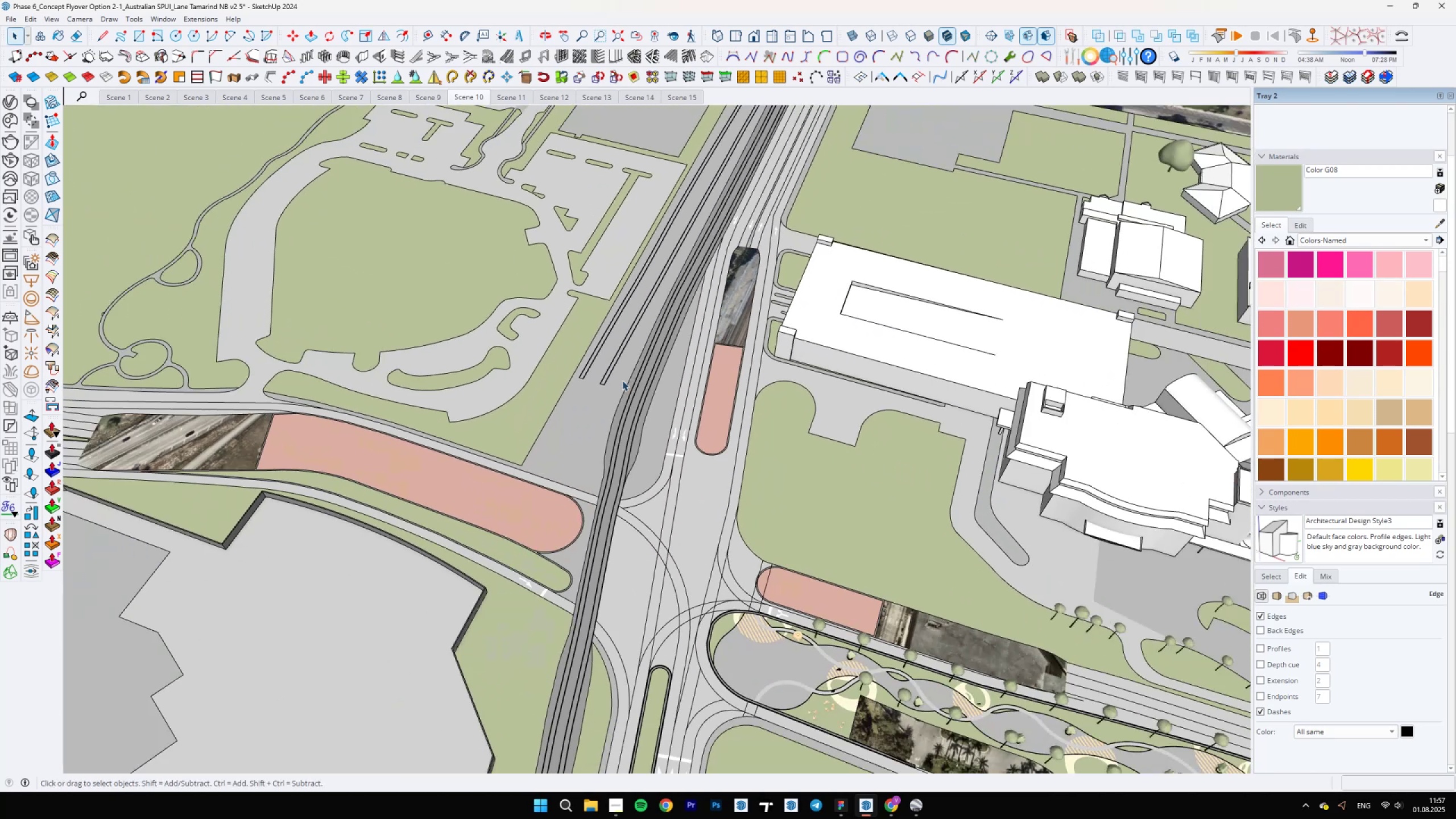 
key(Backslash)
 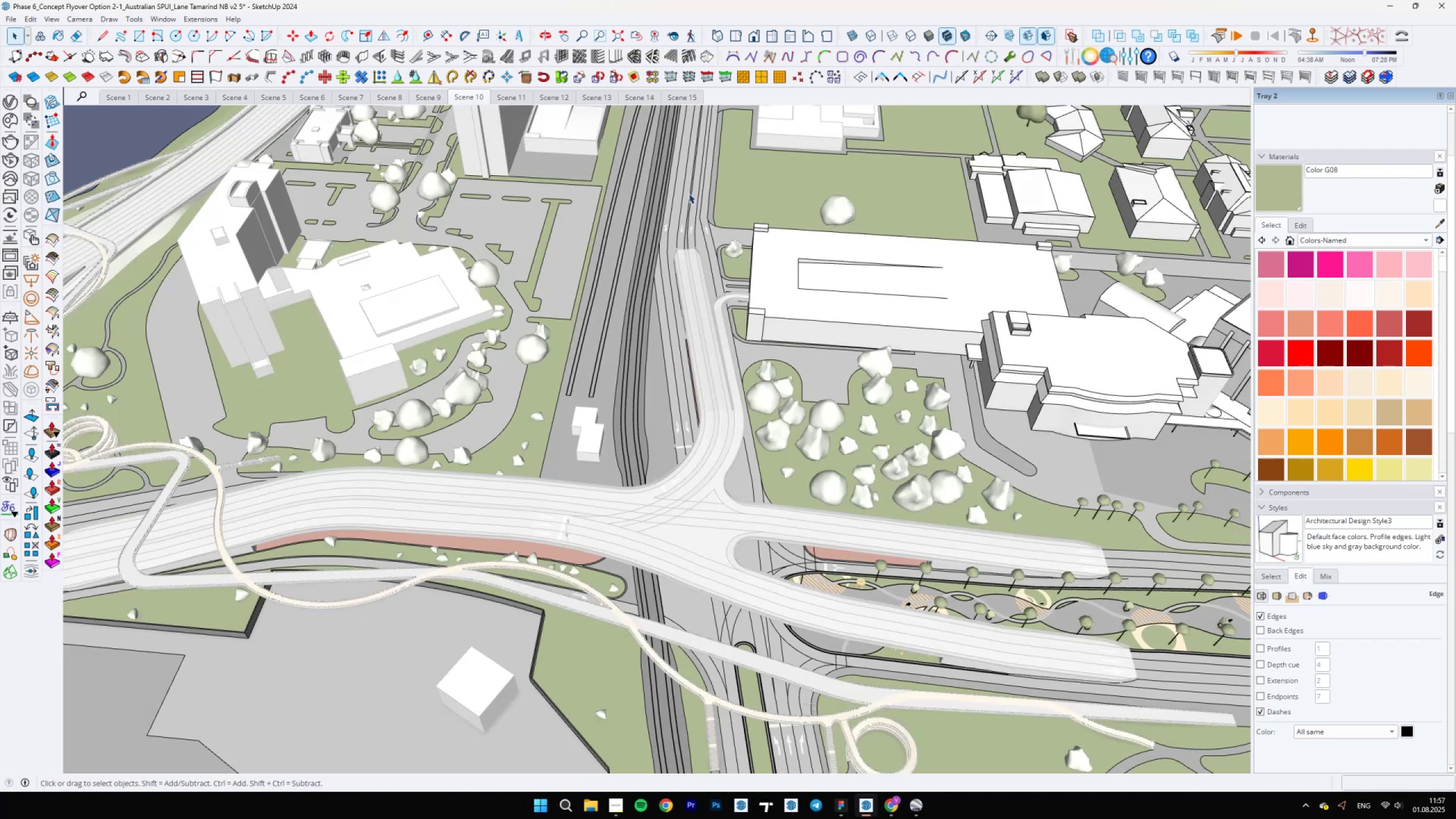 
scroll: coordinate [673, 205], scroll_direction: up, amount: 6.0
 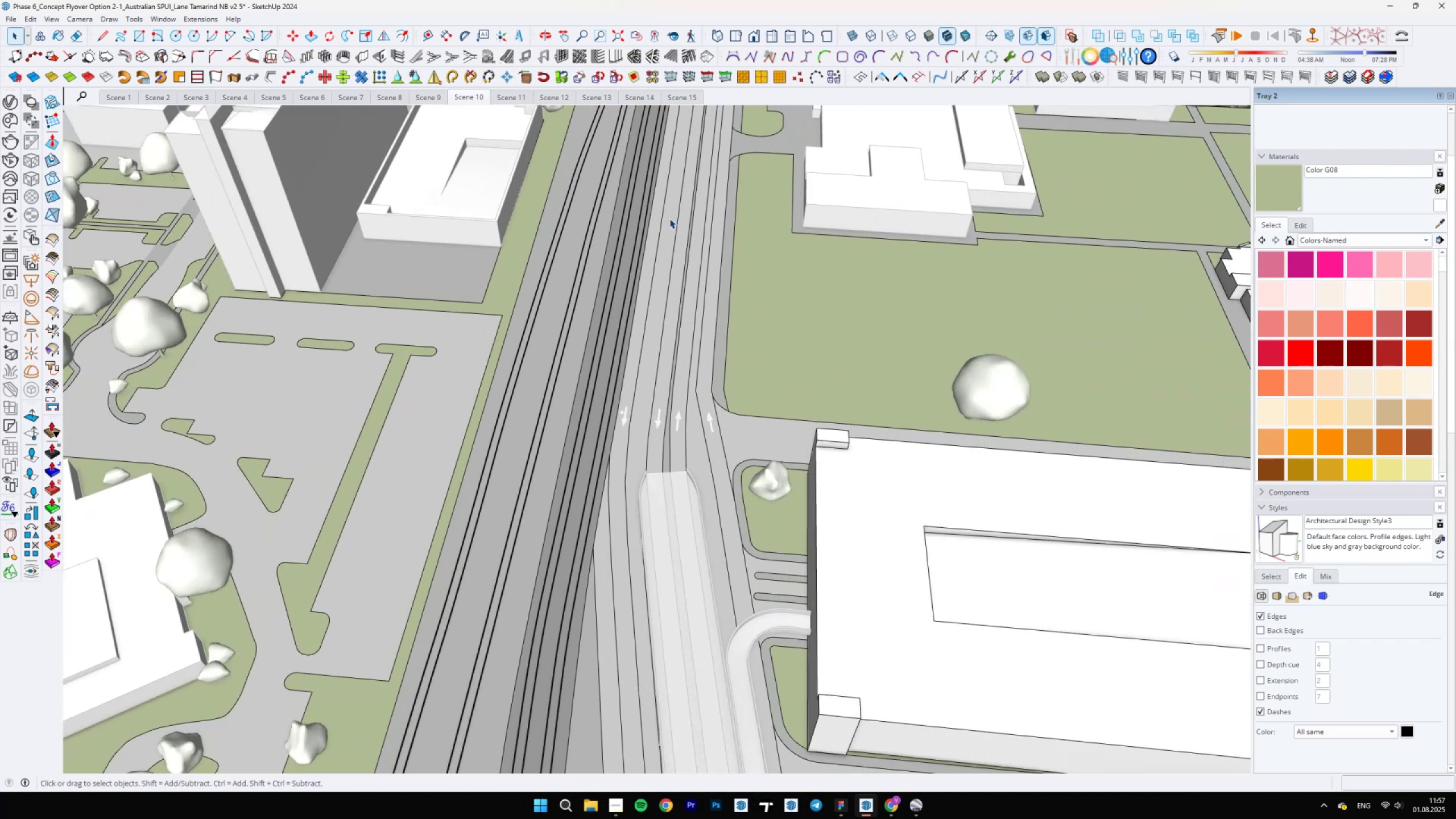 
scroll: coordinate [651, 407], scroll_direction: down, amount: 4.0
 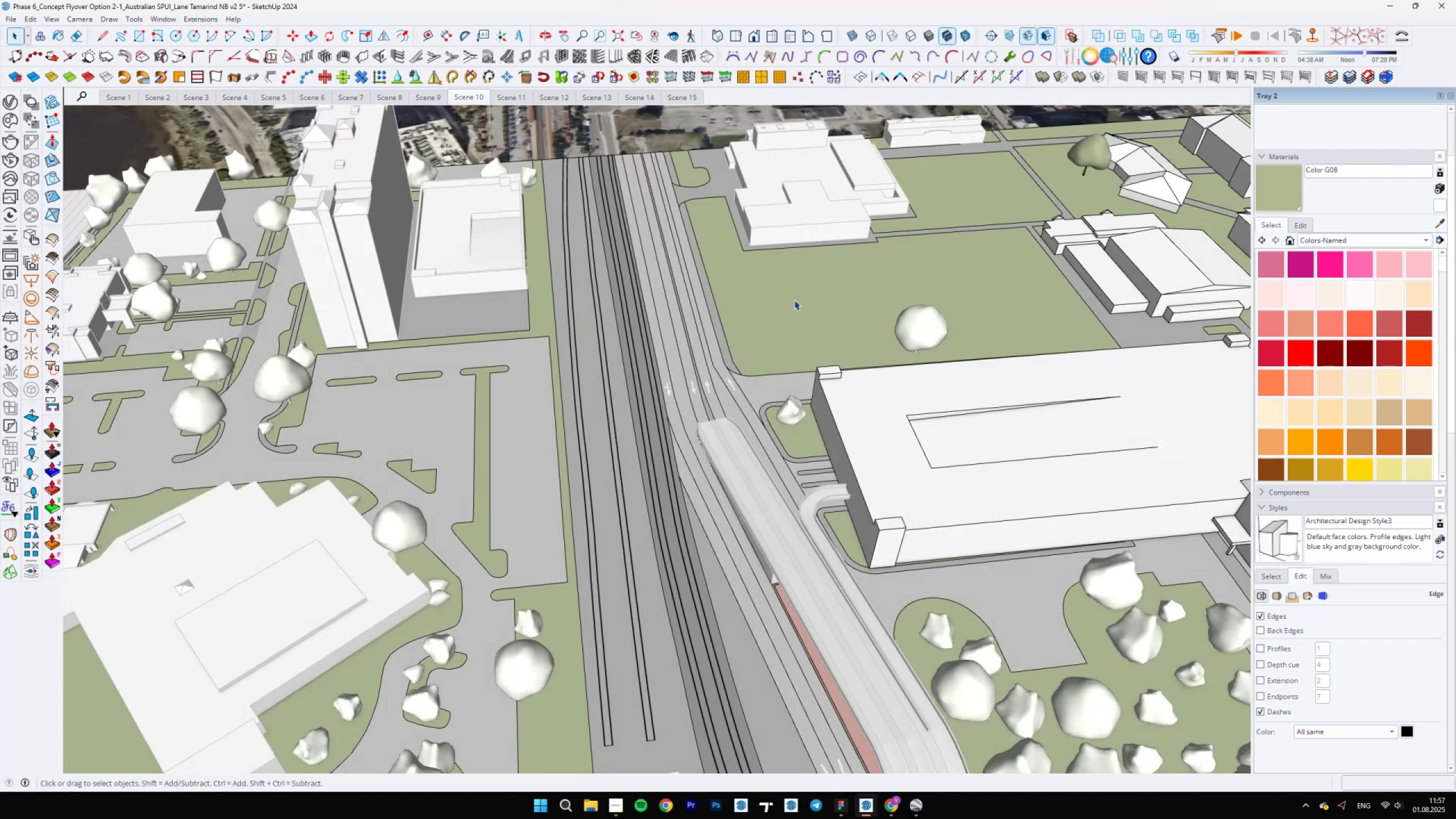 
wait(7.9)
 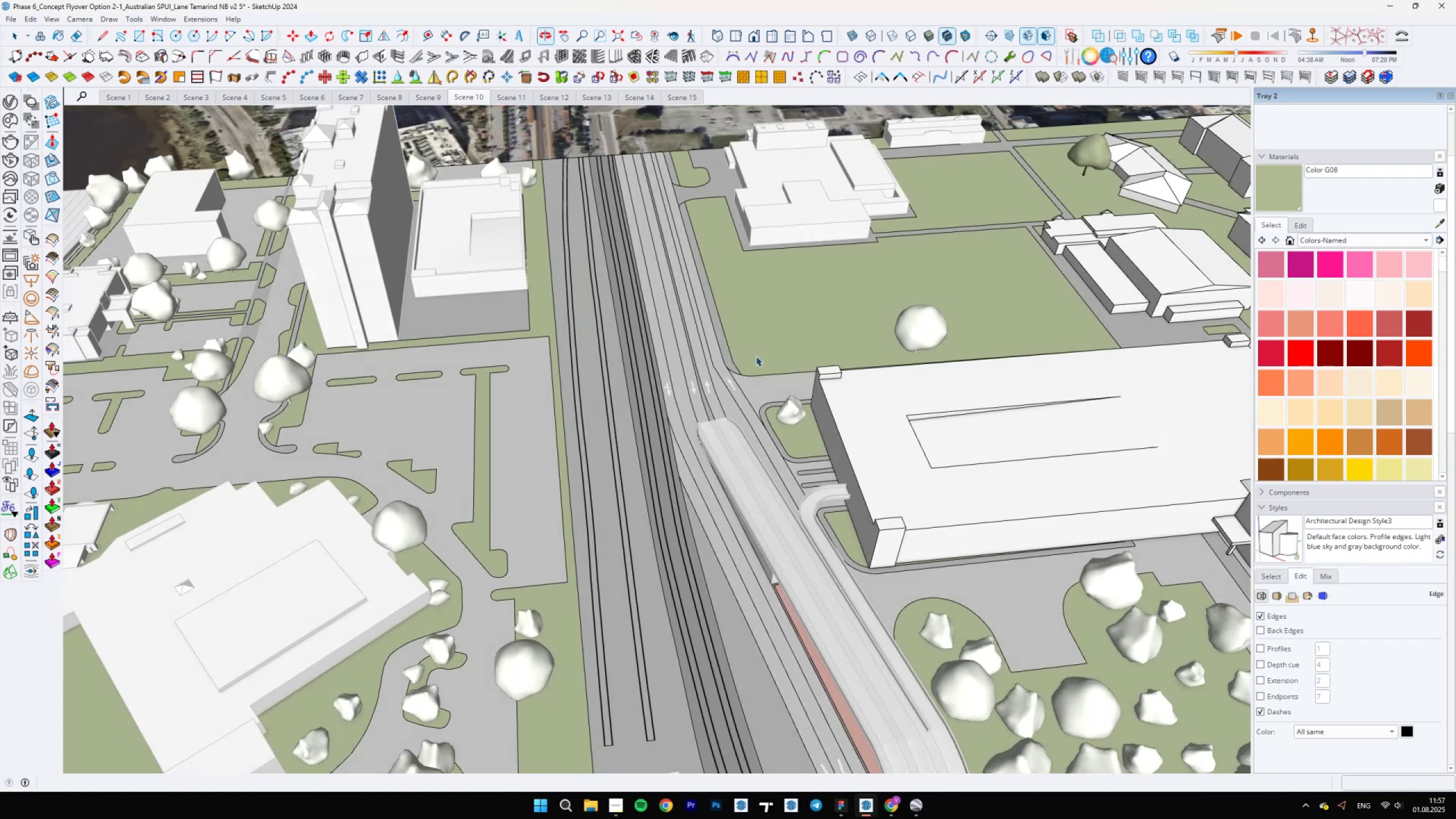 
scroll: coordinate [581, 260], scroll_direction: down, amount: 3.0
 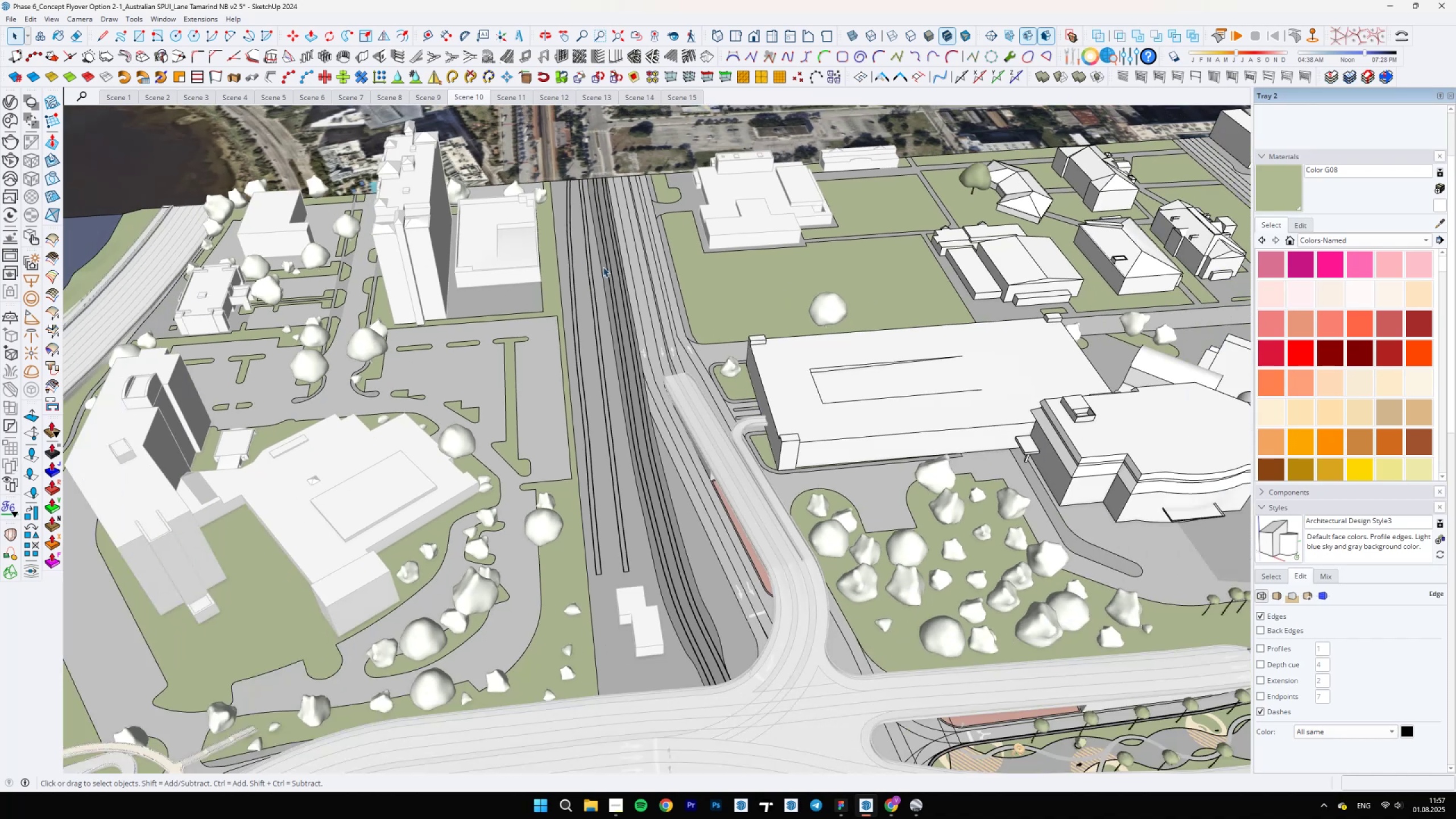 
scroll: coordinate [641, 378], scroll_direction: up, amount: 19.0
 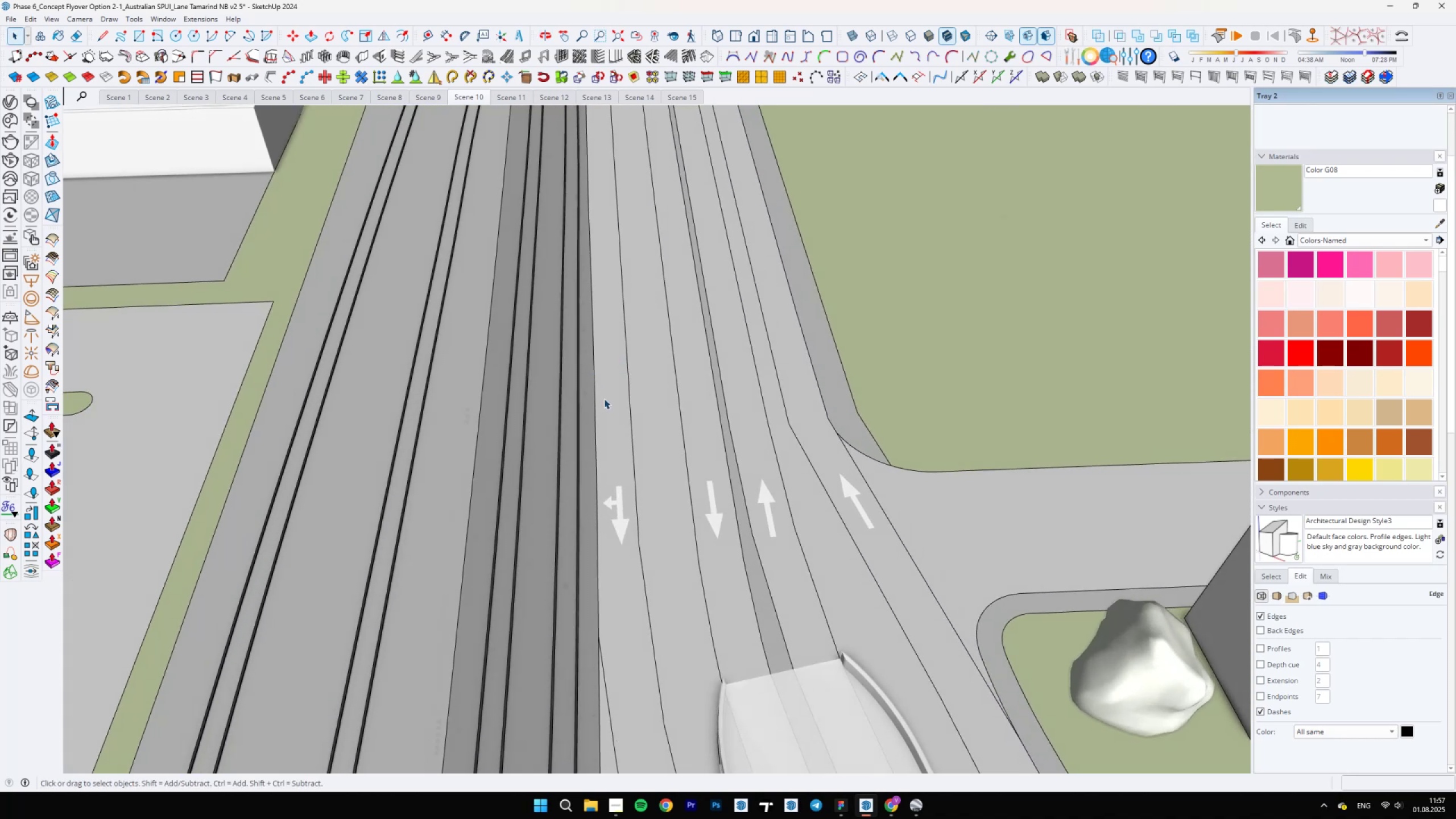 
key(L)
 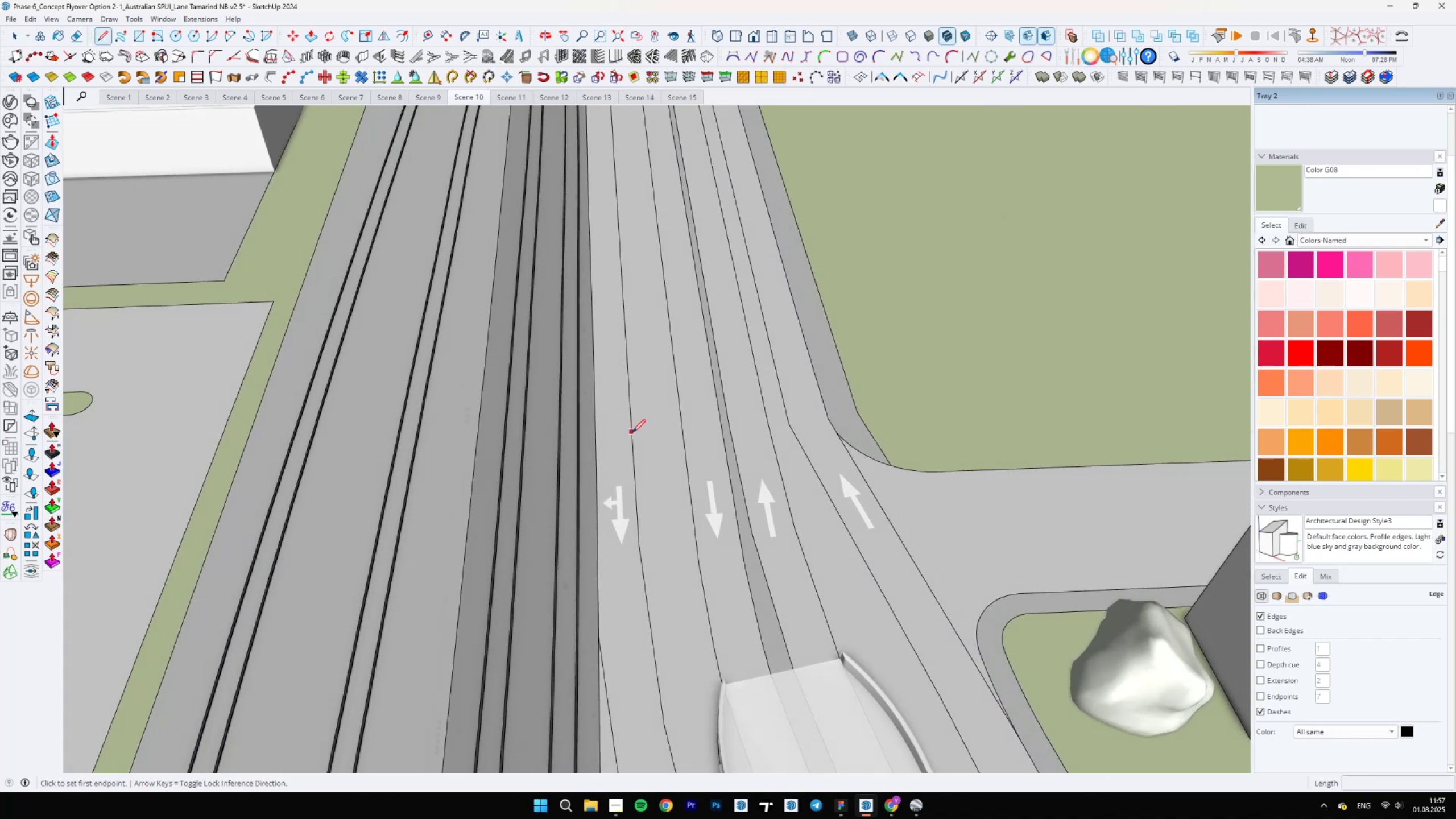 
left_click([632, 432])
 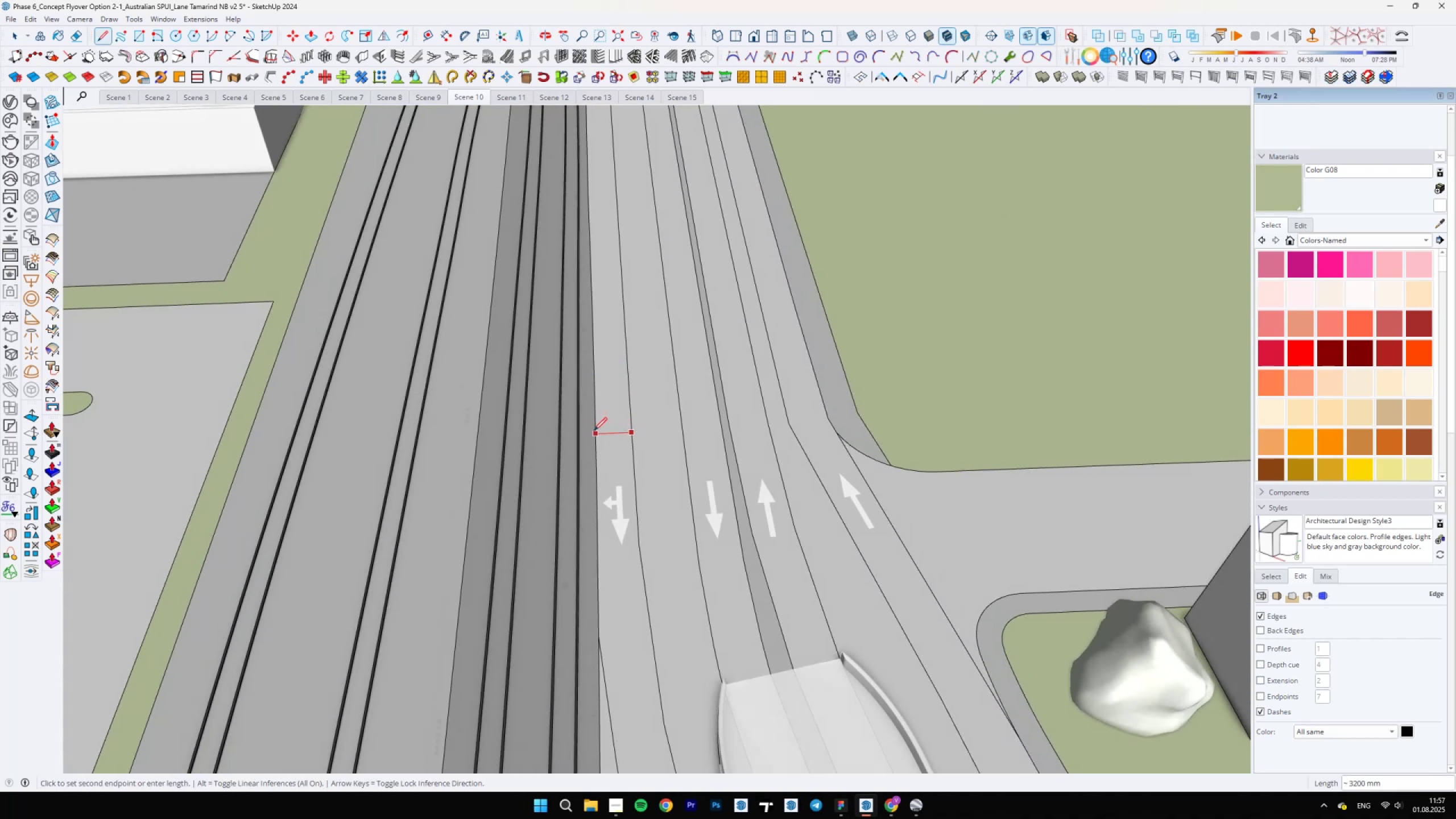 
key(Space)
 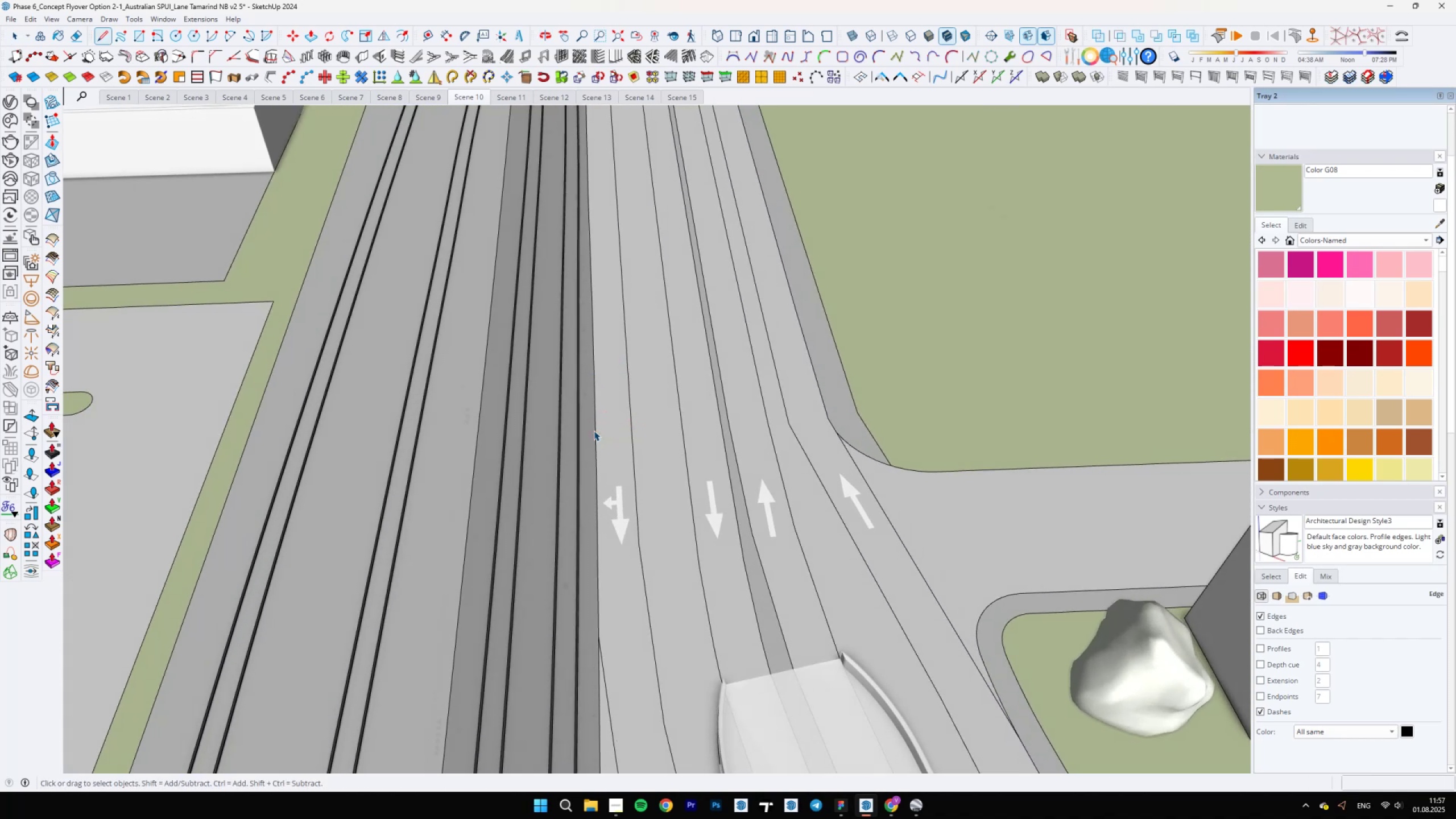 
scroll: coordinate [614, 417], scroll_direction: down, amount: 20.0
 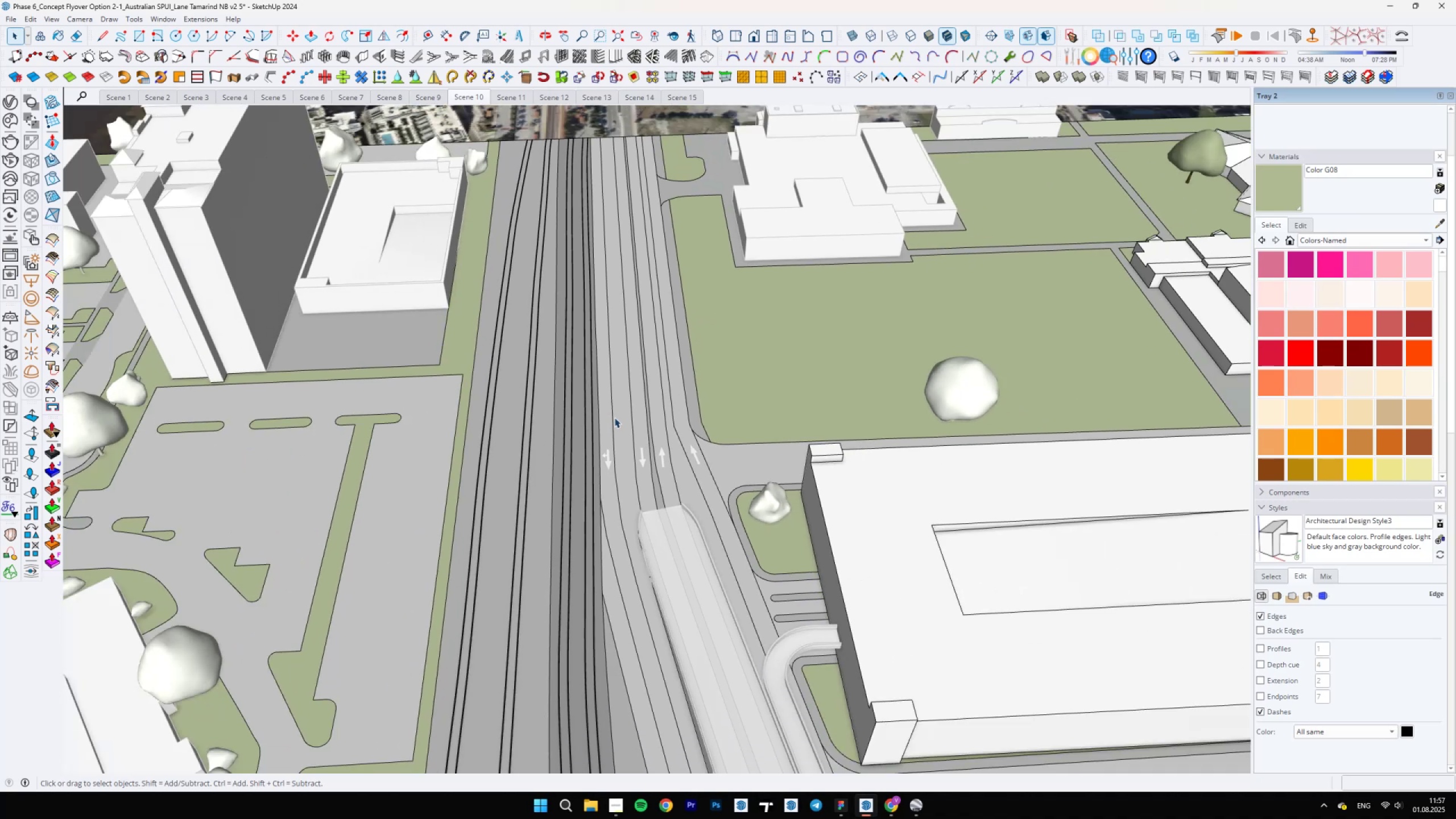 
scroll: coordinate [596, 463], scroll_direction: up, amount: 6.0
 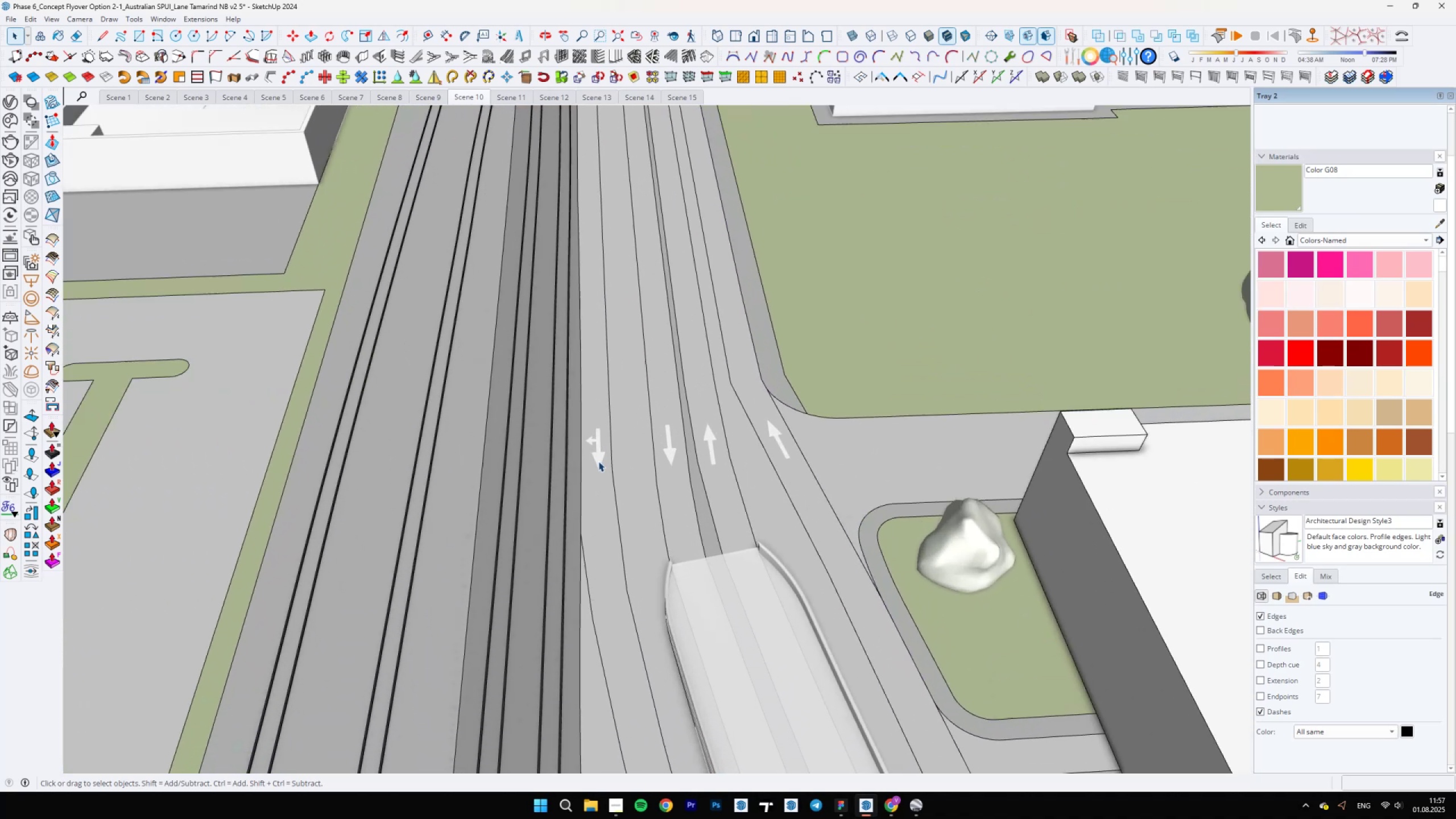 
left_click([598, 461])
 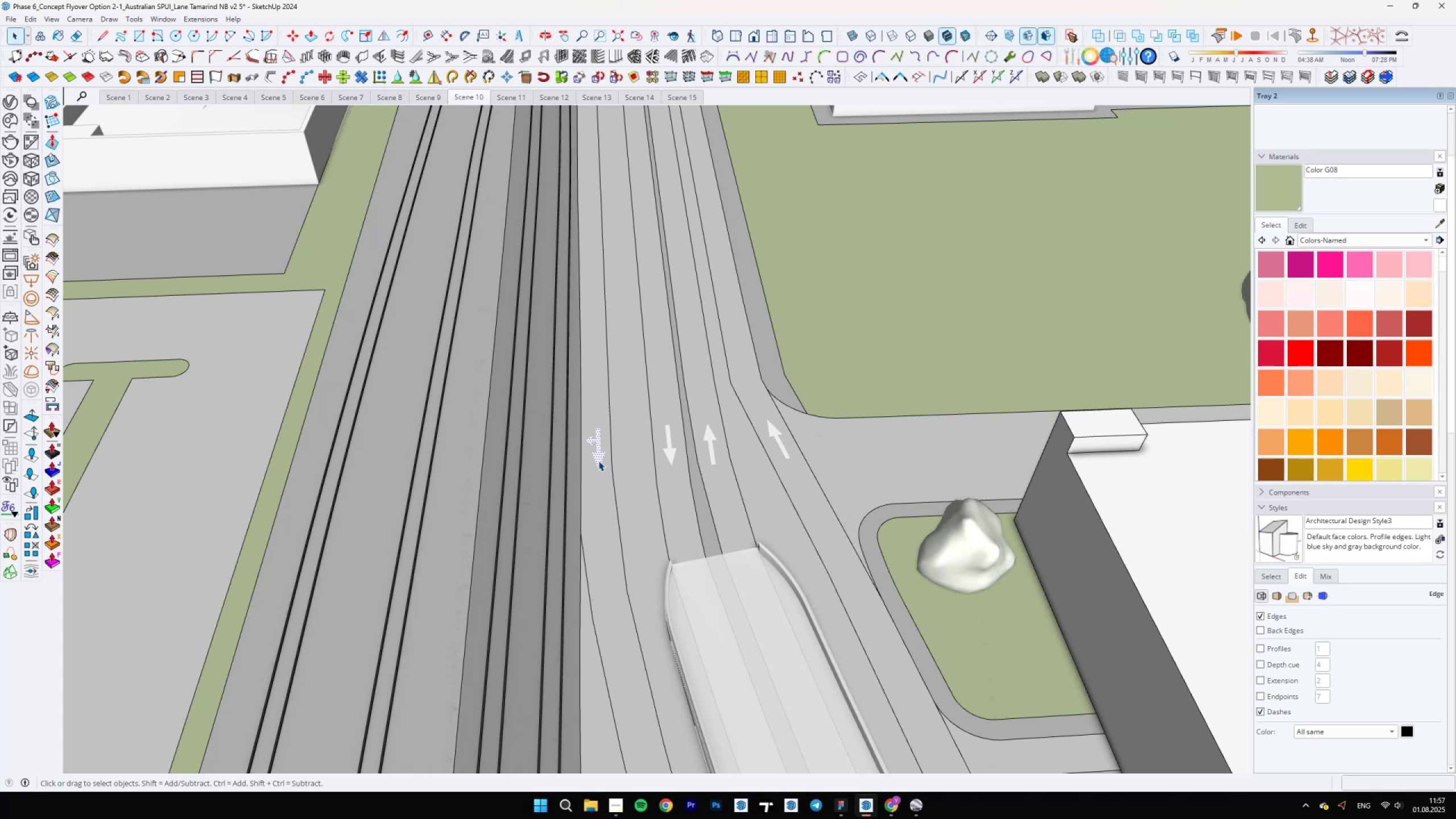 
double_click([598, 461])
 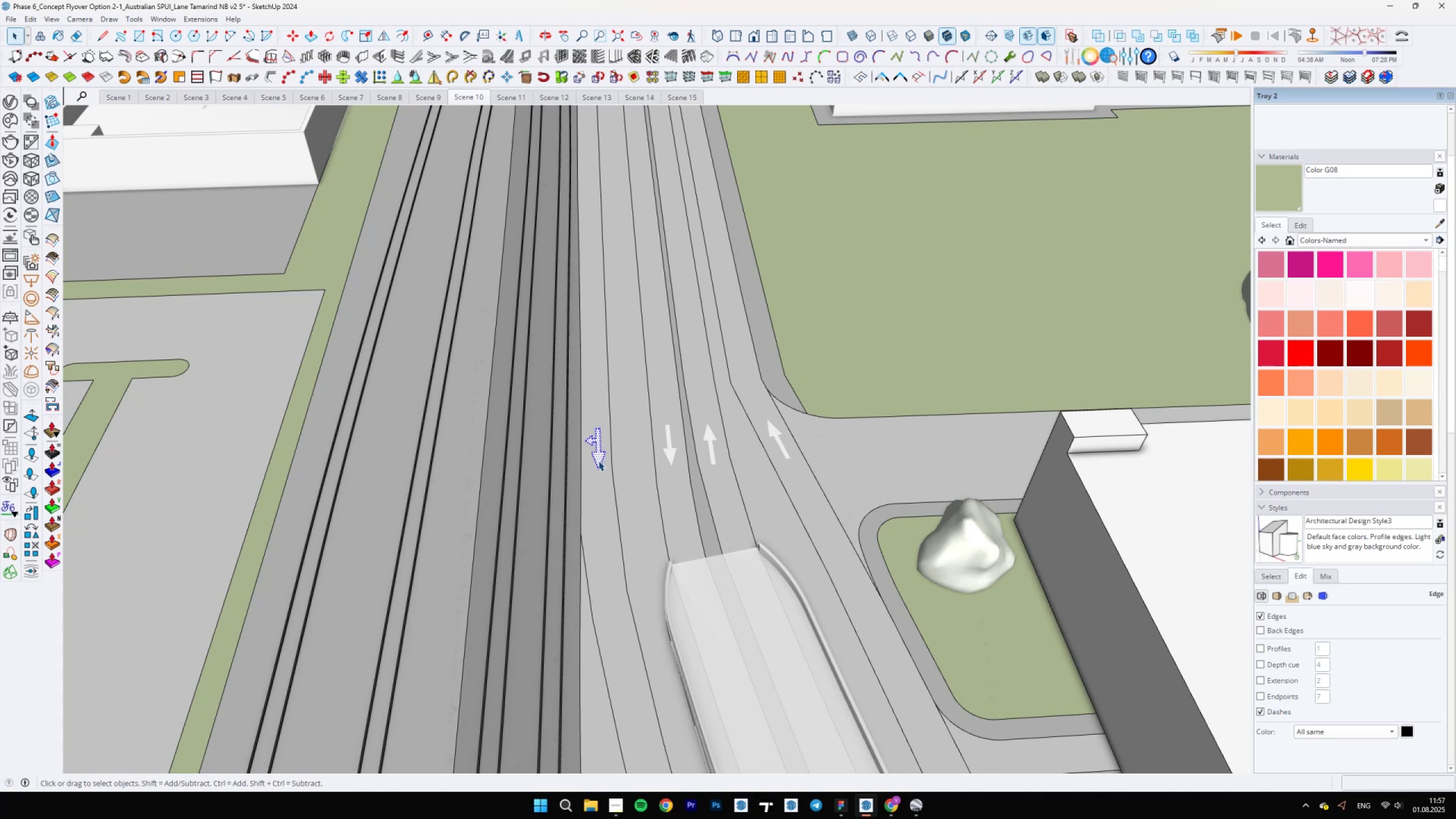 
scroll: coordinate [598, 461], scroll_direction: up, amount: 10.0
 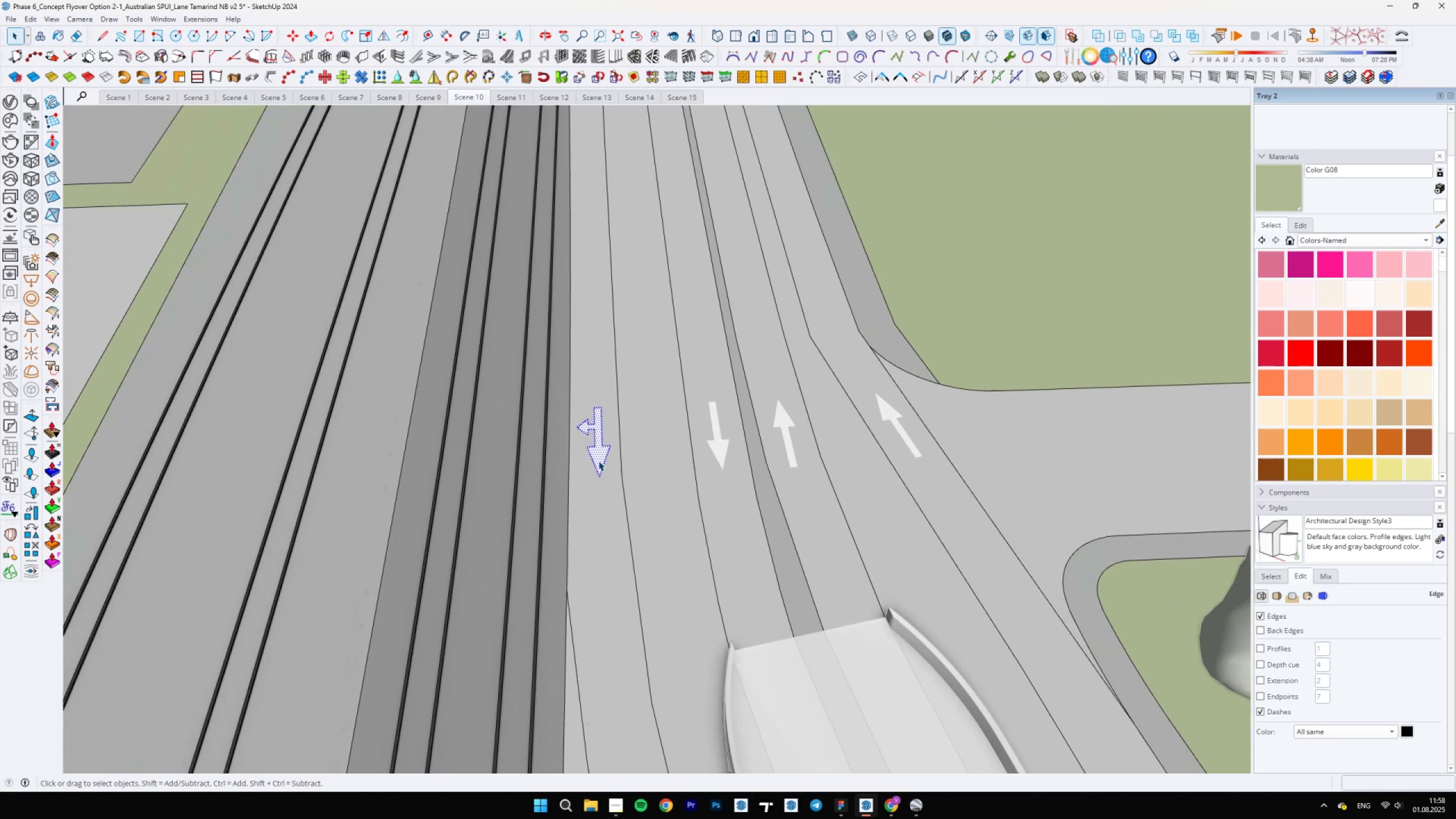 
key(M)
 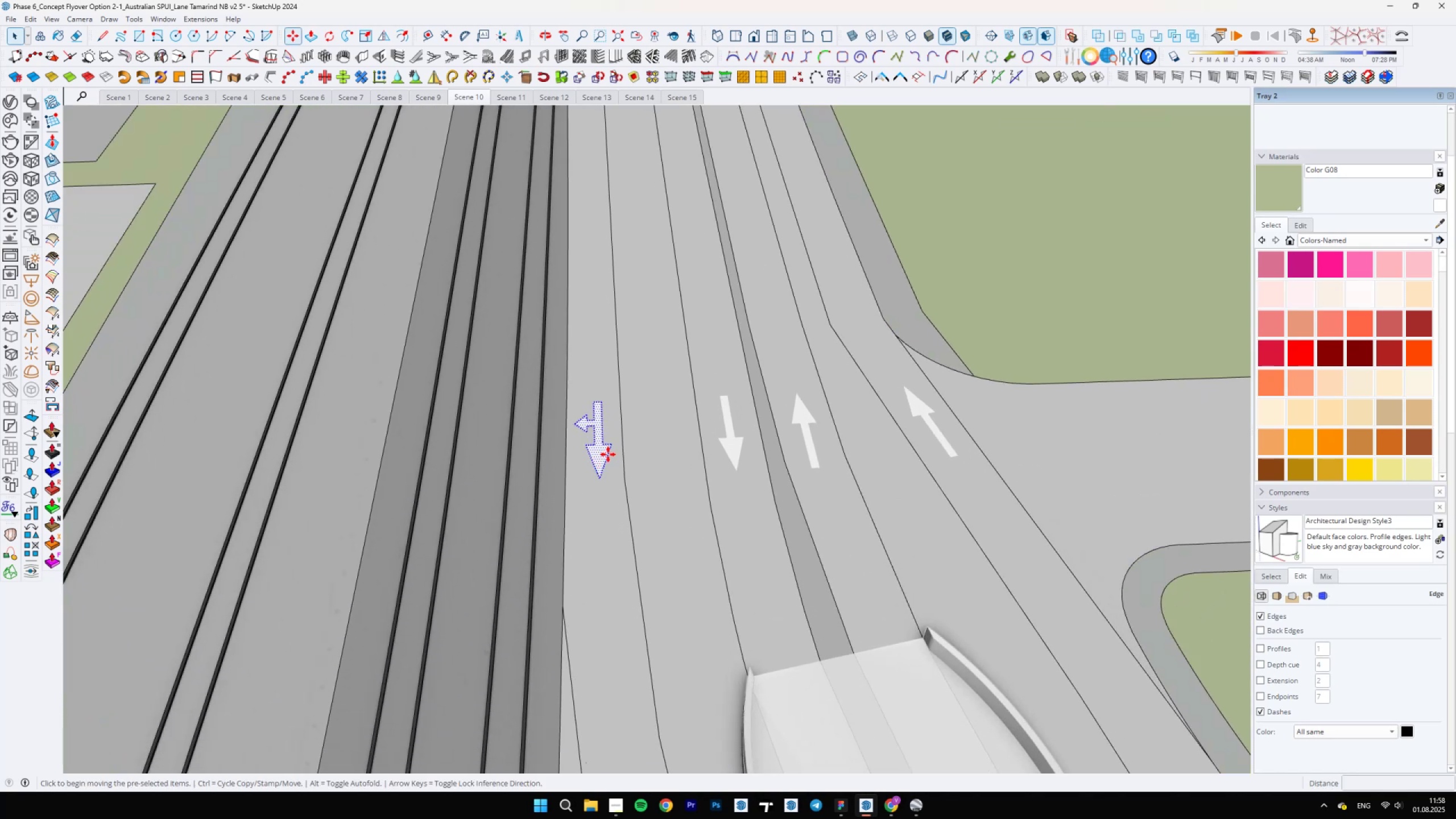 
key(Control+ControlLeft)
 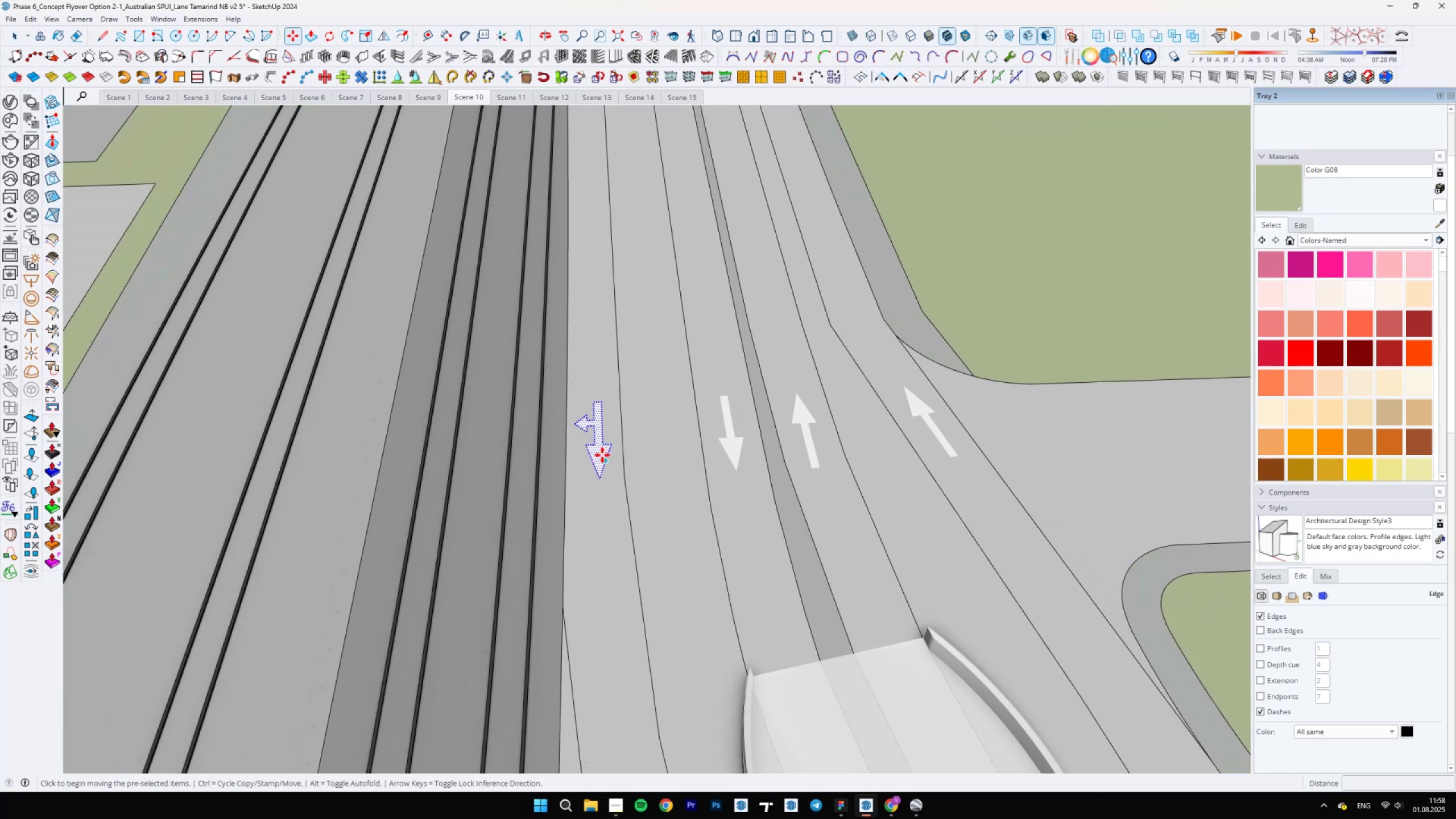 
left_click([602, 455])
 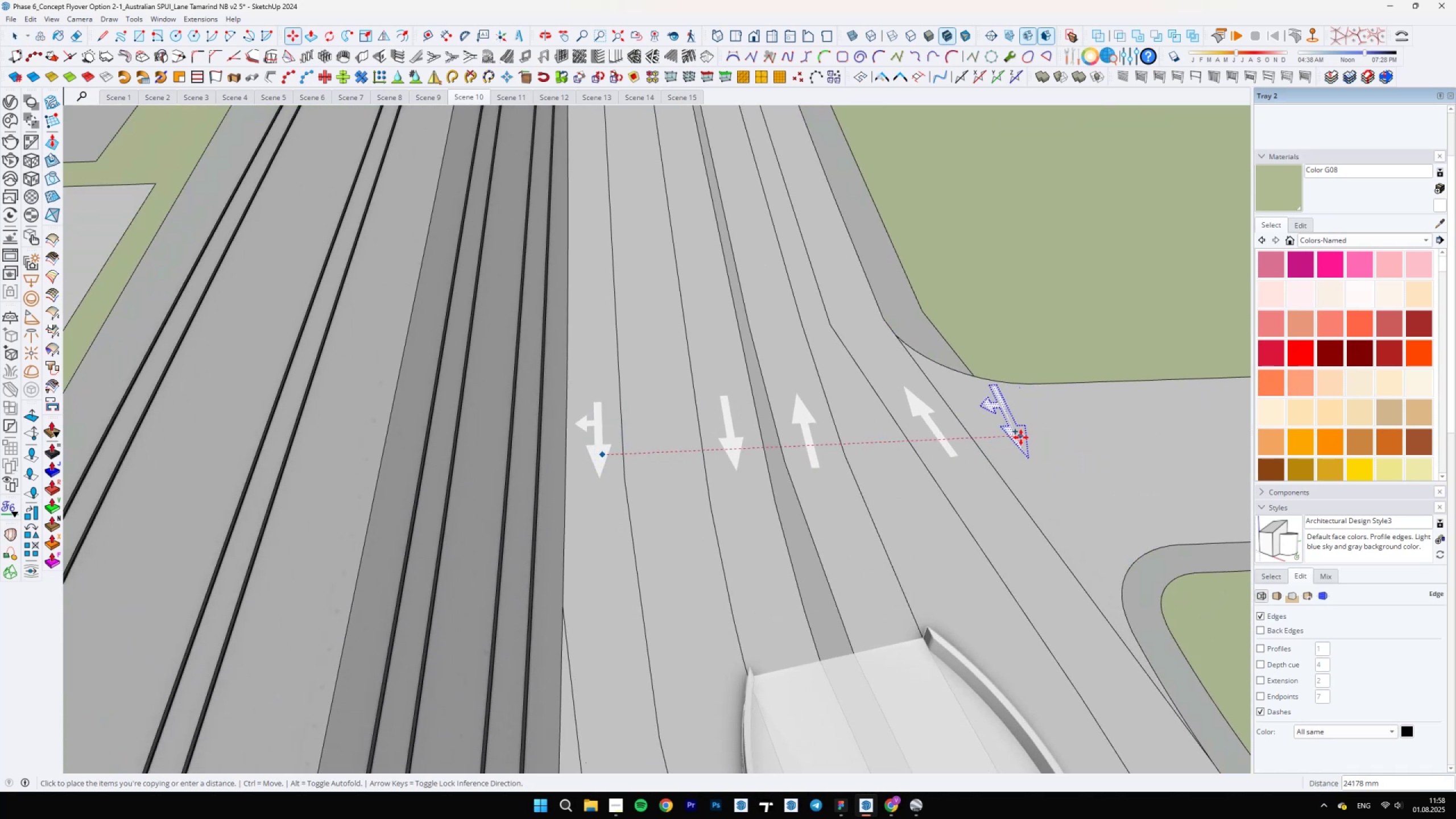 
wait(8.71)
 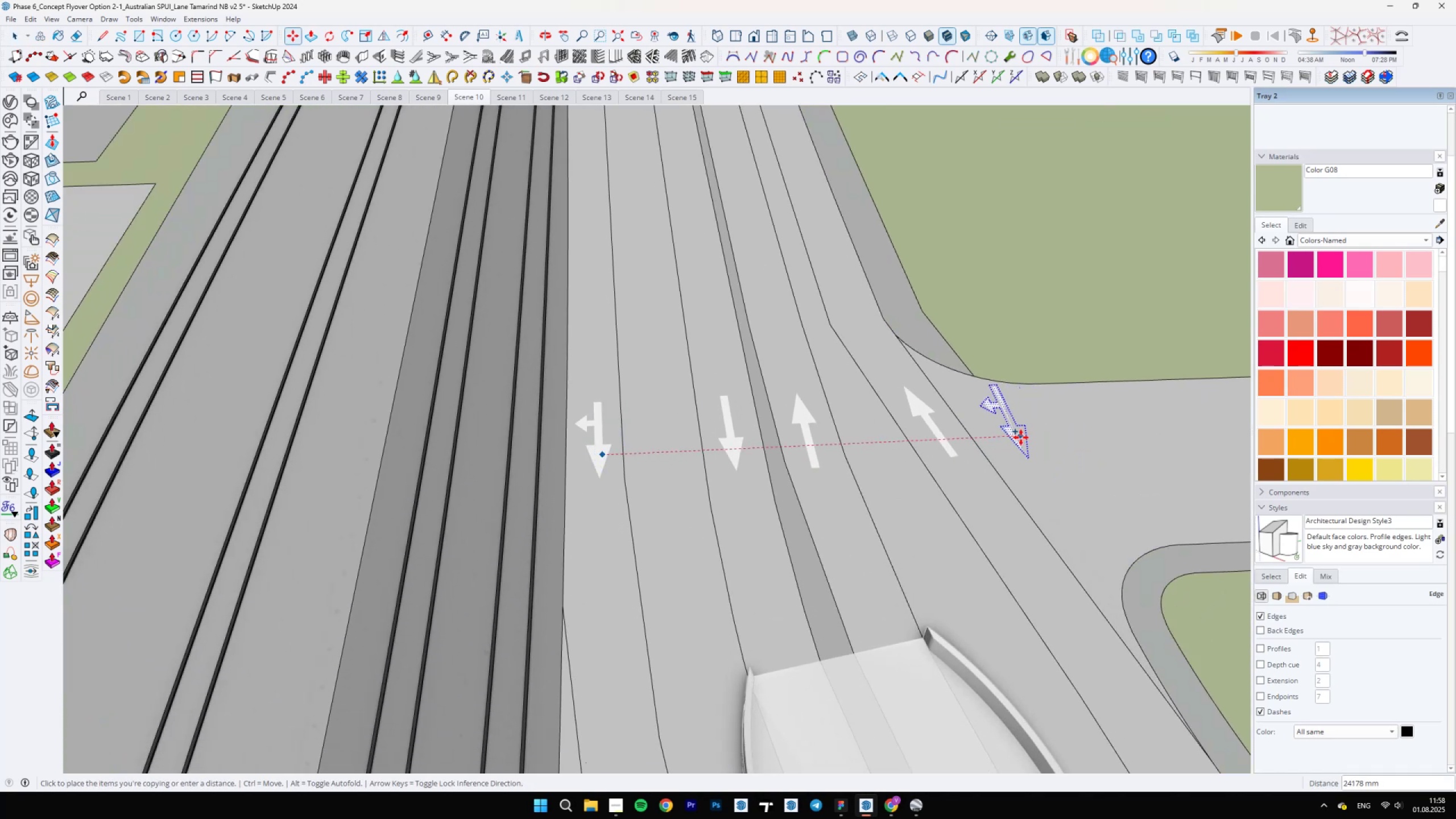 
type(23000)
 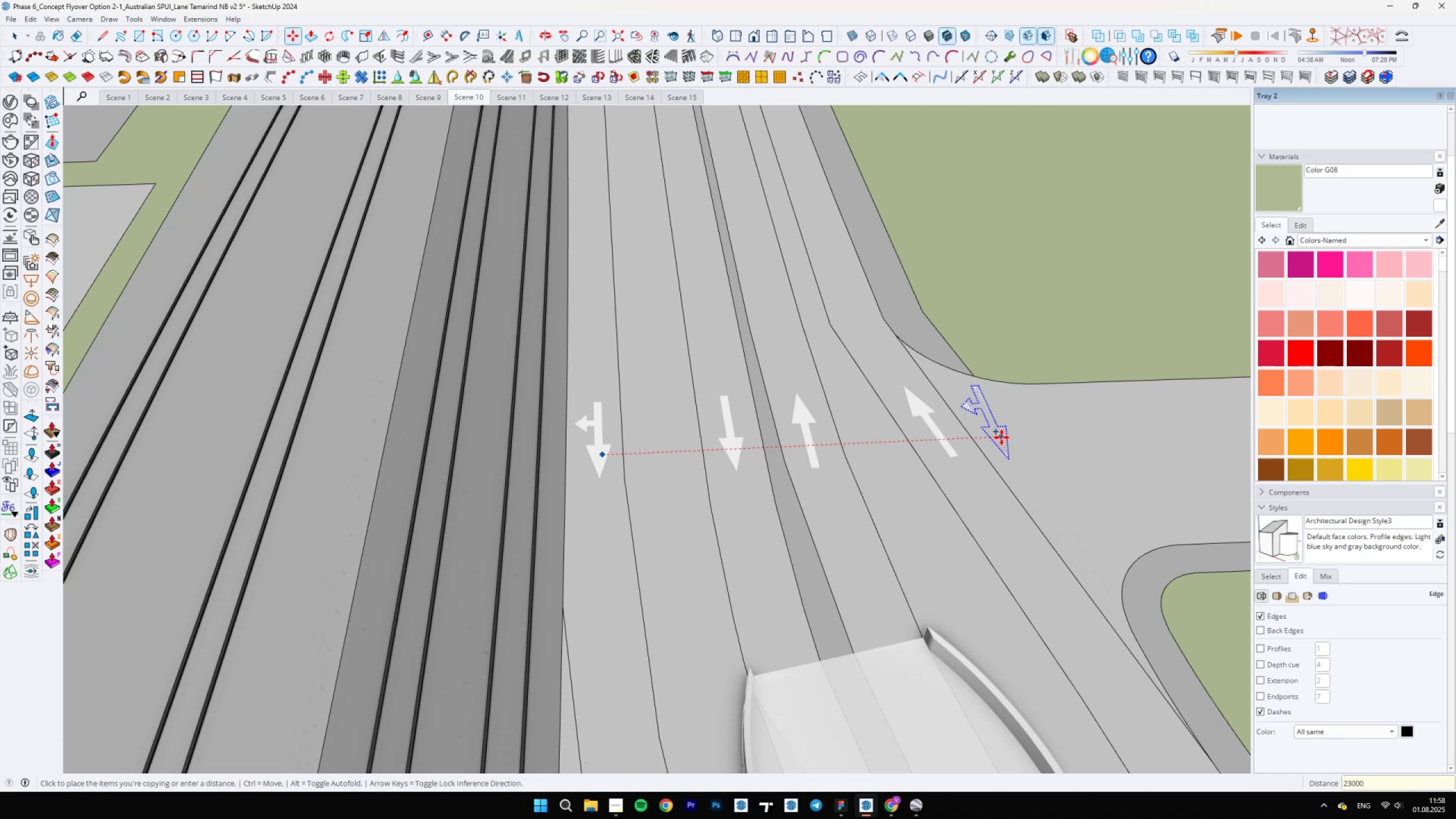 
key(Enter)
 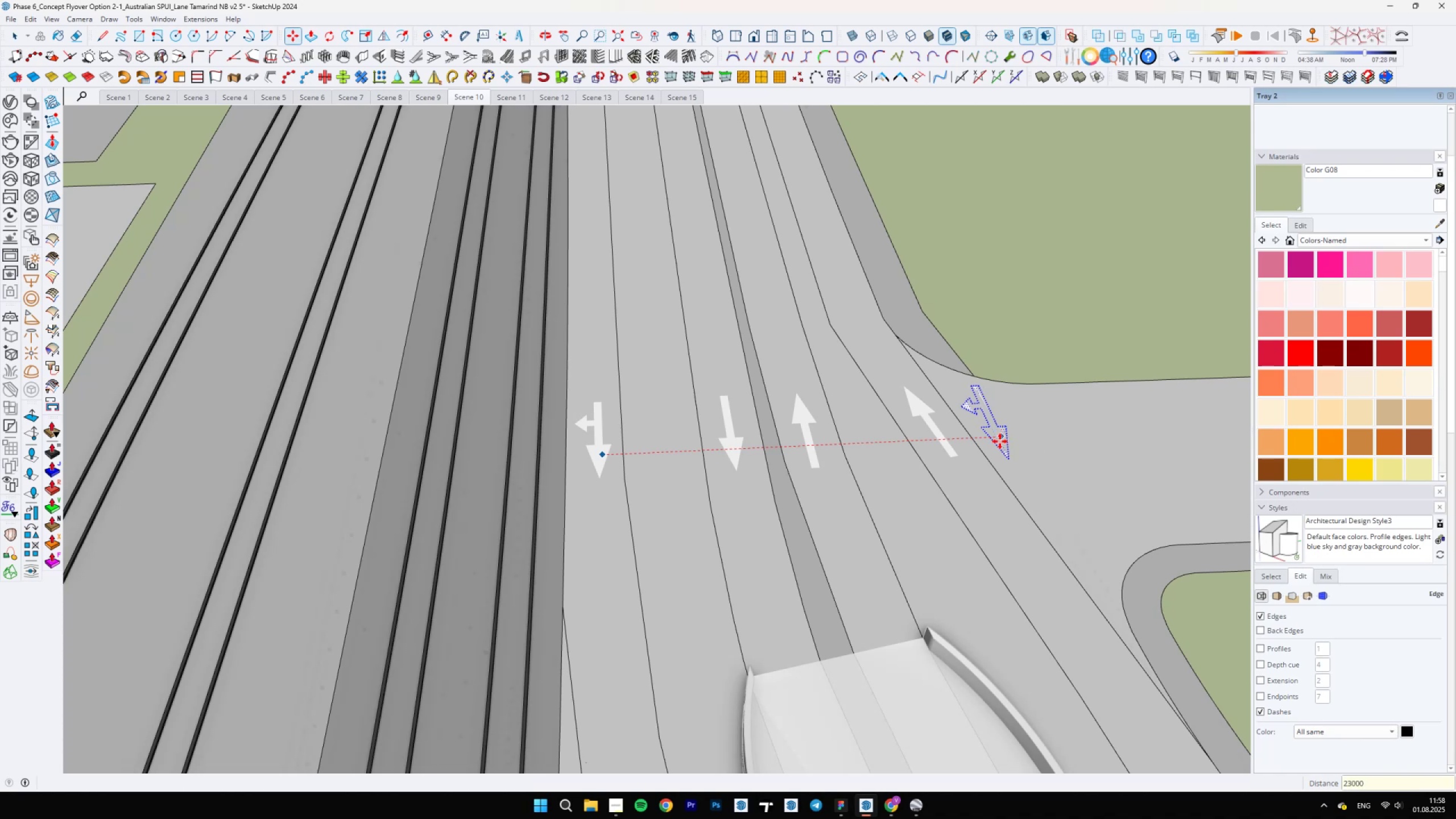 
key(Space)
 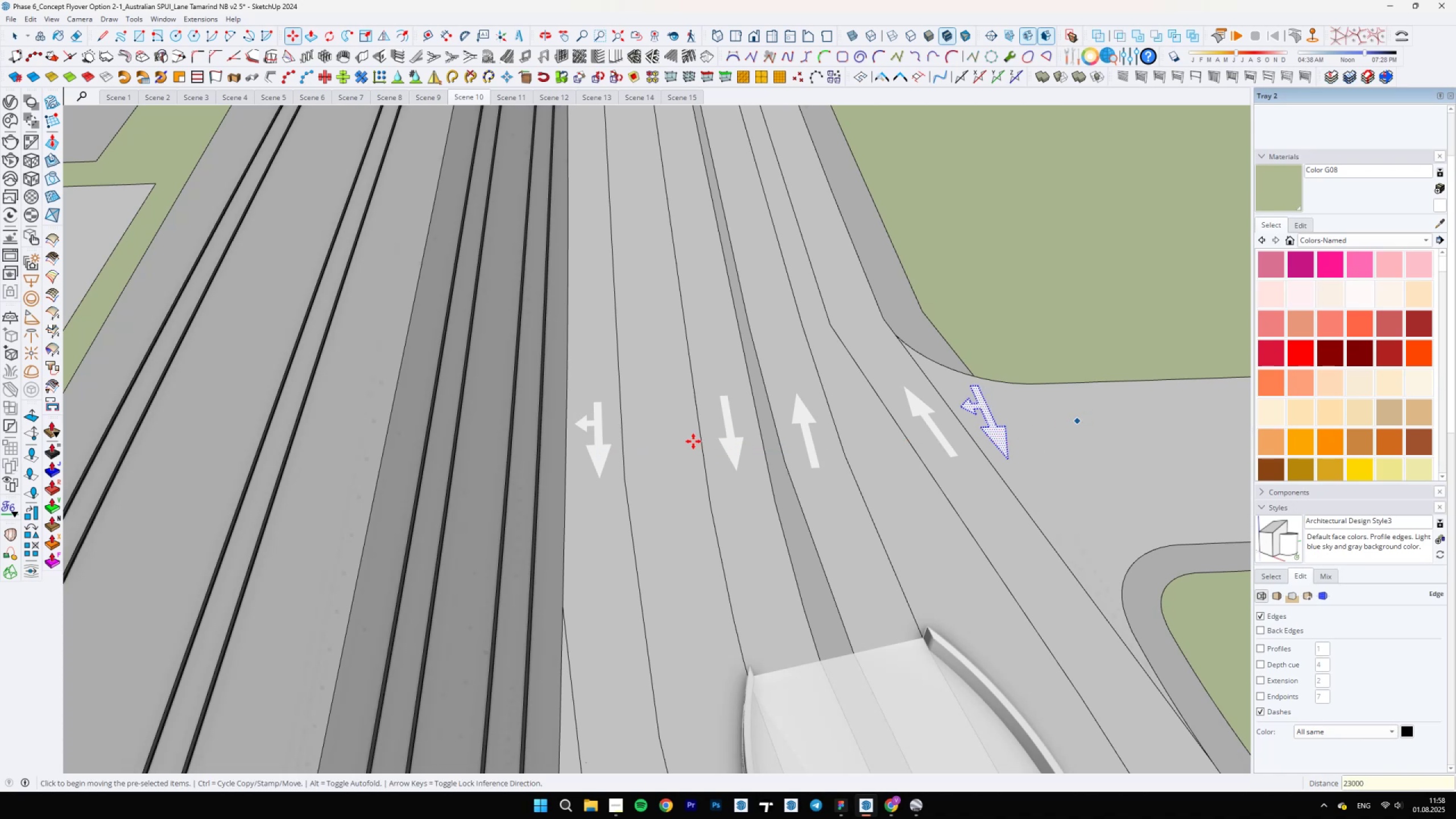 
scroll: coordinate [711, 525], scroll_direction: down, amount: 5.0
 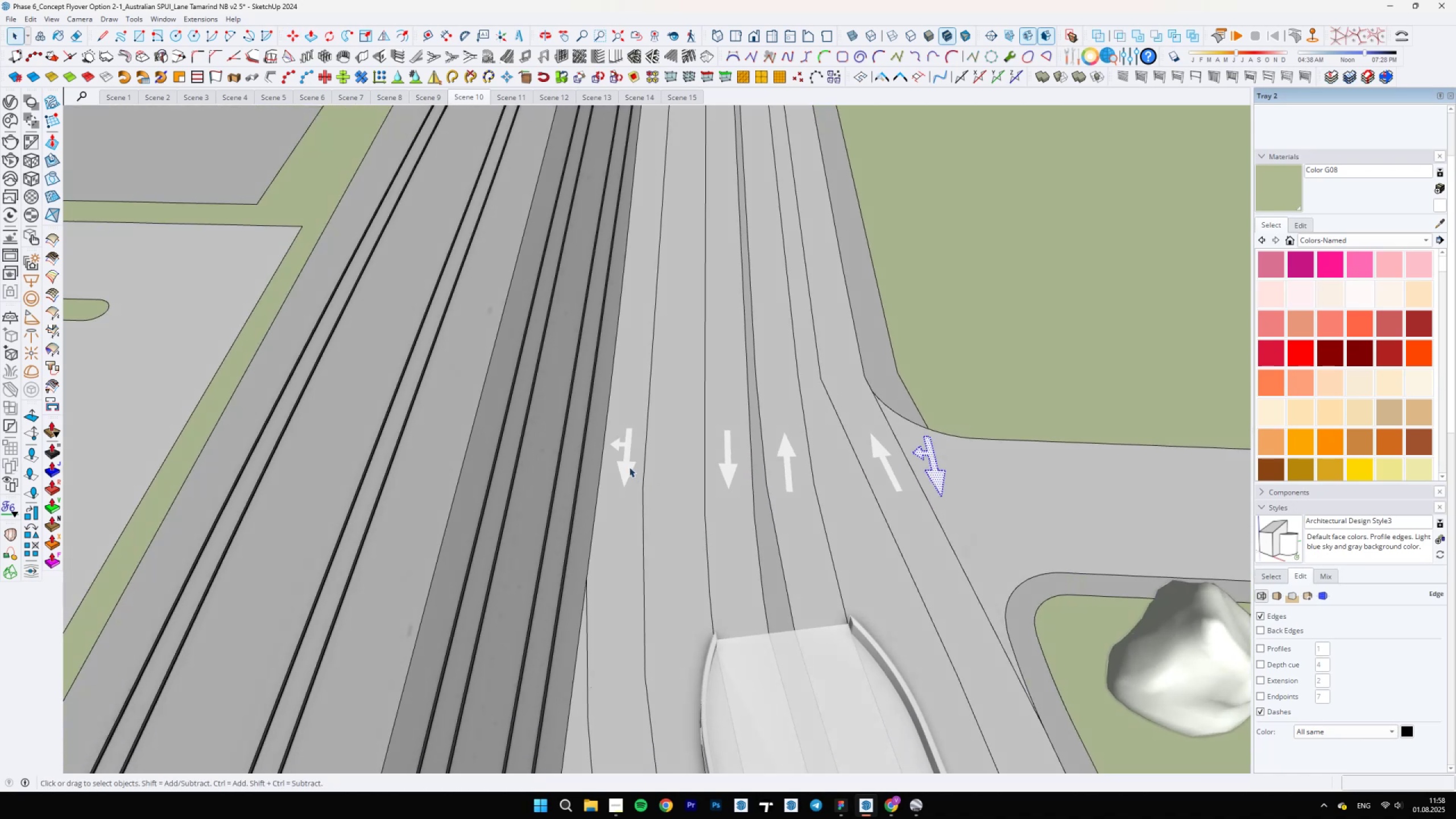 
double_click([629, 467])
 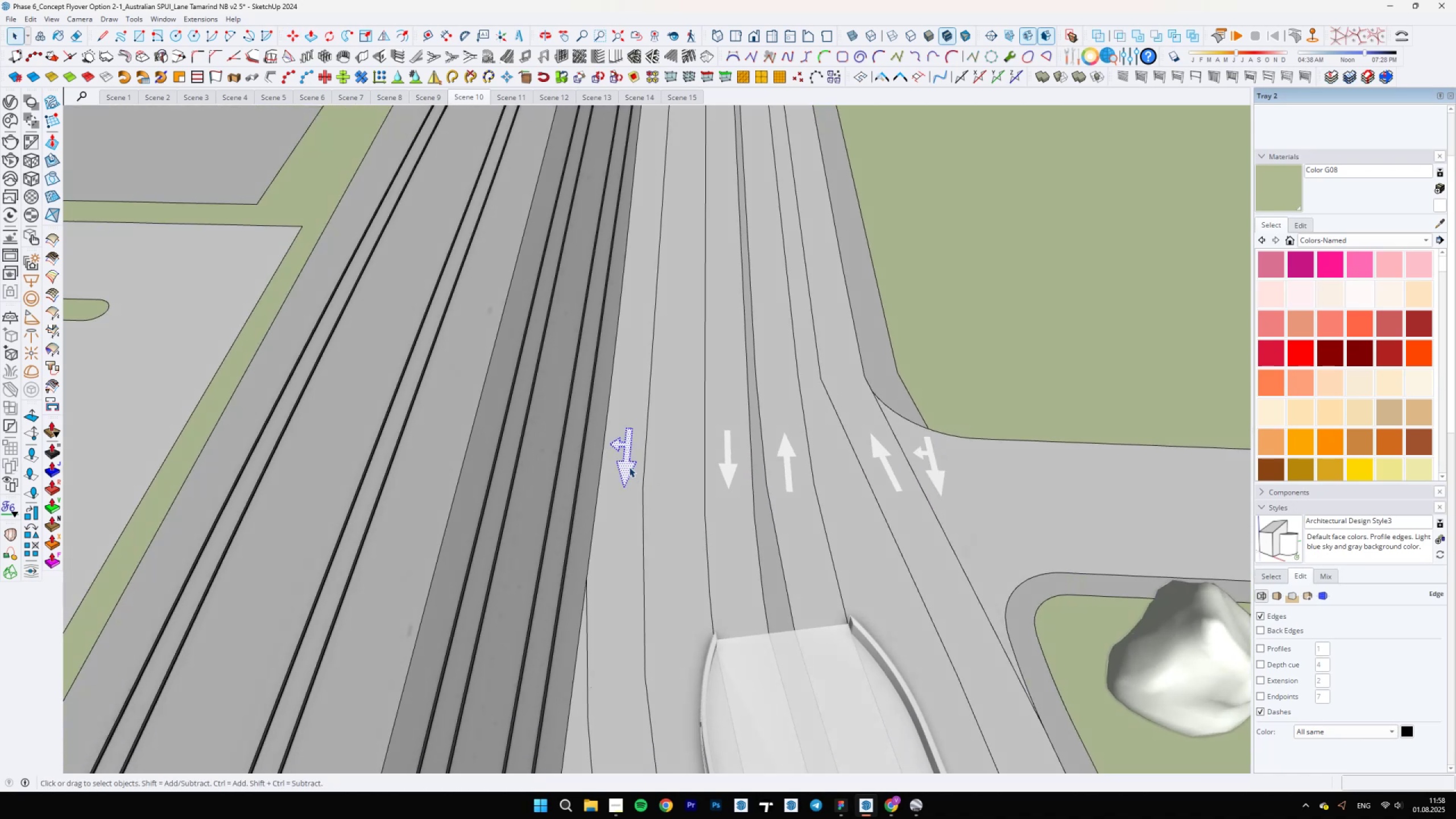 
scroll: coordinate [629, 467], scroll_direction: down, amount: 4.0
 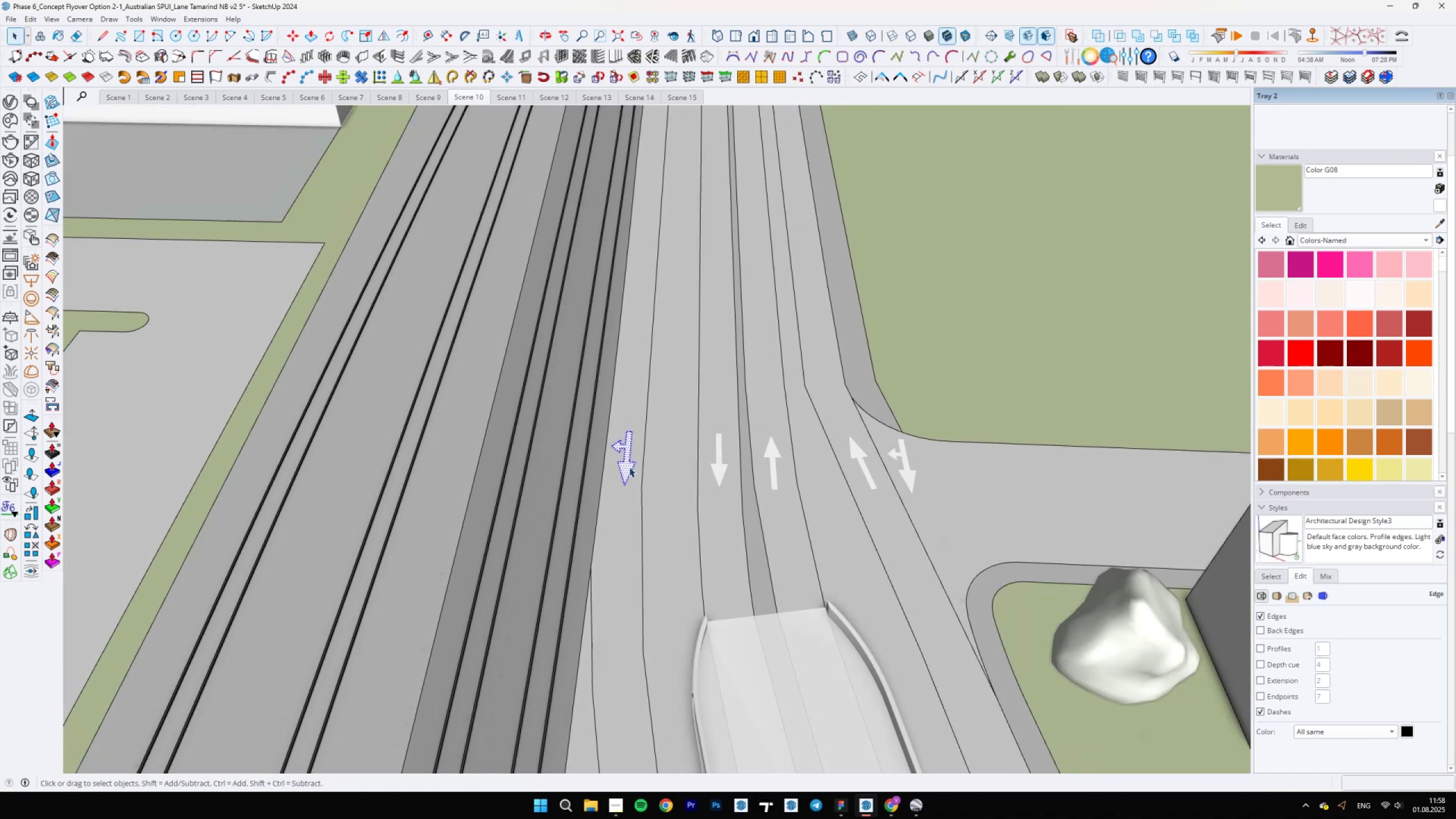 
key(Backslash)
 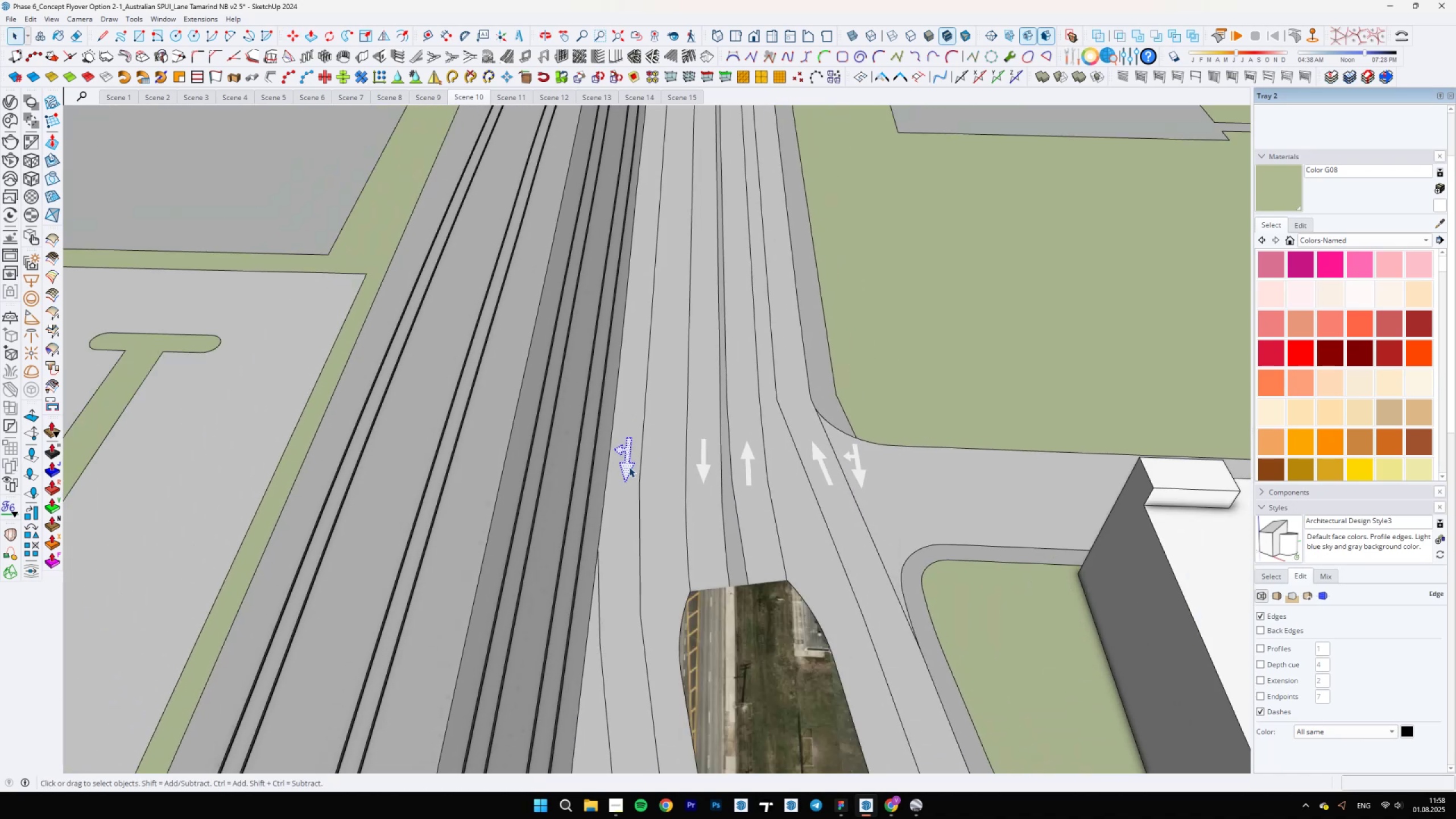 
key(Backspace)
 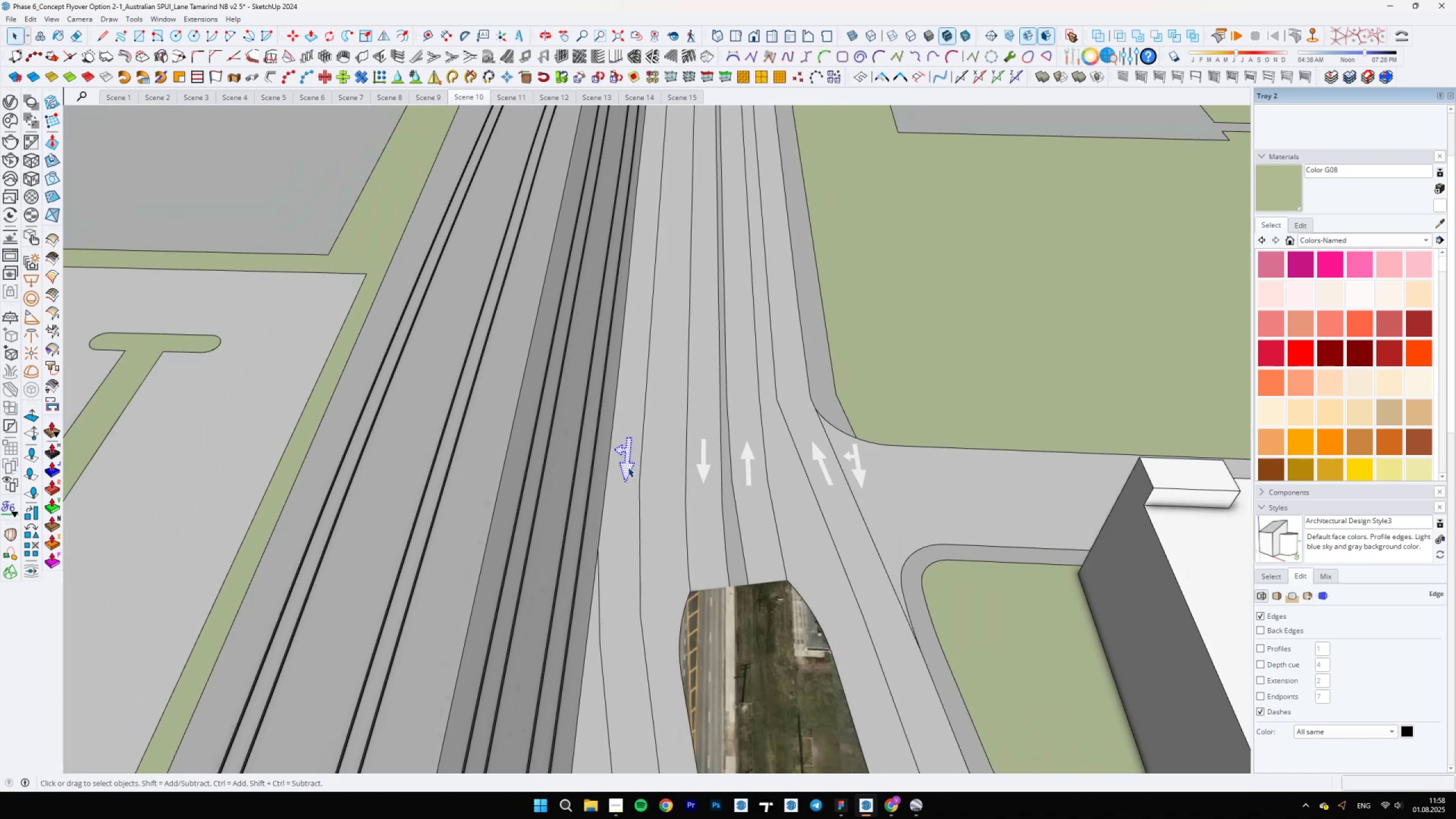 
key(Backslash)
 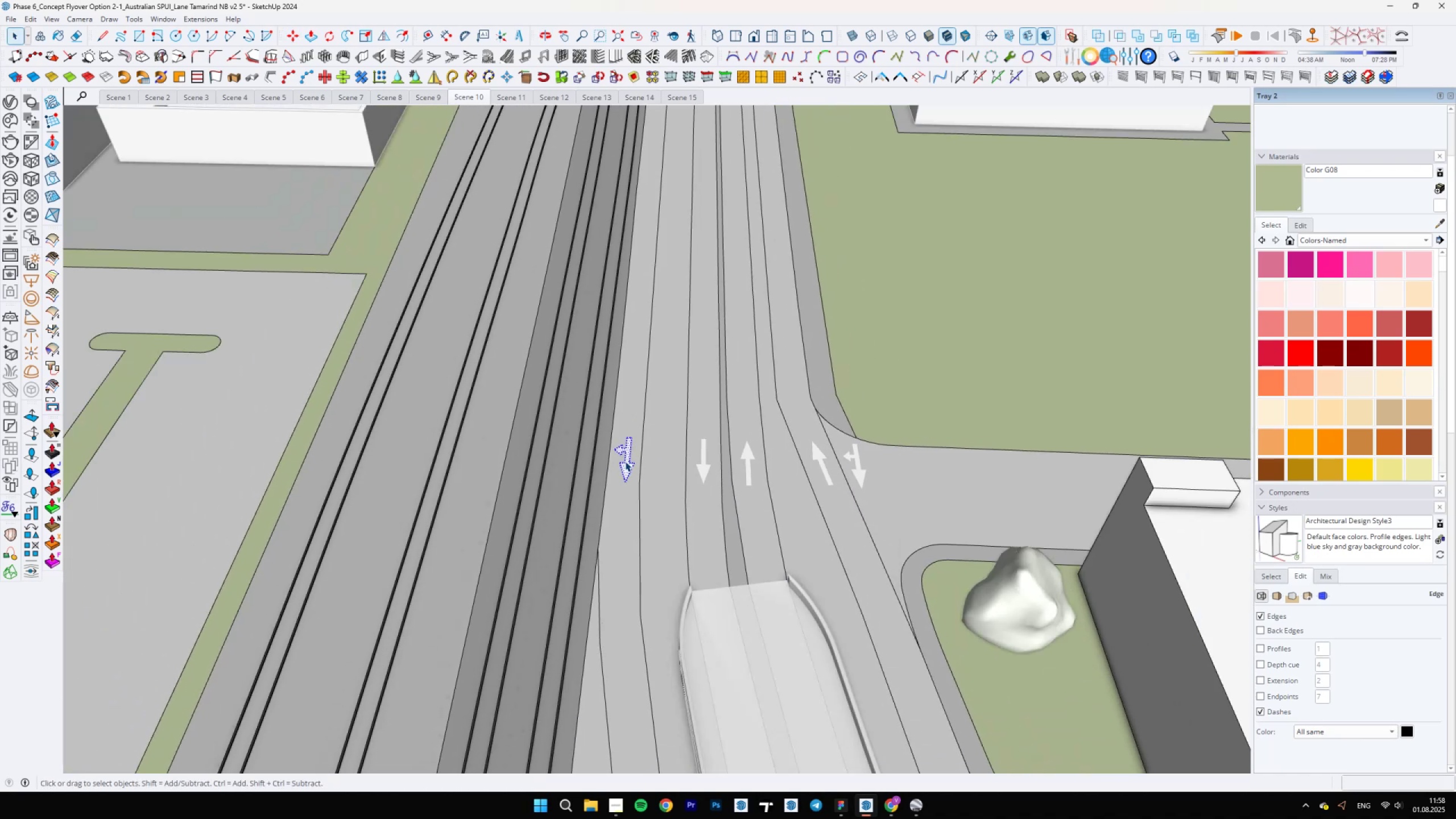 
key(Delete)
 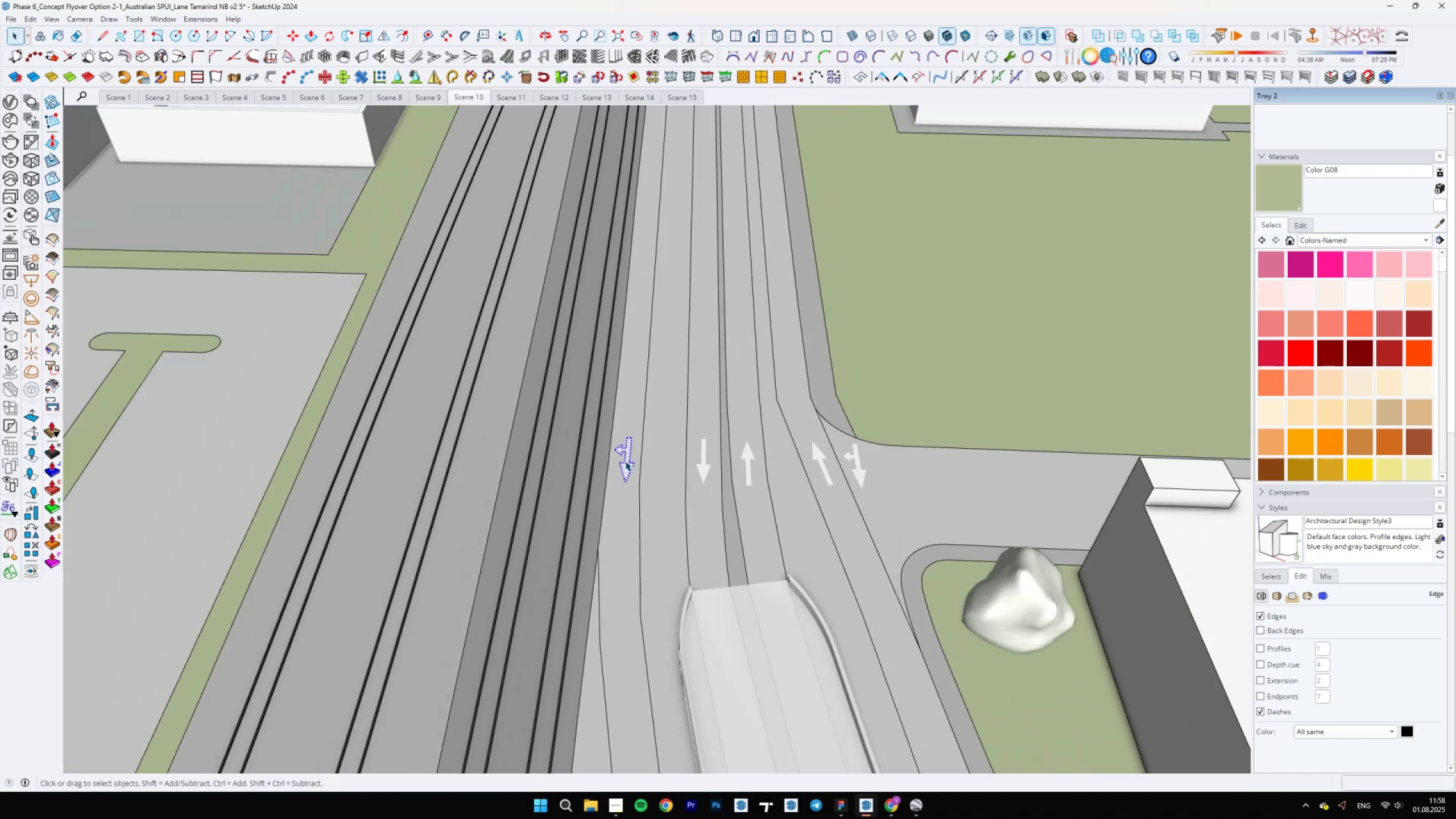 
scroll: coordinate [628, 412], scroll_direction: down, amount: 43.0
 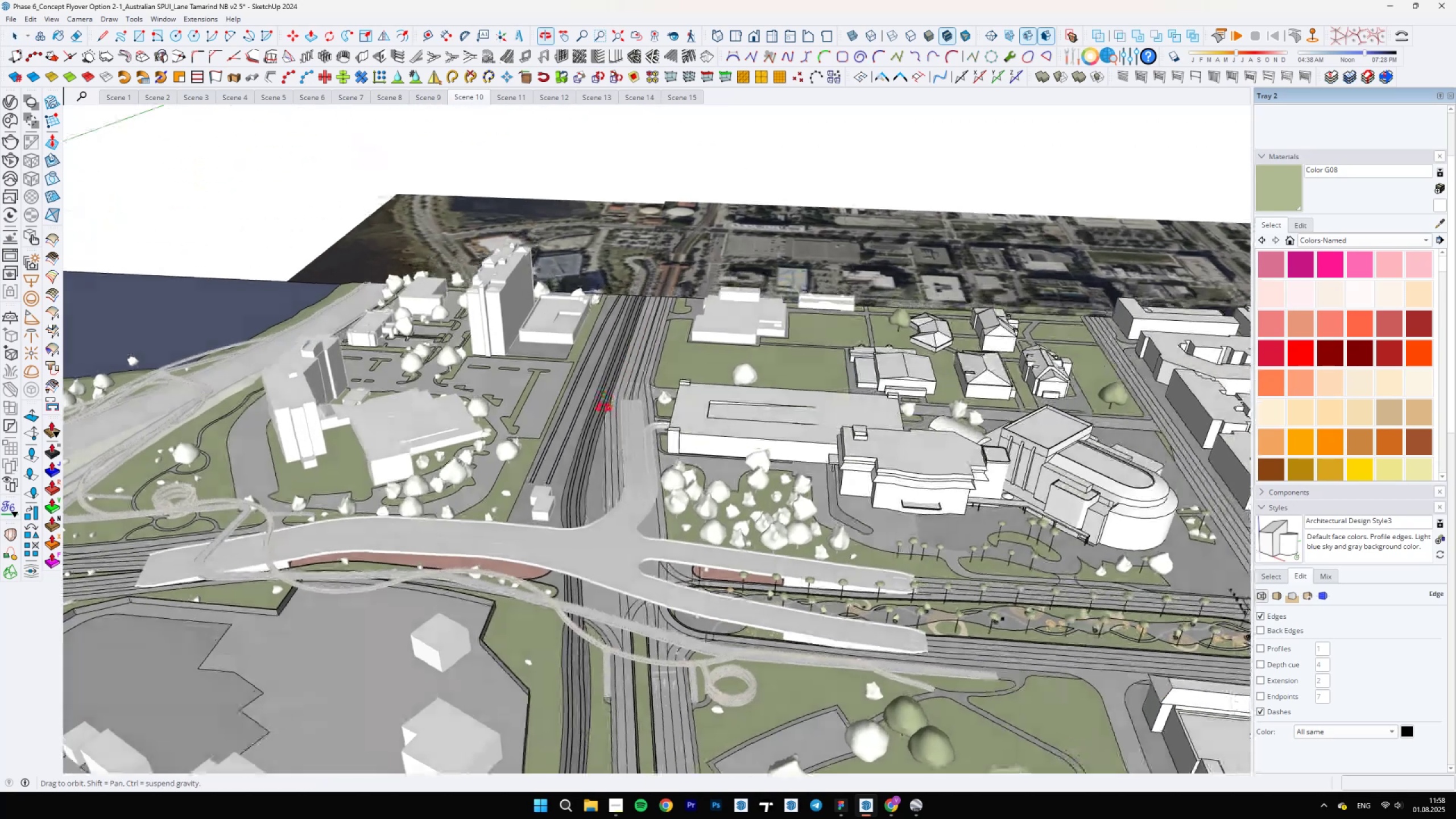 
key(Backslash)
 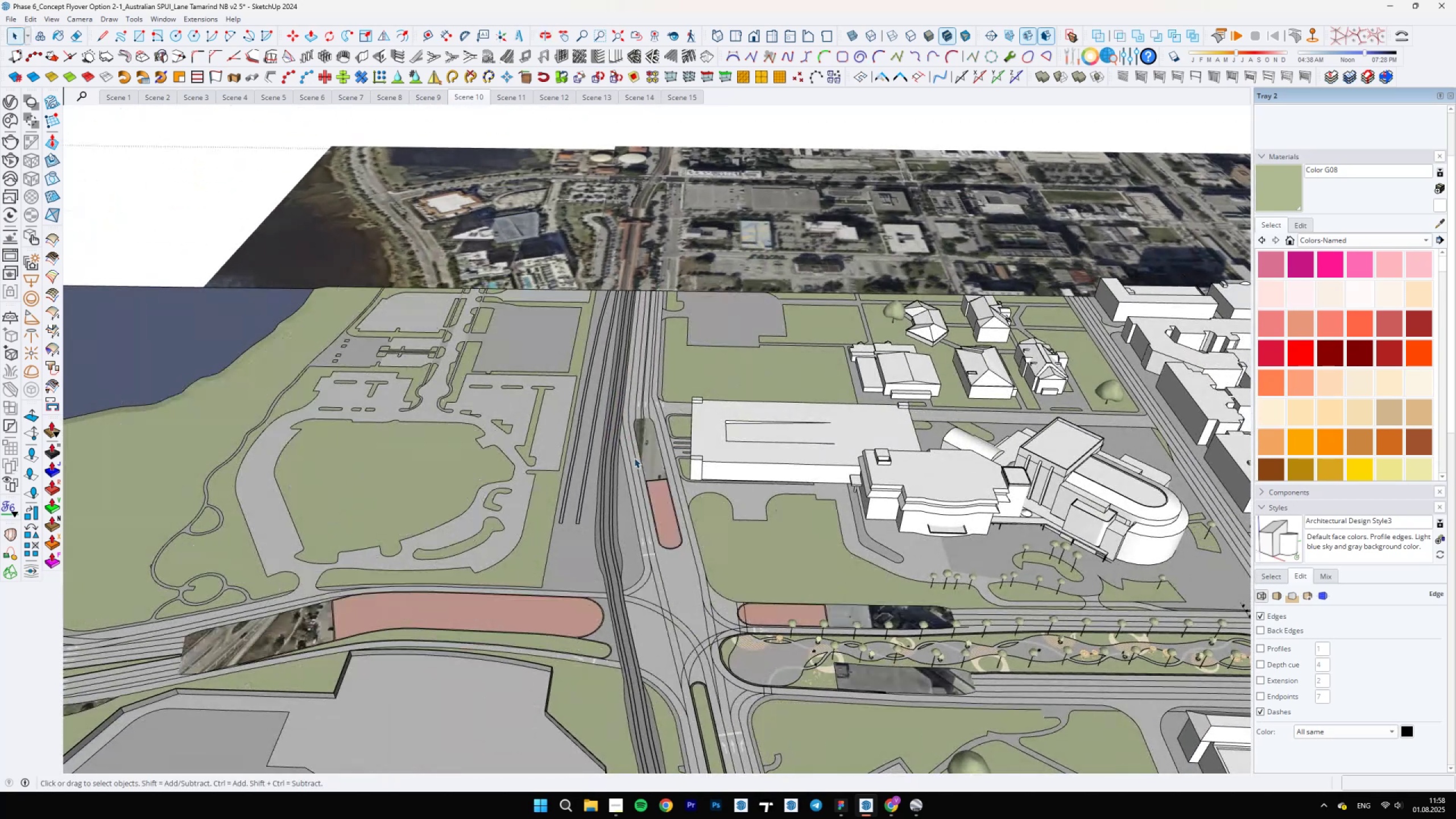 
scroll: coordinate [634, 459], scroll_direction: up, amount: 7.0
 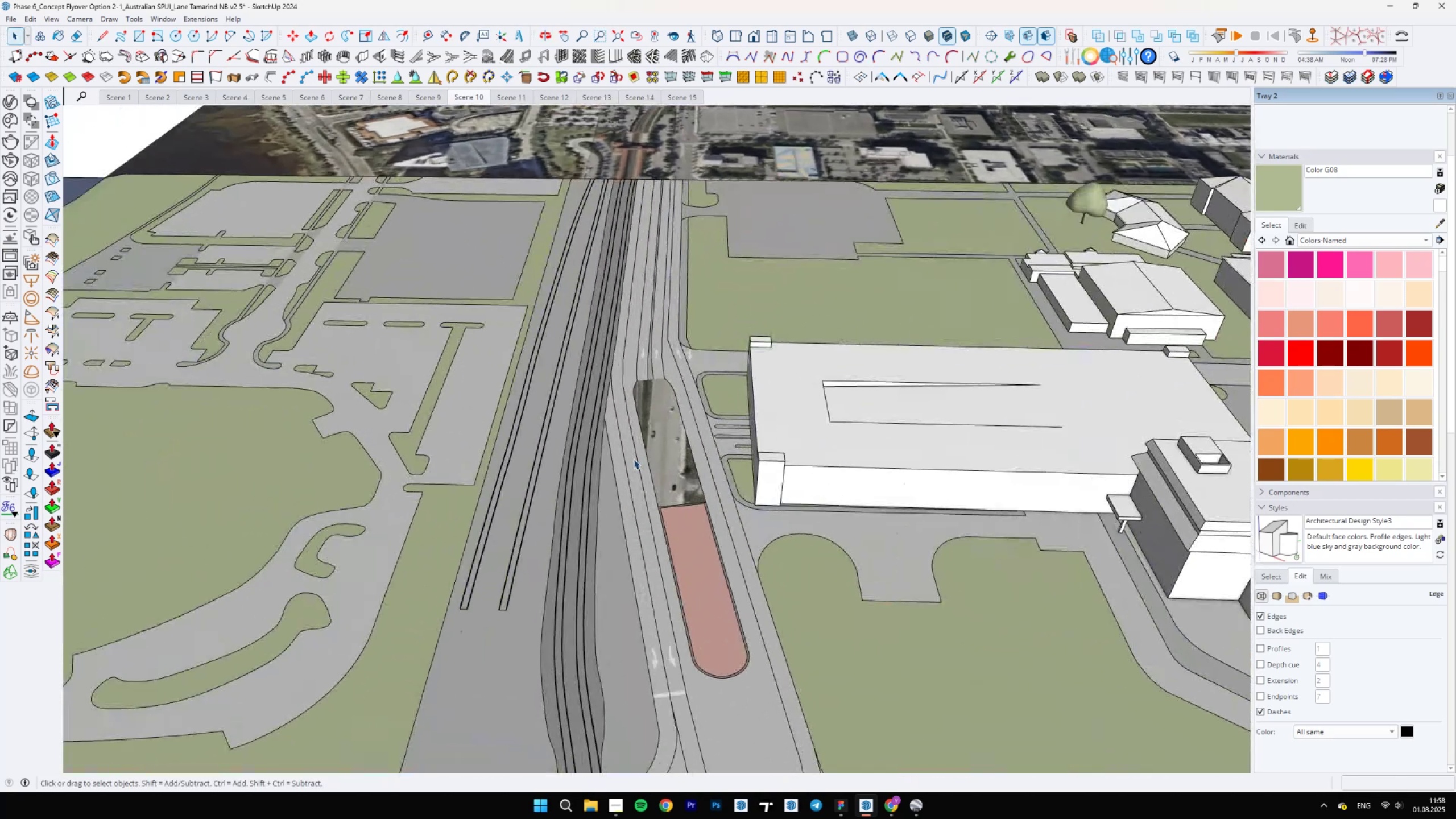 
scroll: coordinate [578, 381], scroll_direction: down, amount: 4.0
 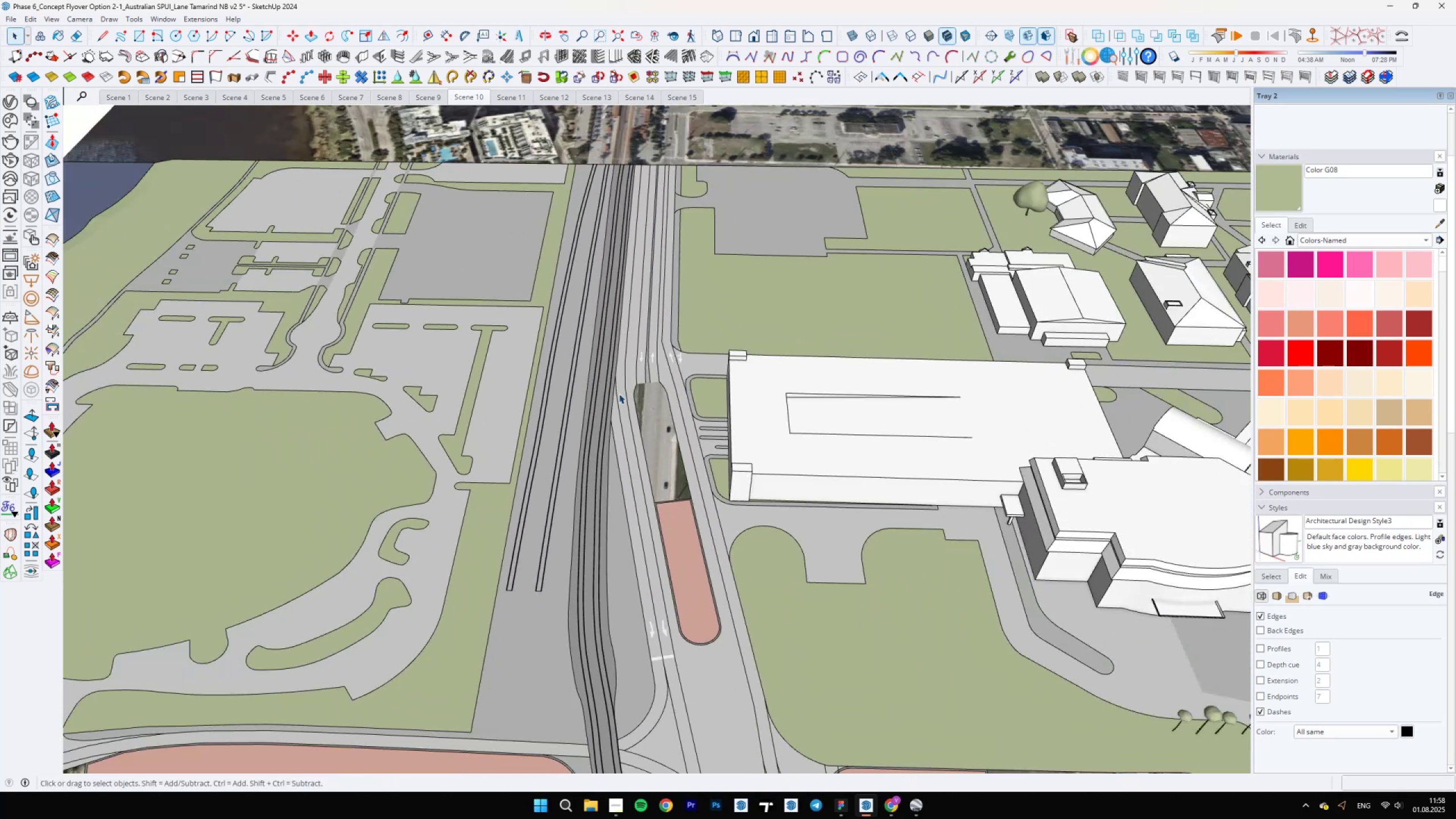 
scroll: coordinate [635, 364], scroll_direction: up, amount: 3.0
 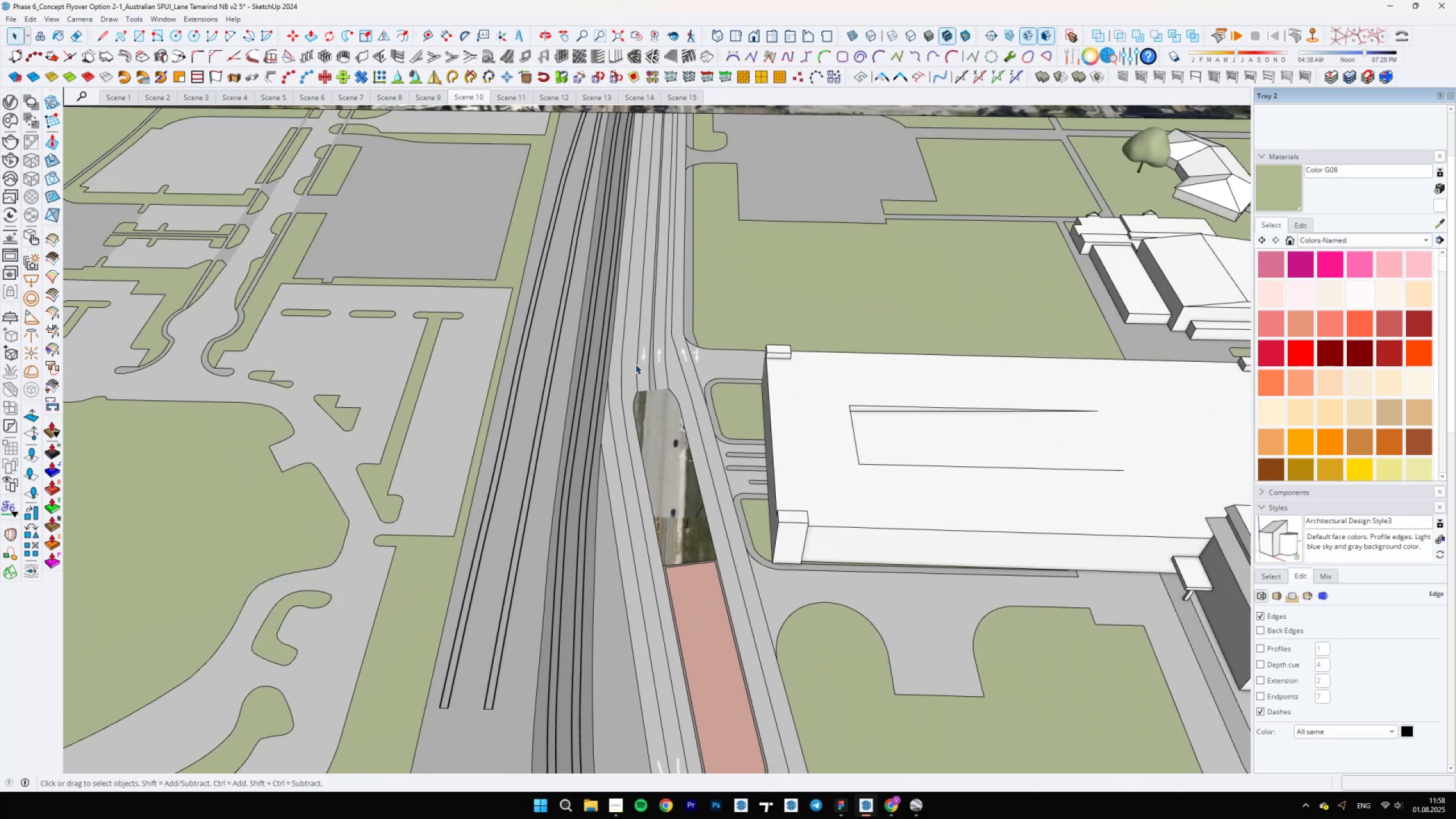 
scroll: coordinate [635, 367], scroll_direction: down, amount: 7.0
 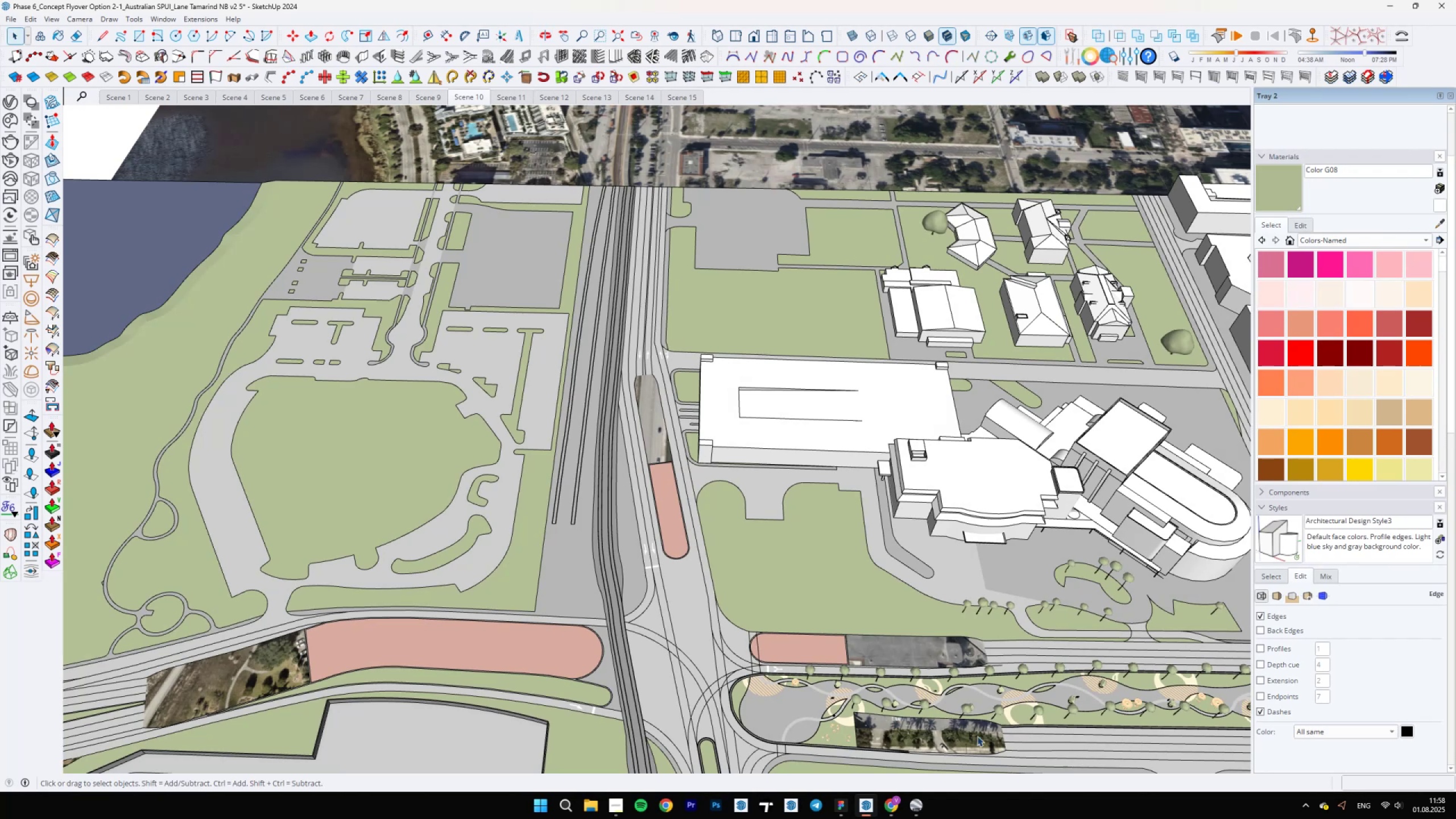 
left_click_drag(start_coordinate=[918, 813], to_coordinate=[919, 818])
 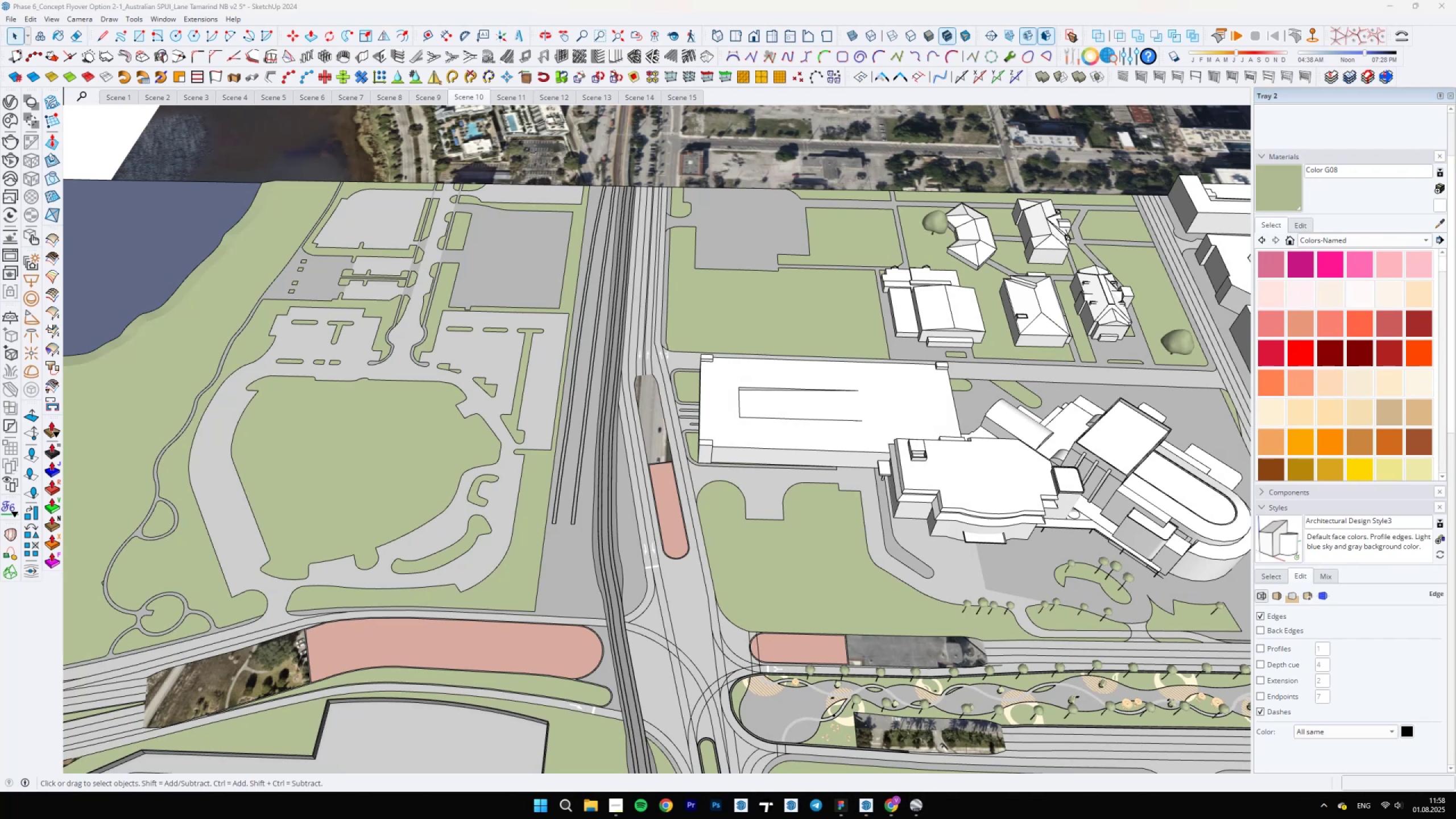 
double_click([919, 818])
 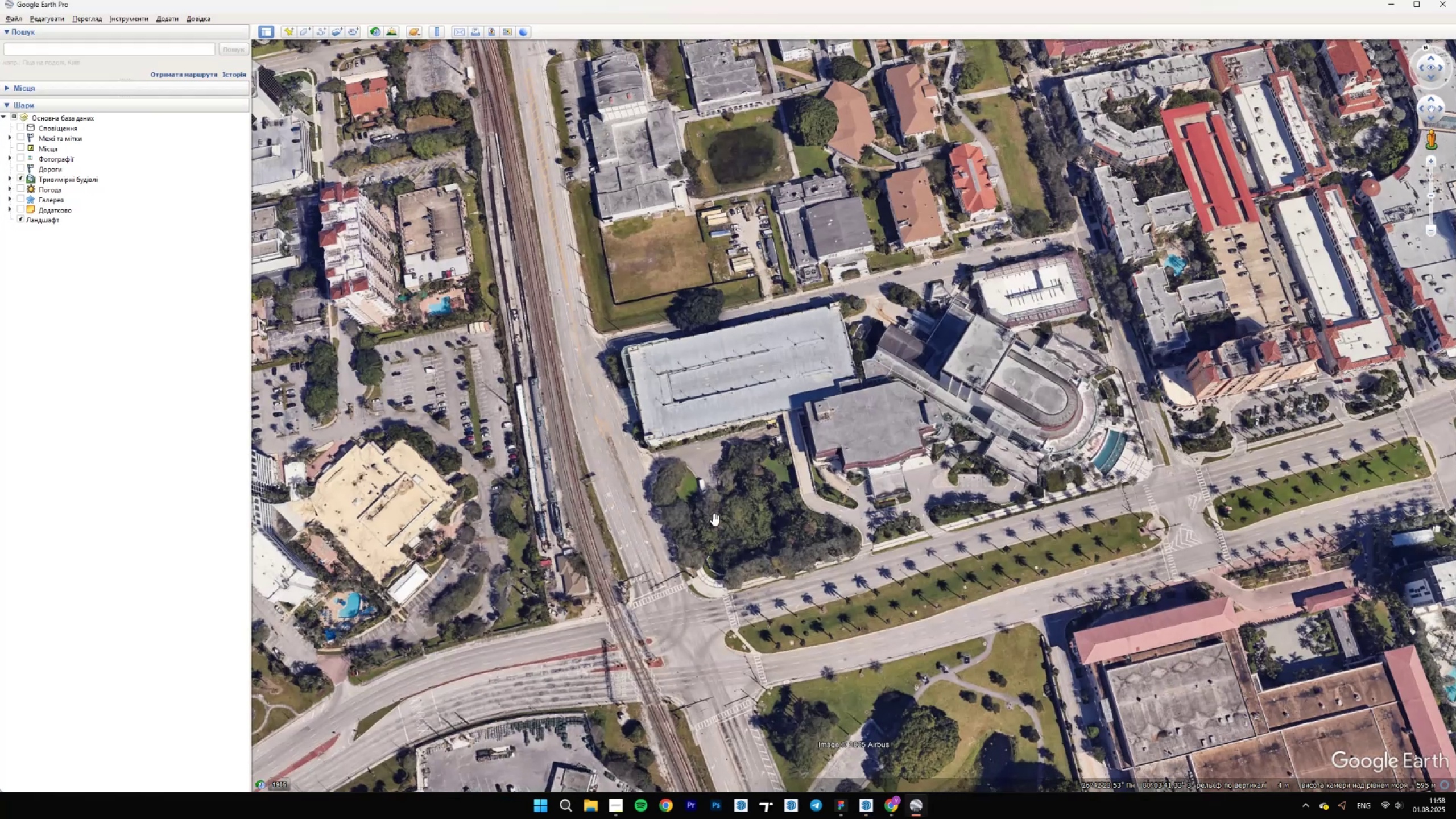 
scroll: coordinate [594, 443], scroll_direction: up, amount: 11.0
 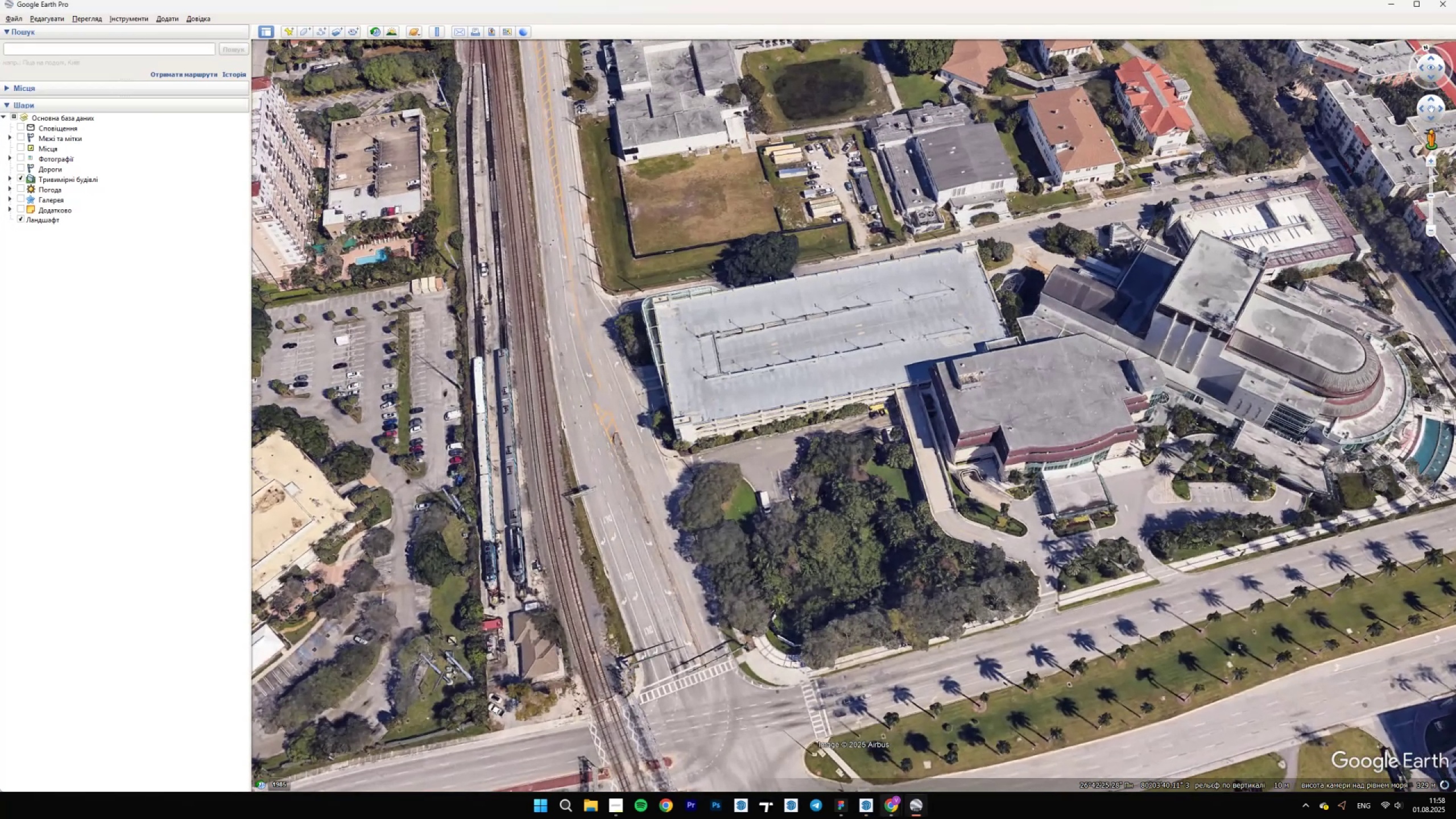 
left_click([909, 804])
 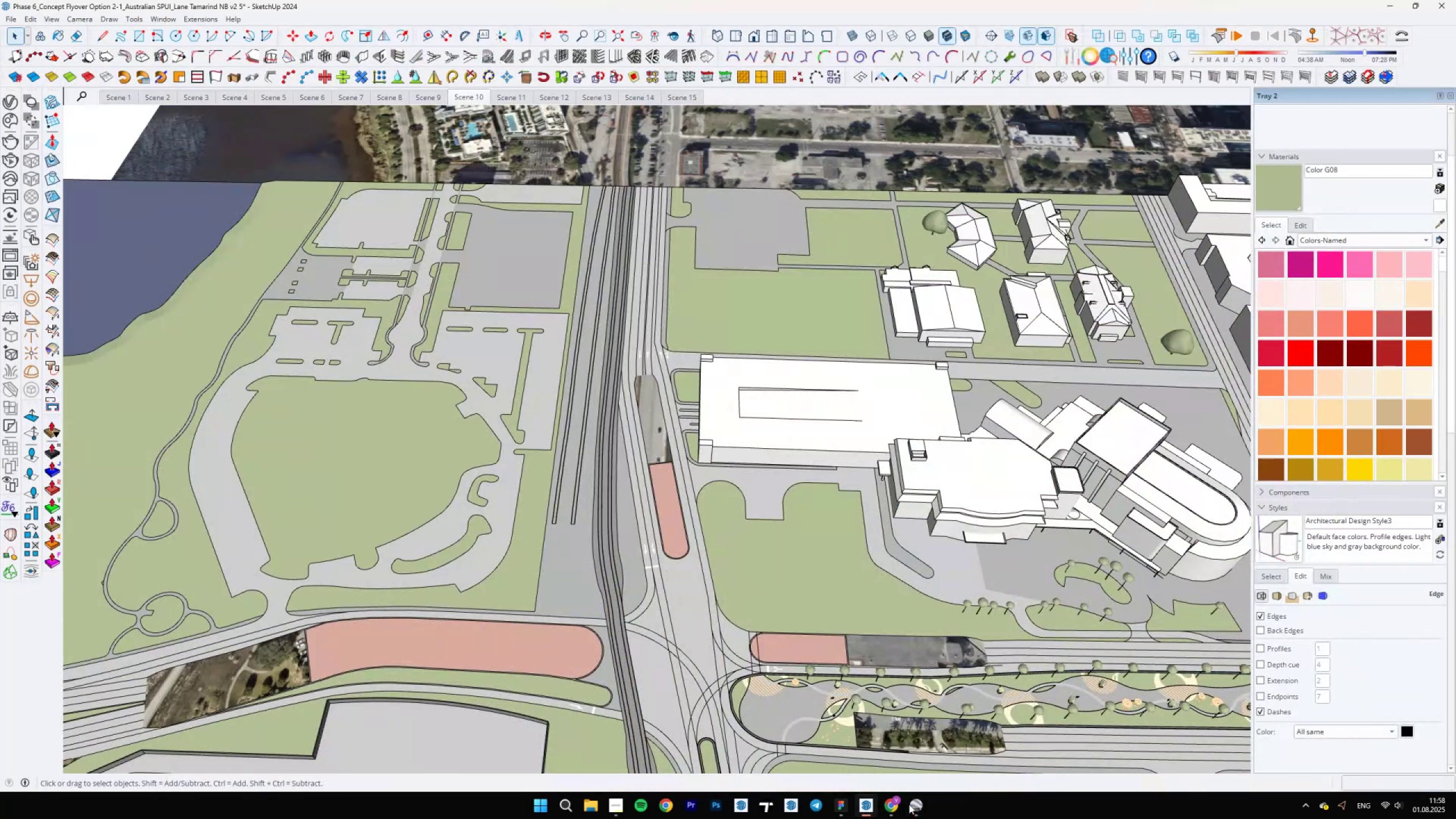 
left_click([909, 804])
 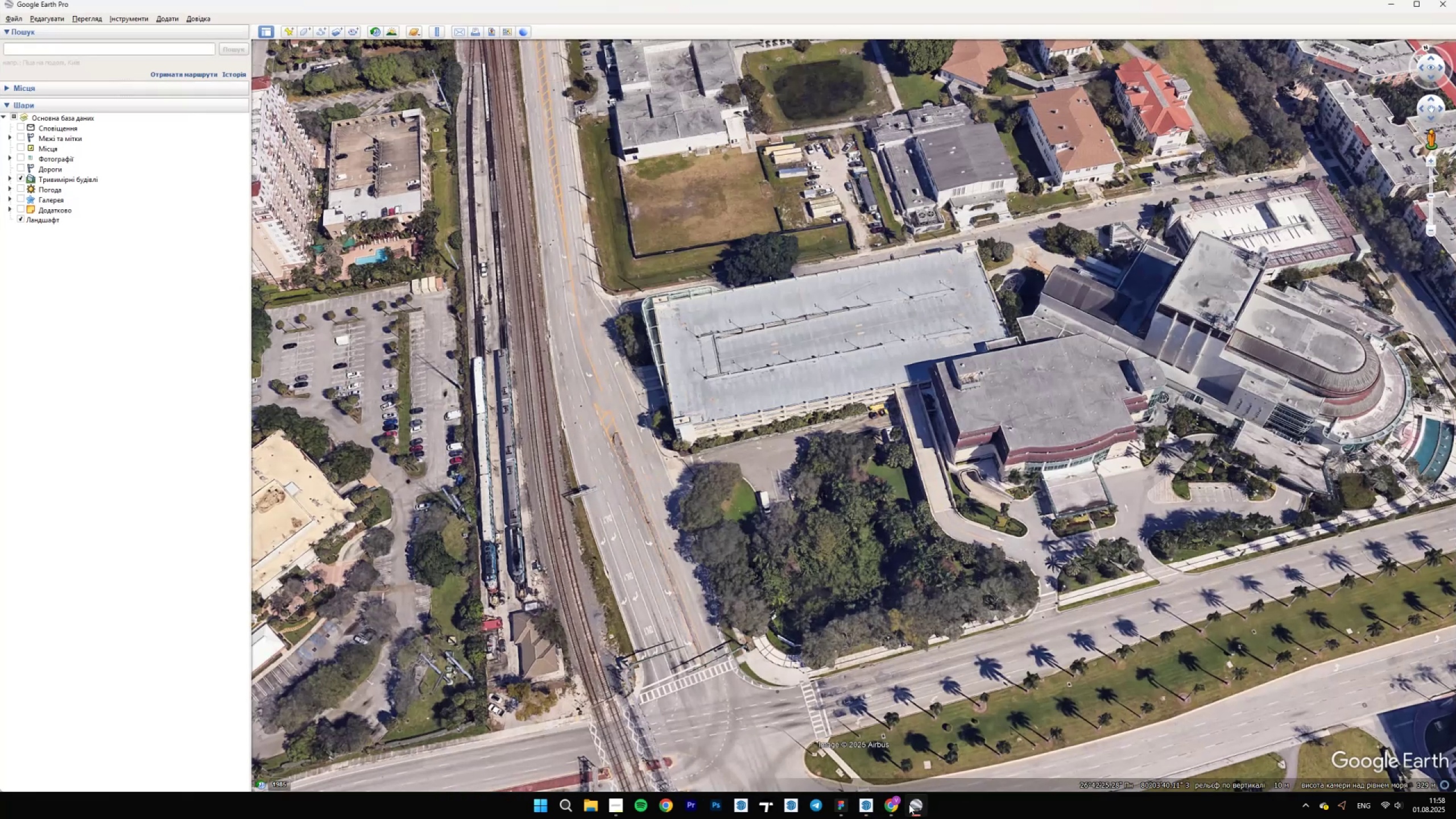 
left_click([909, 804])
 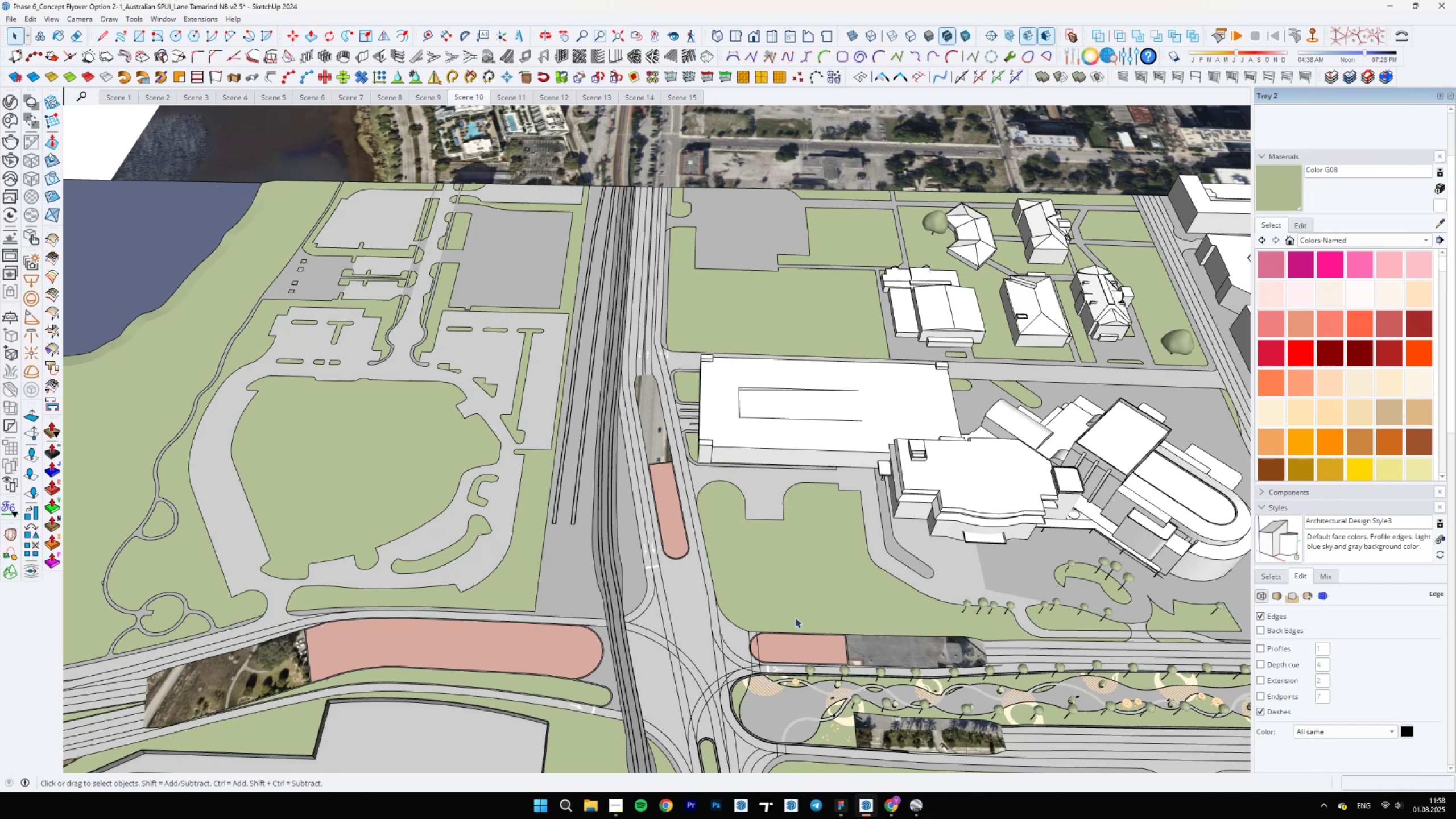 
wait(6.52)
 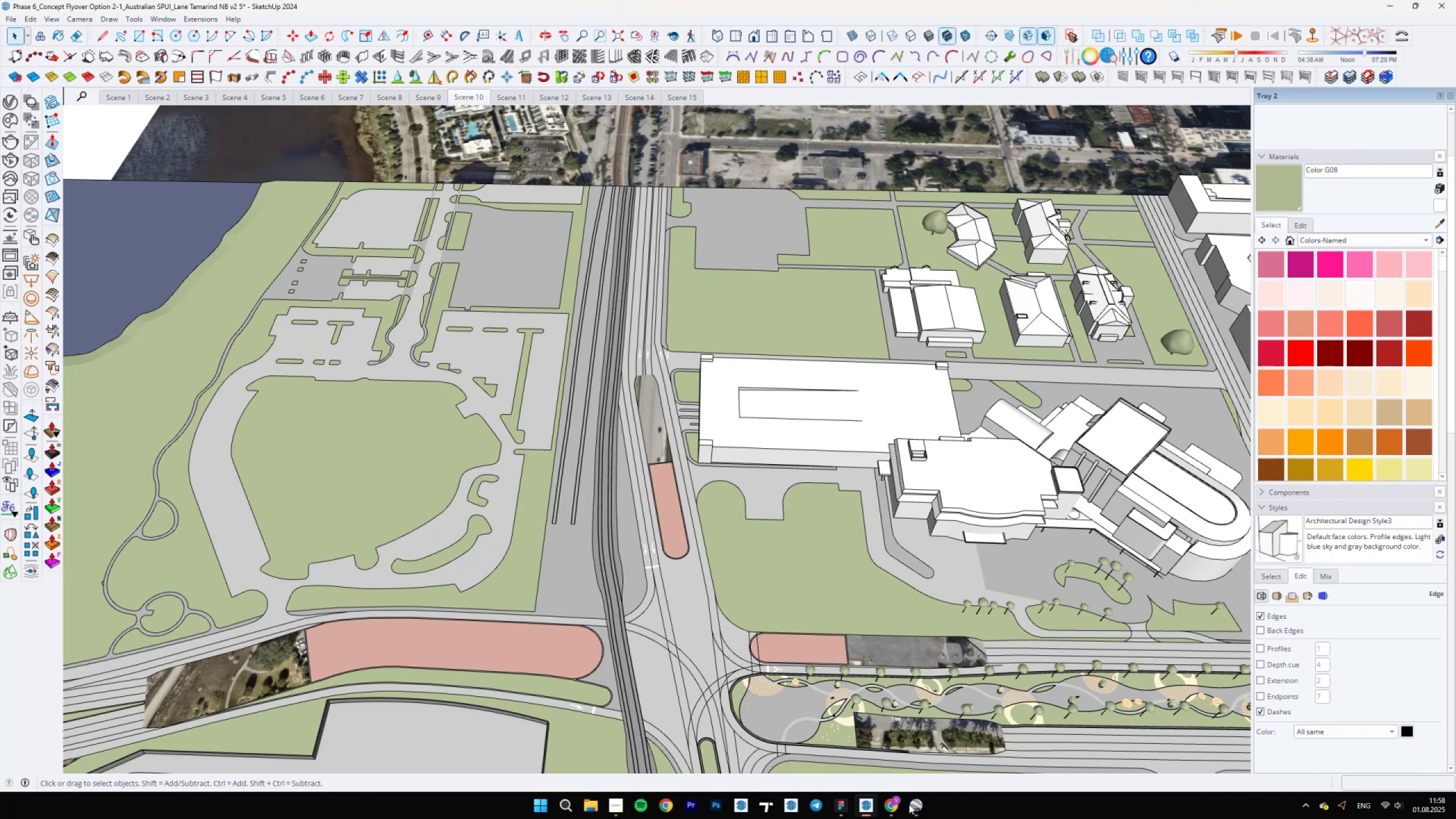 
left_click([917, 810])
 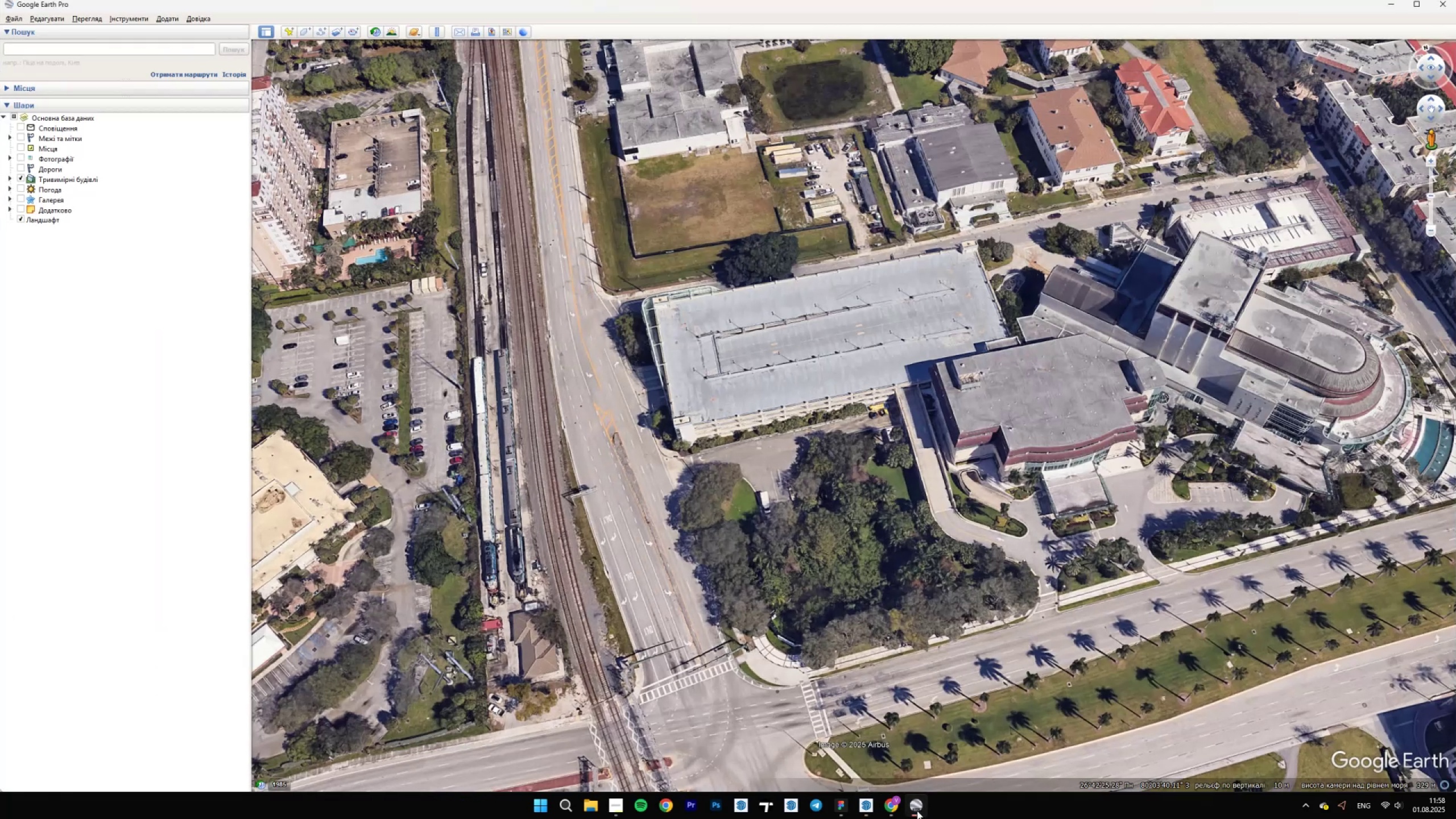 
left_click([917, 810])
 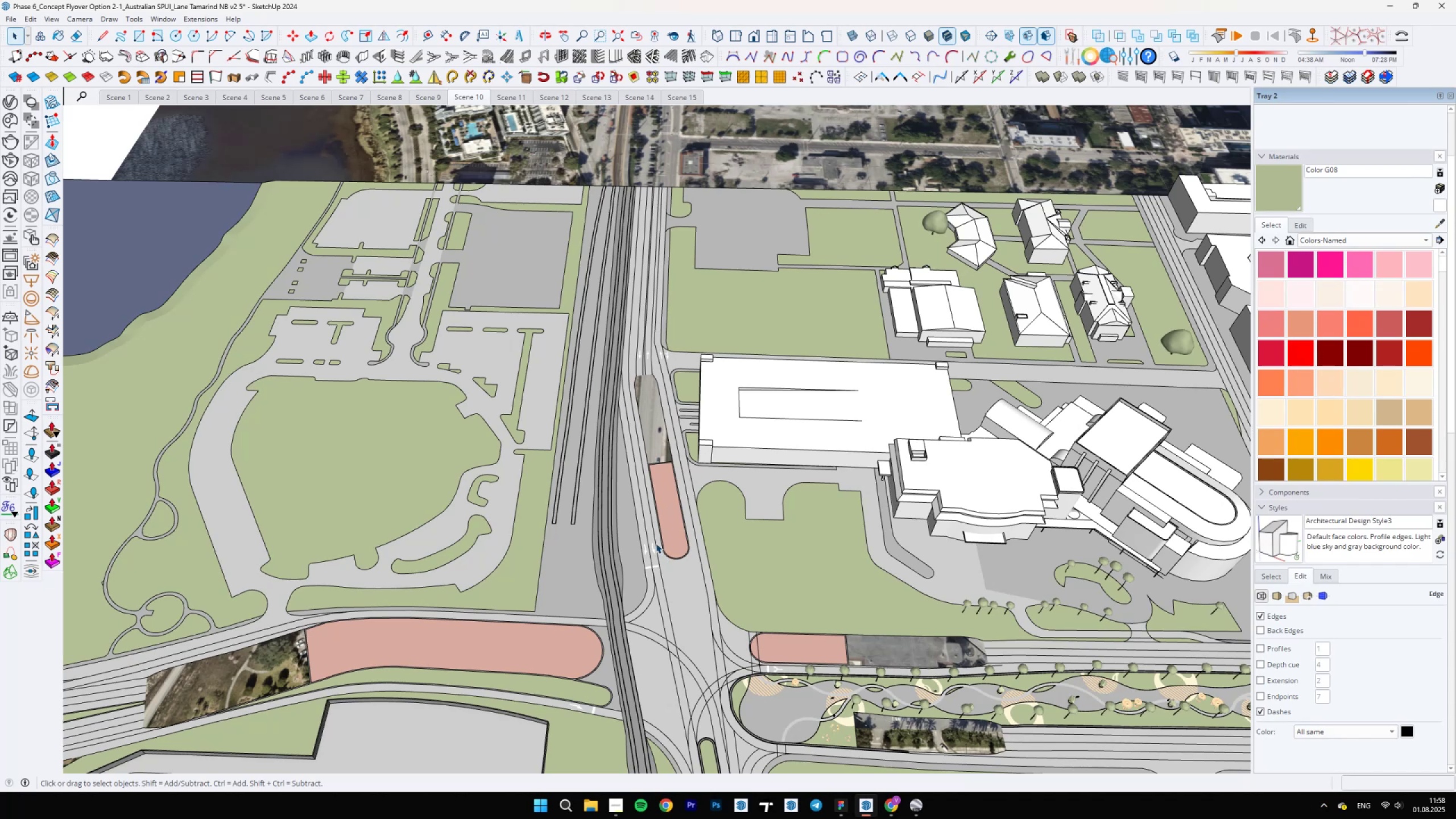 
wait(6.99)
 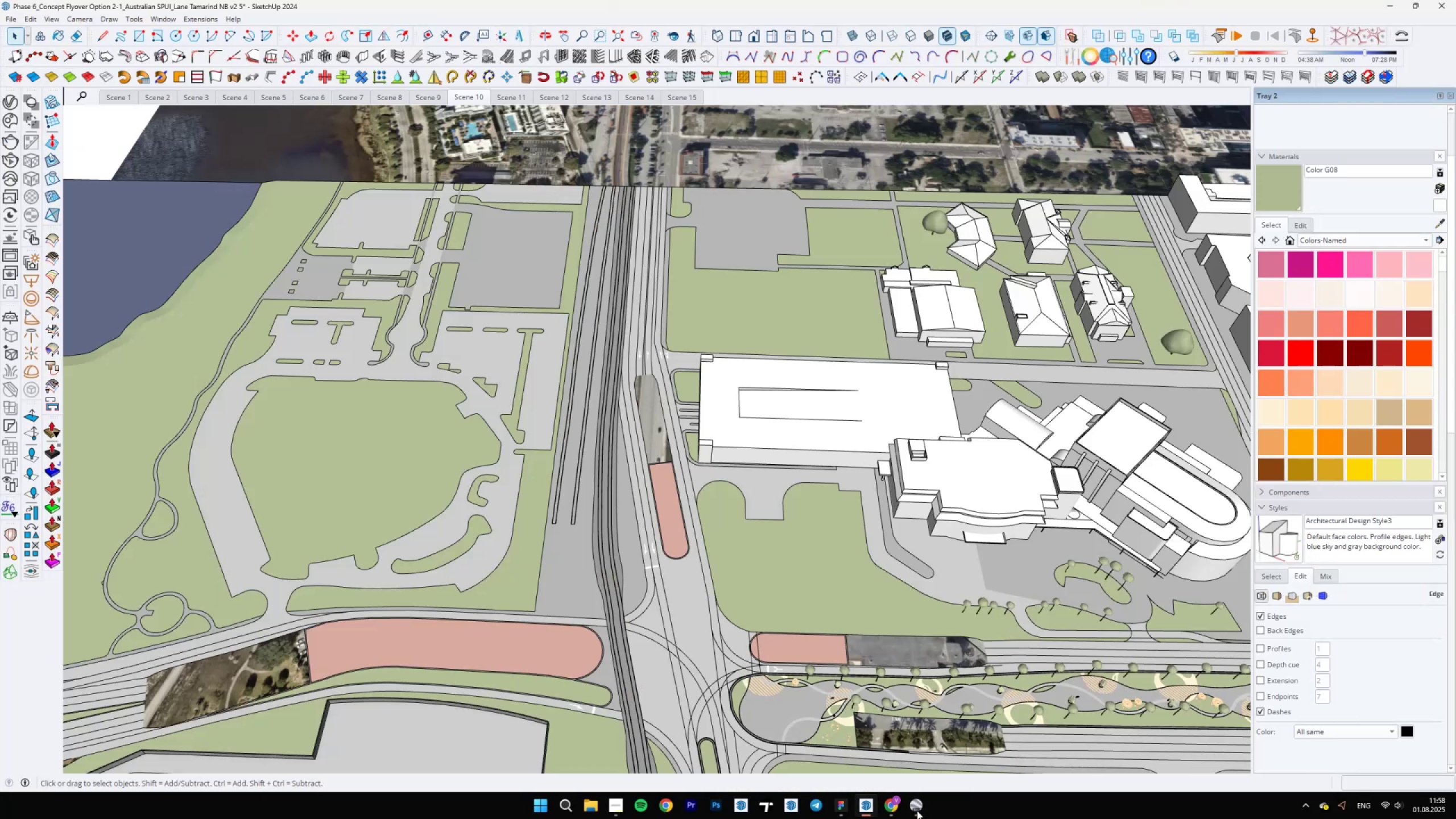 
scroll: coordinate [606, 342], scroll_direction: up, amount: 6.0
 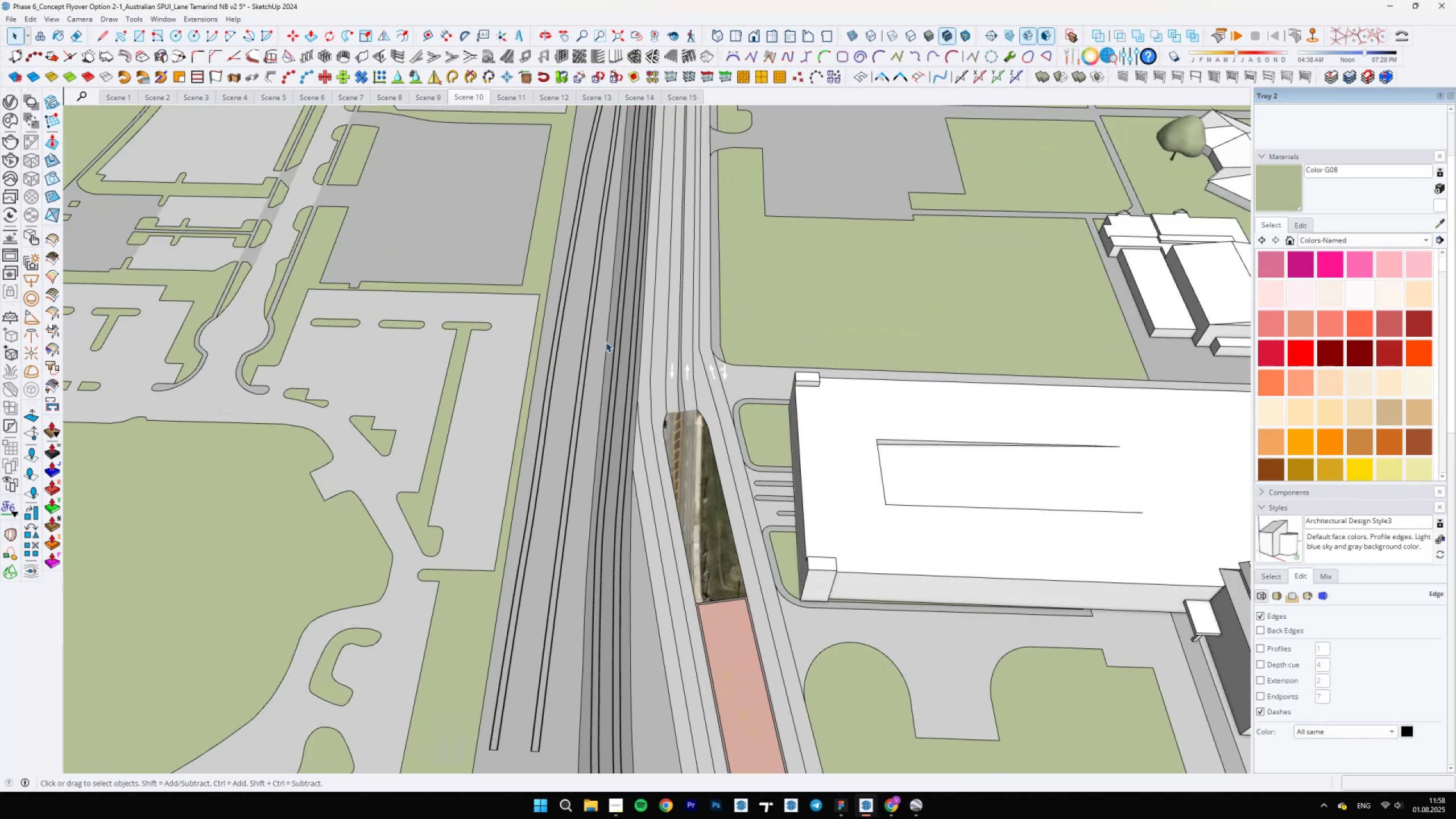 
scroll: coordinate [678, 425], scroll_direction: down, amount: 4.0
 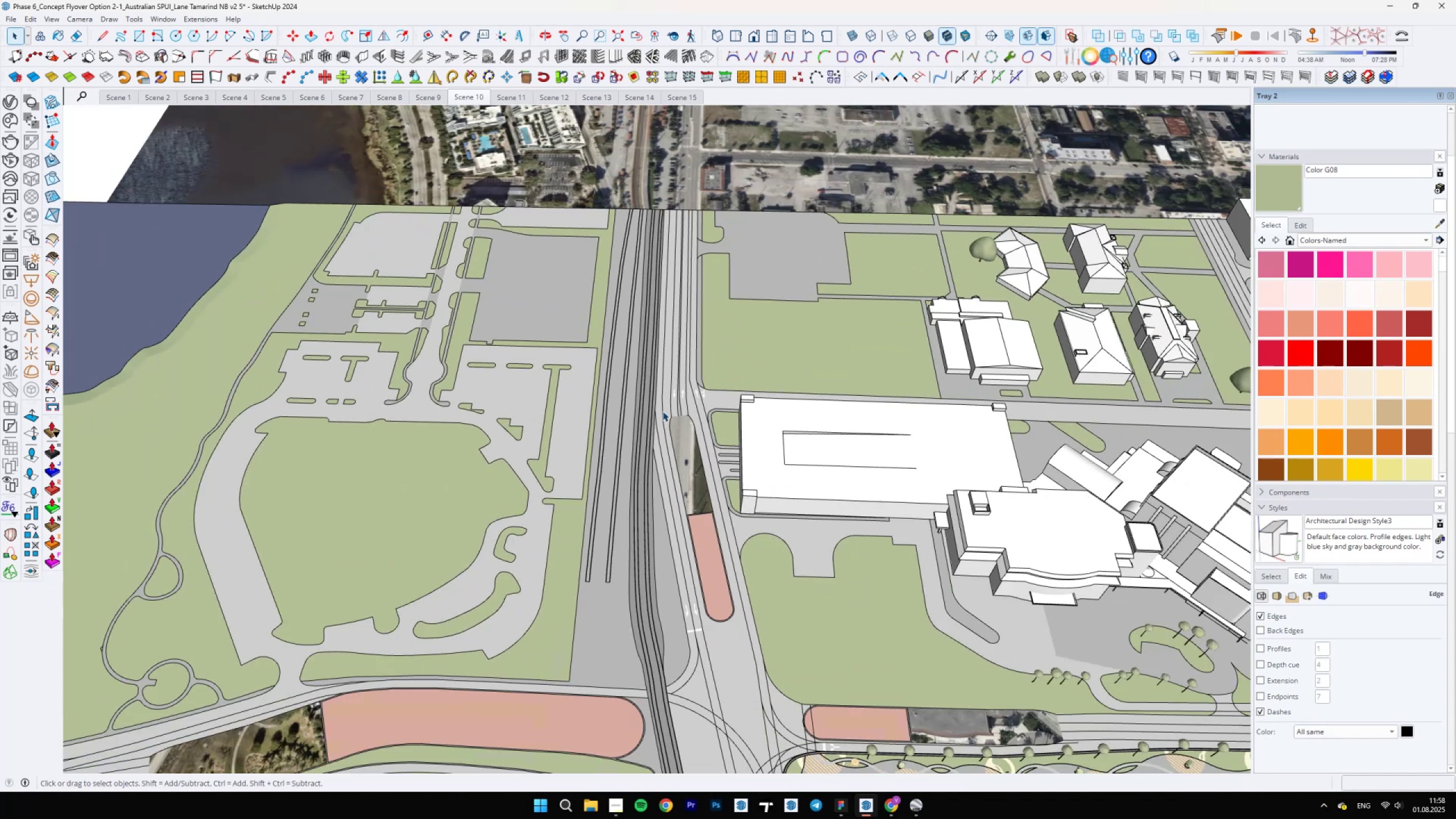 
scroll: coordinate [680, 448], scroll_direction: up, amount: 16.0
 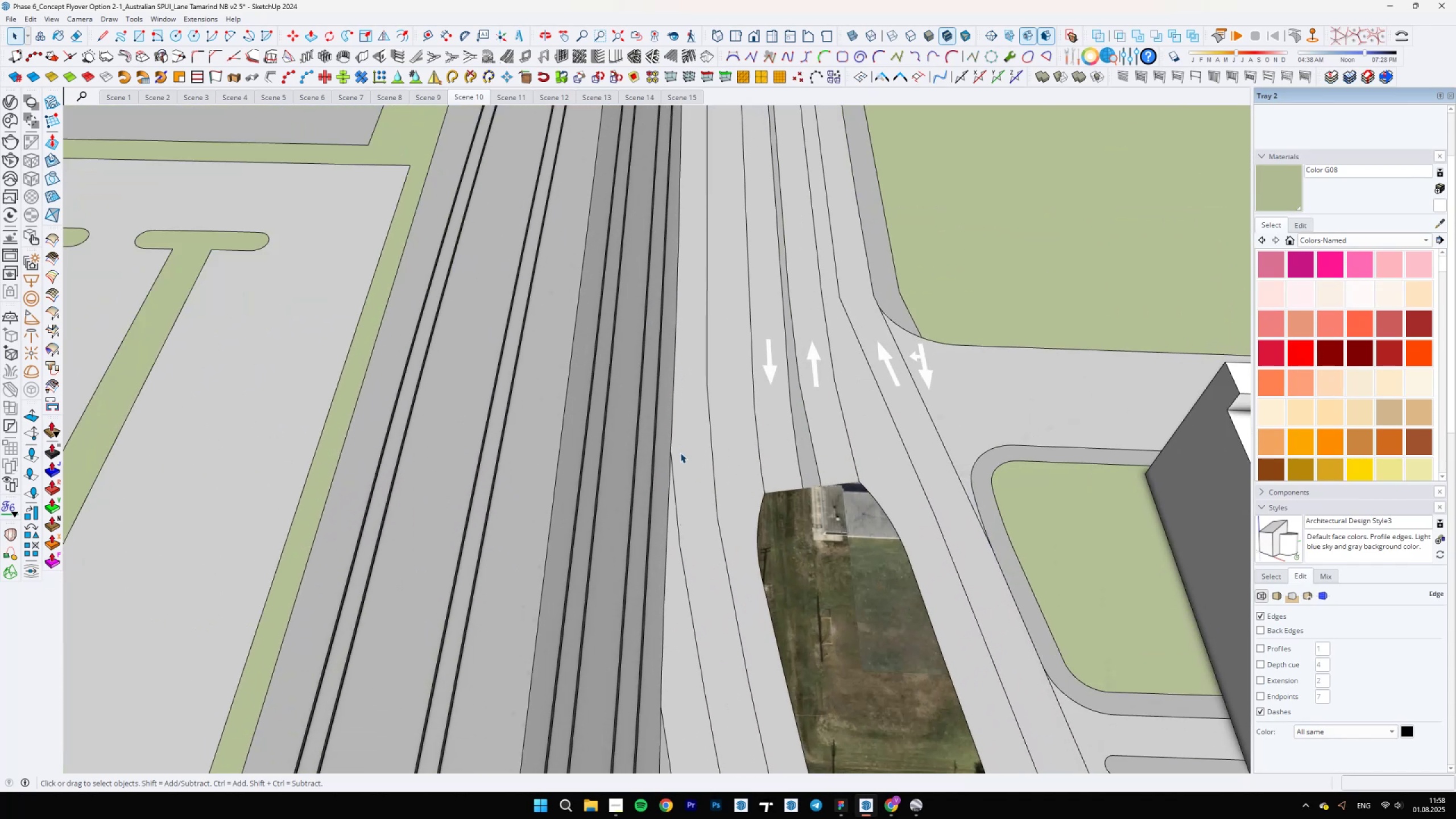 
key(A)
 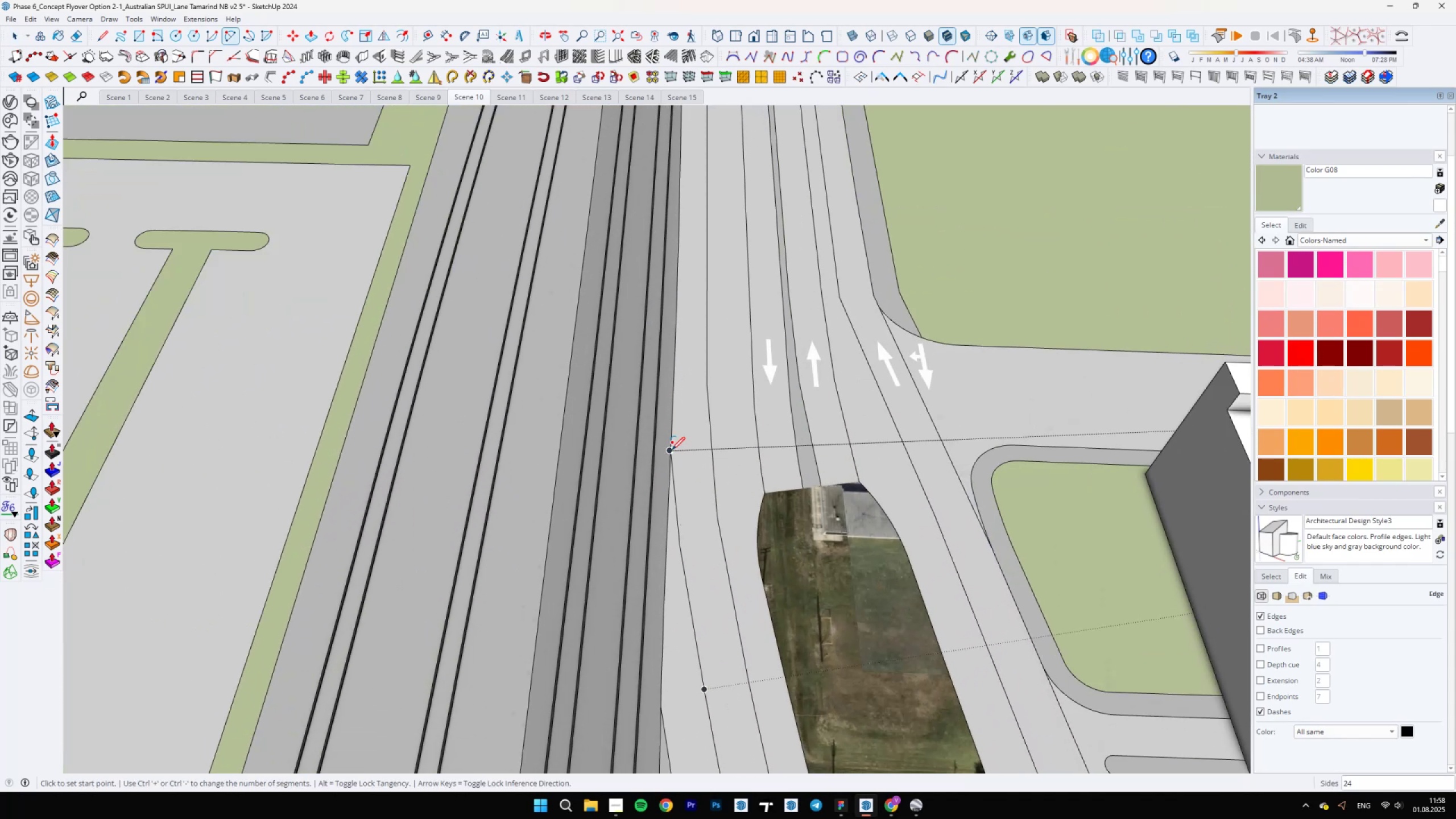 
scroll: coordinate [661, 398], scroll_direction: down, amount: 5.0
 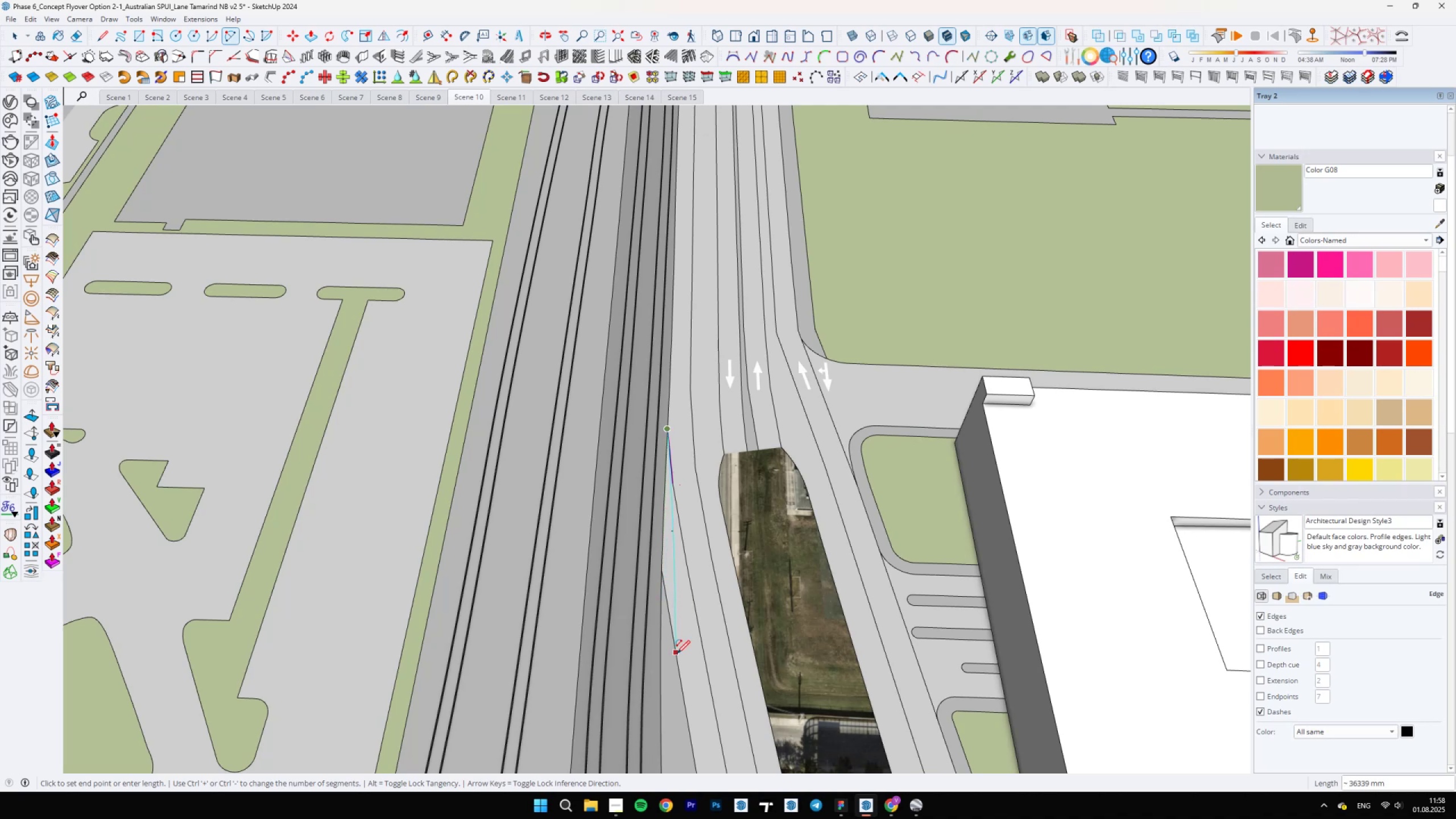 
key(A)
 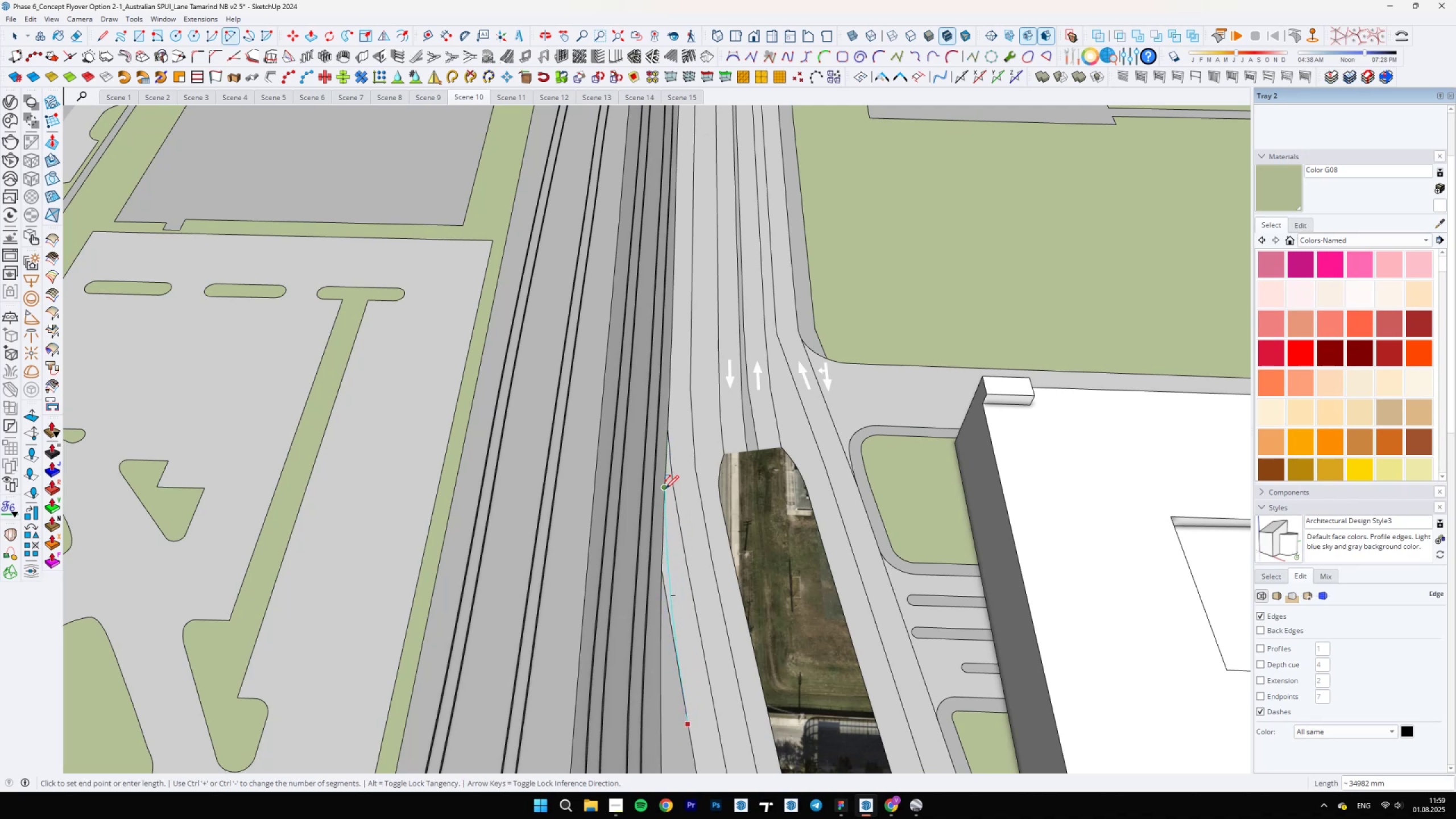 
scroll: coordinate [667, 467], scroll_direction: up, amount: 9.0
 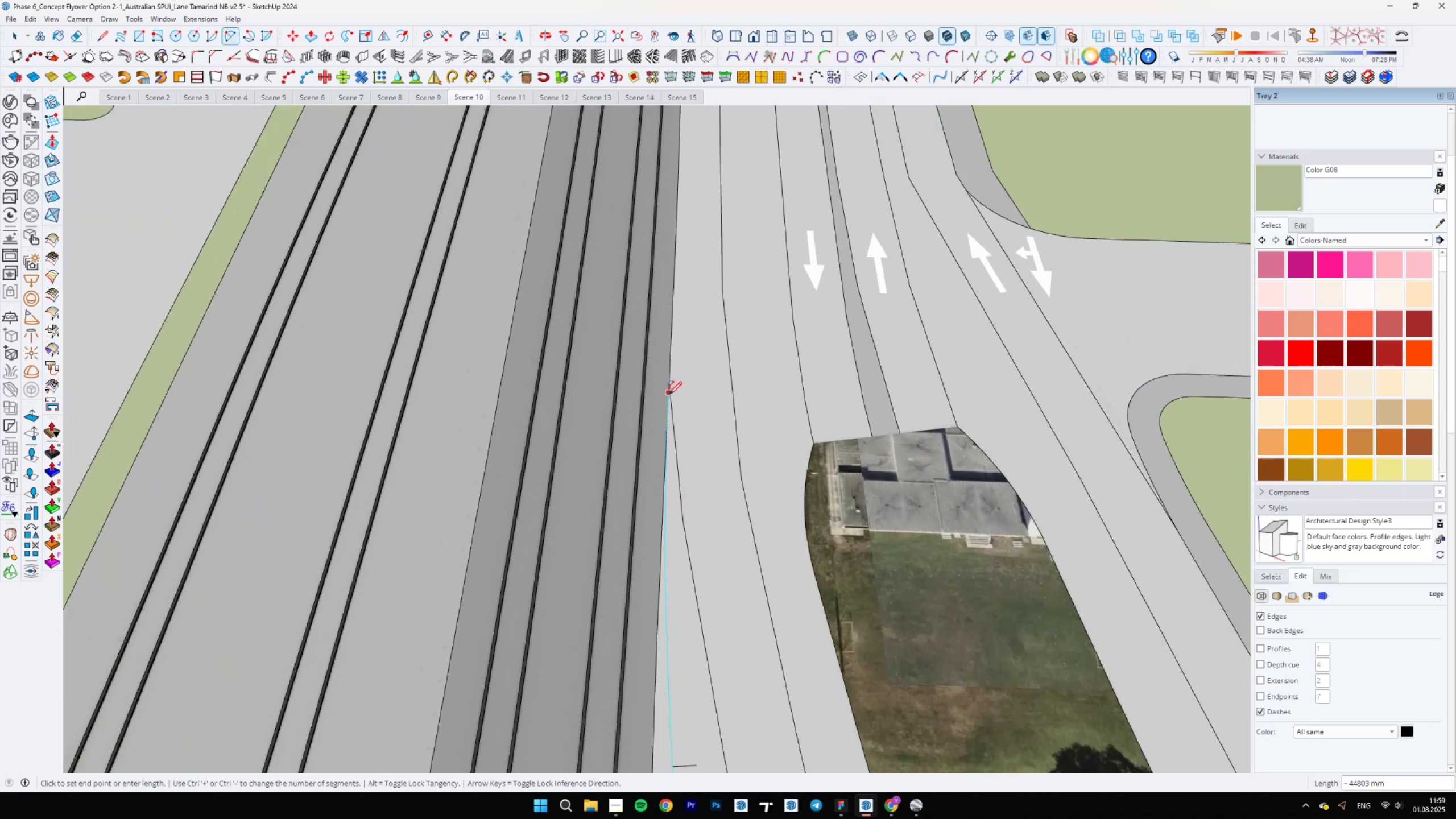 
double_click([669, 402])
 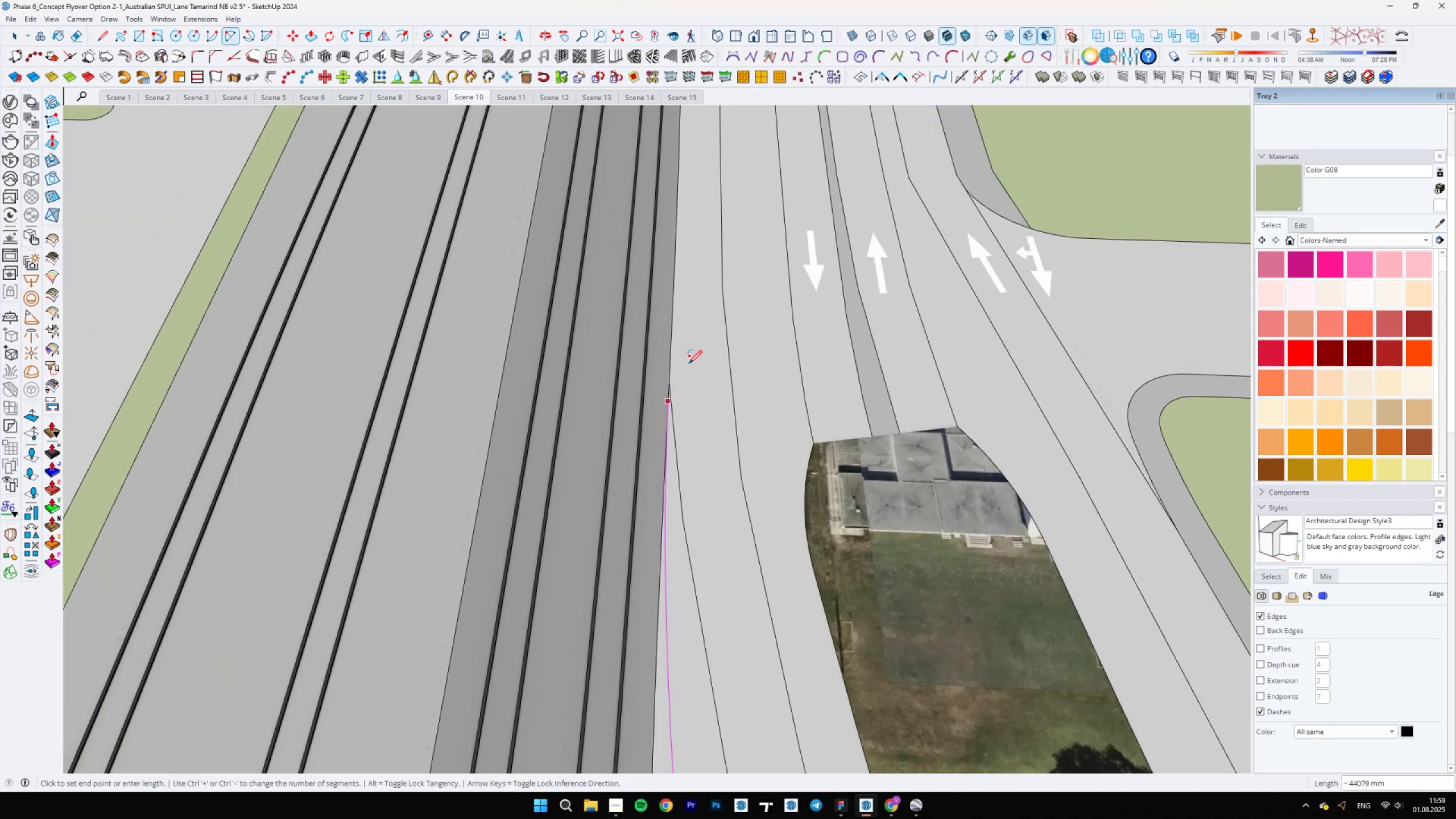 
scroll: coordinate [673, 444], scroll_direction: down, amount: 10.0
 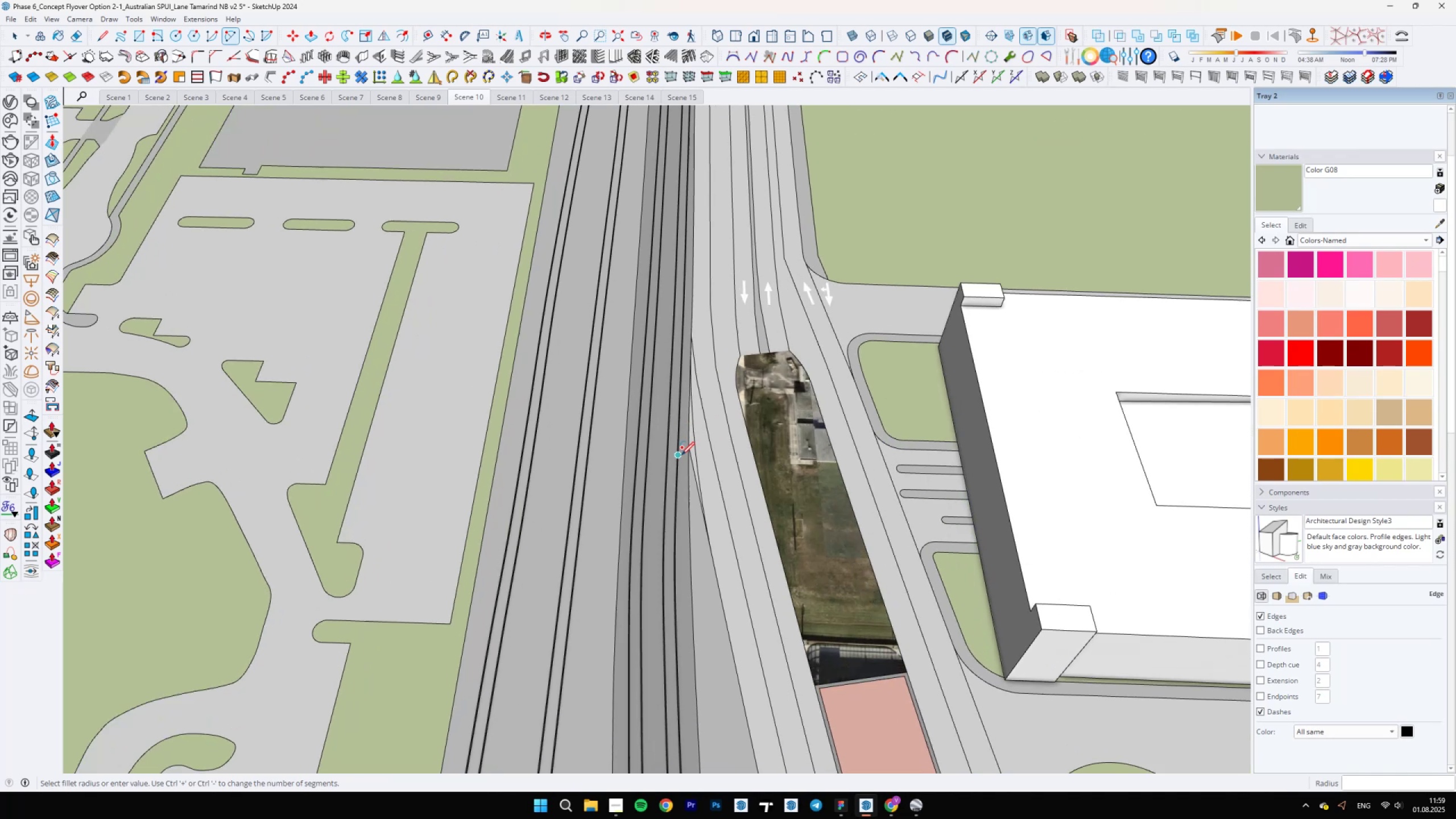 
key(E)
 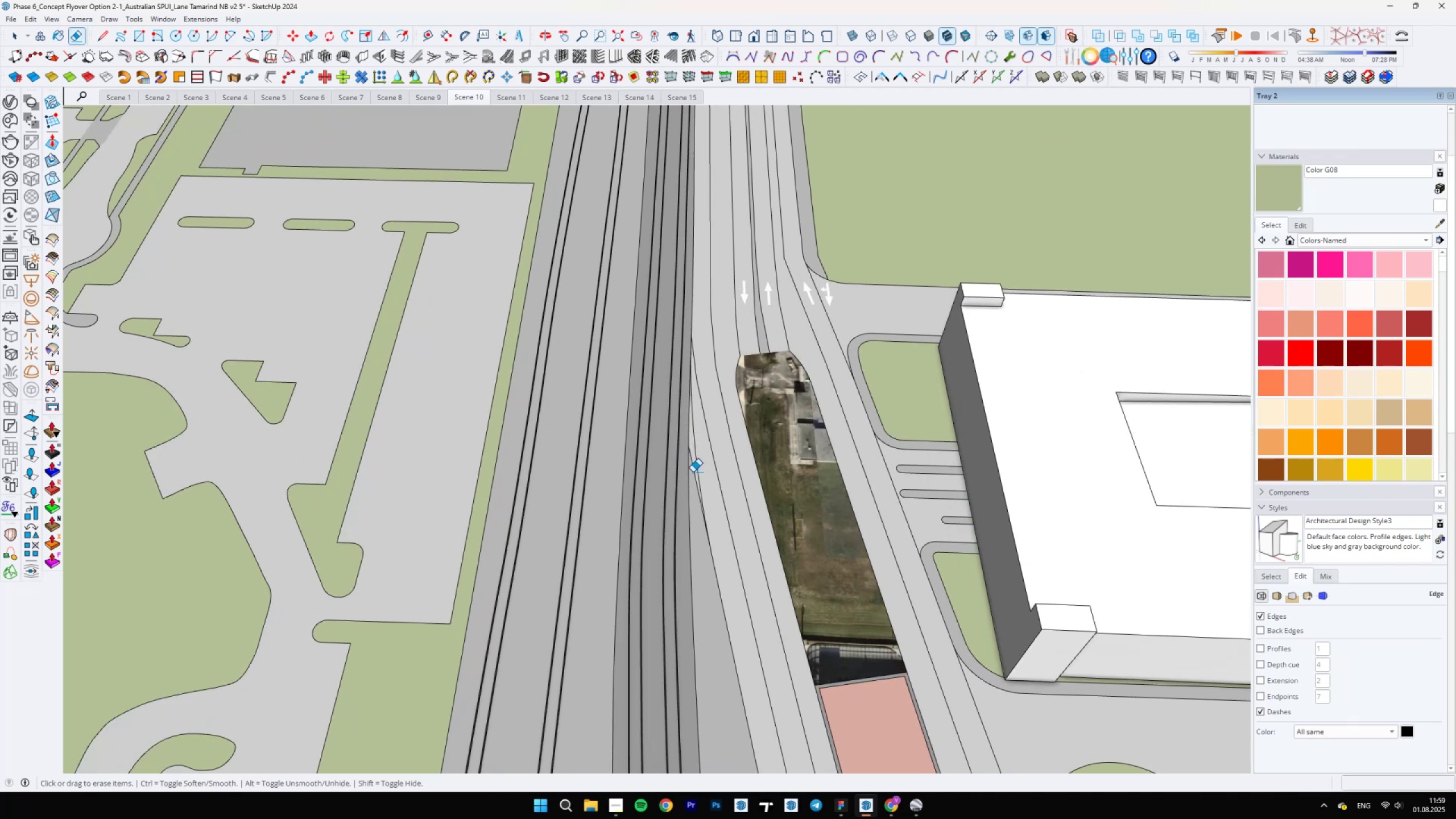 
left_click([693, 472])
 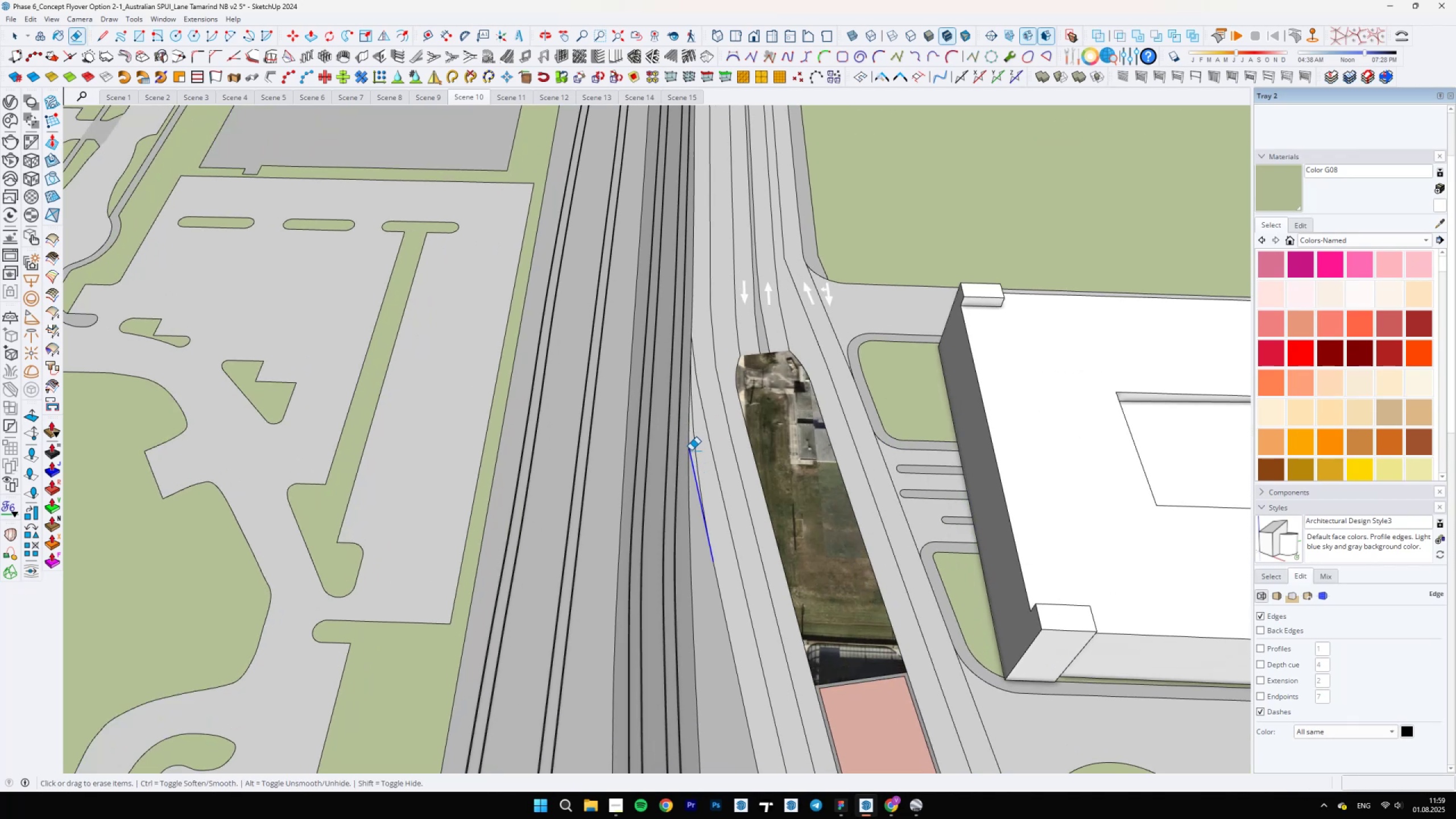 
scroll: coordinate [689, 454], scroll_direction: down, amount: 18.0
 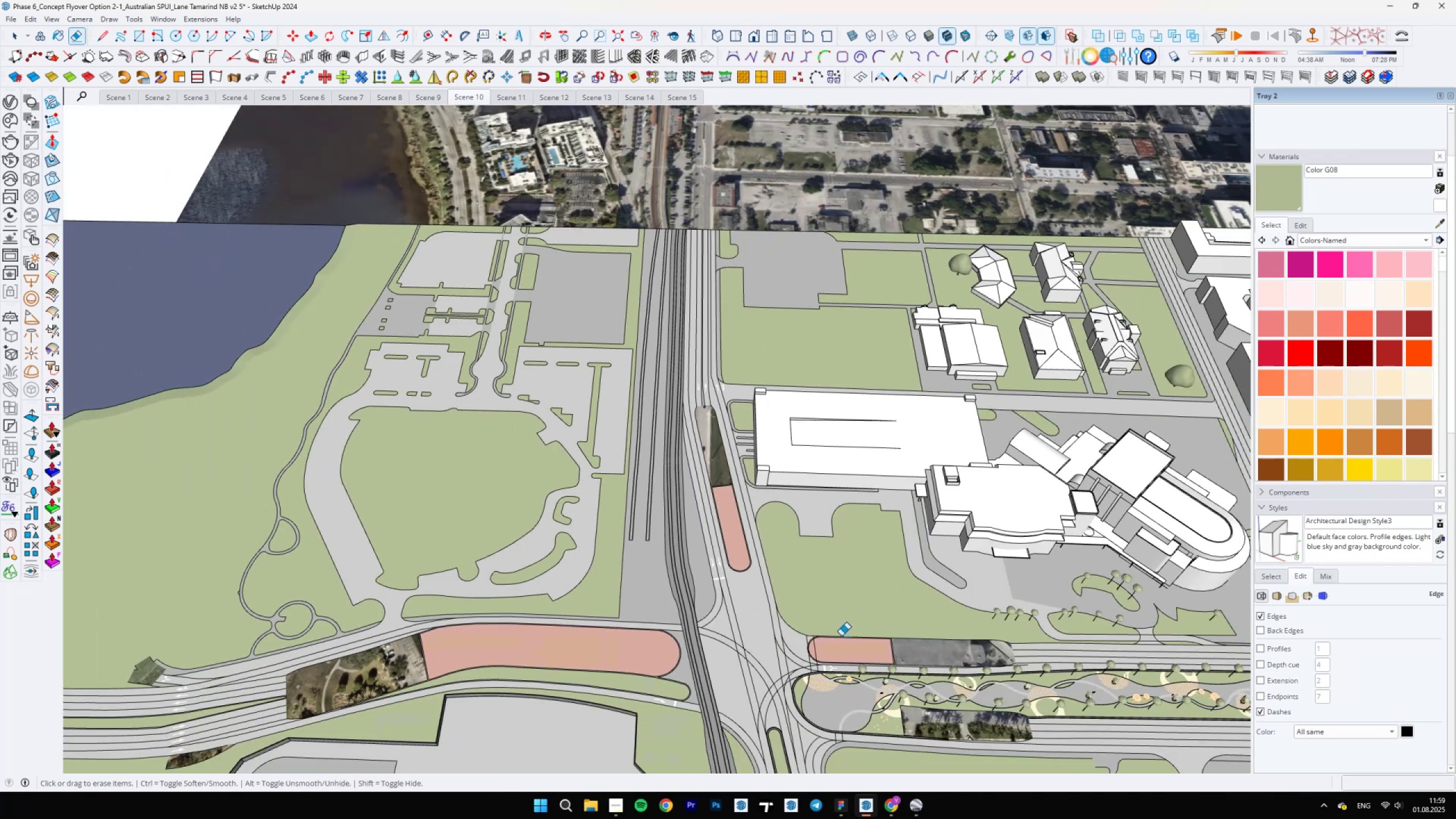 
scroll: coordinate [673, 439], scroll_direction: up, amount: 6.0
 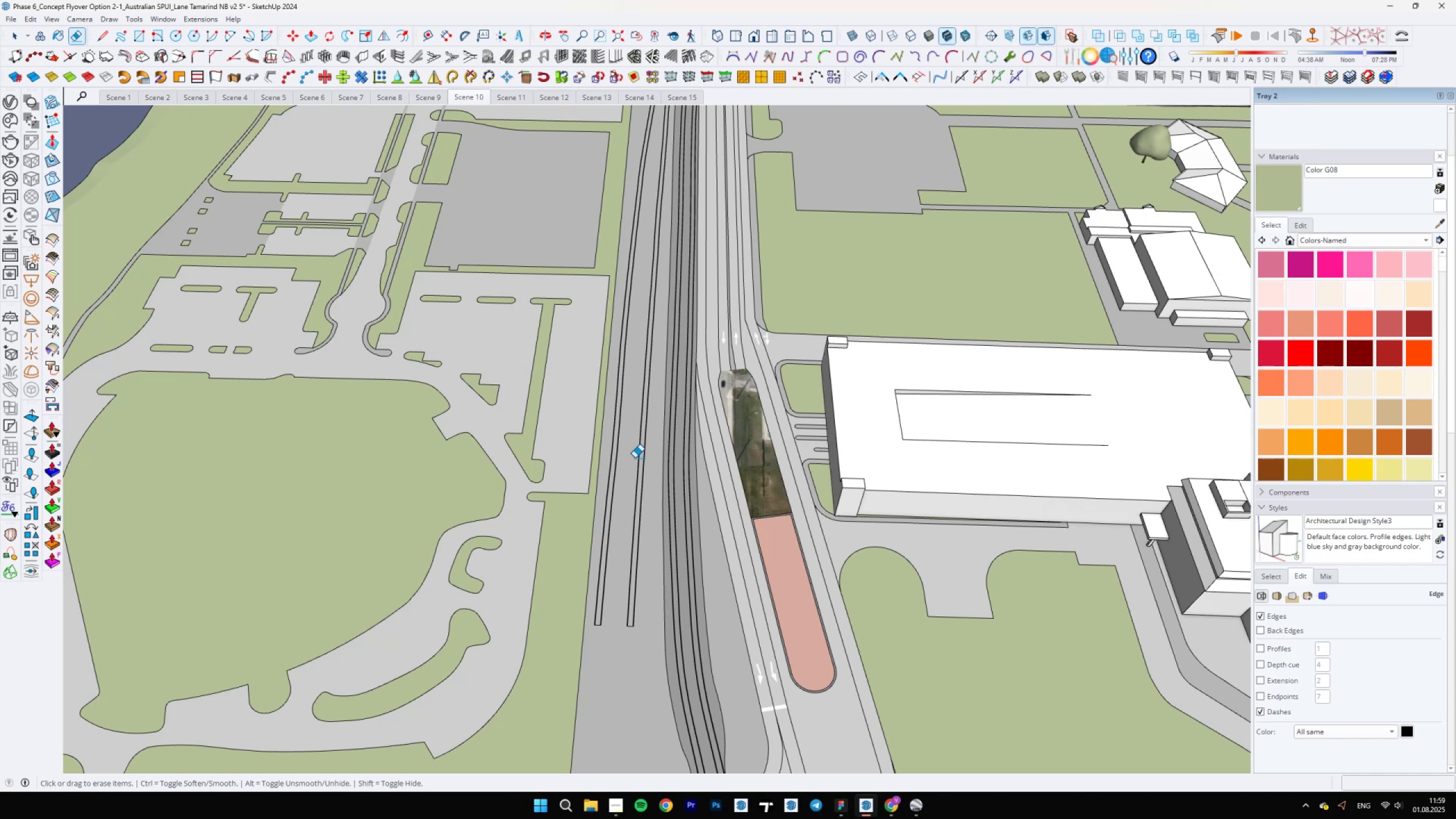 
wait(22.85)
 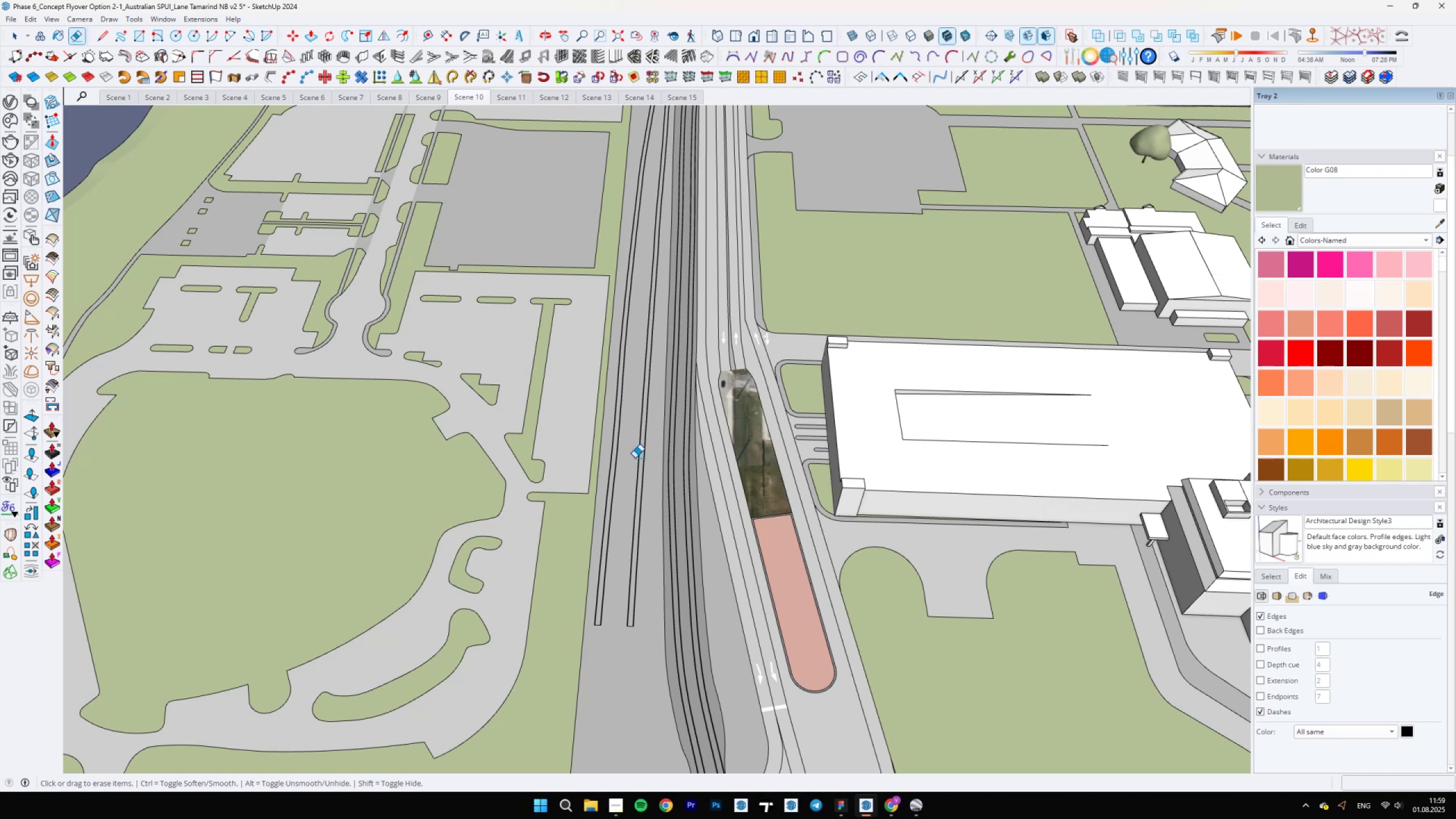 
scroll: coordinate [690, 665], scroll_direction: up, amount: 9.0
 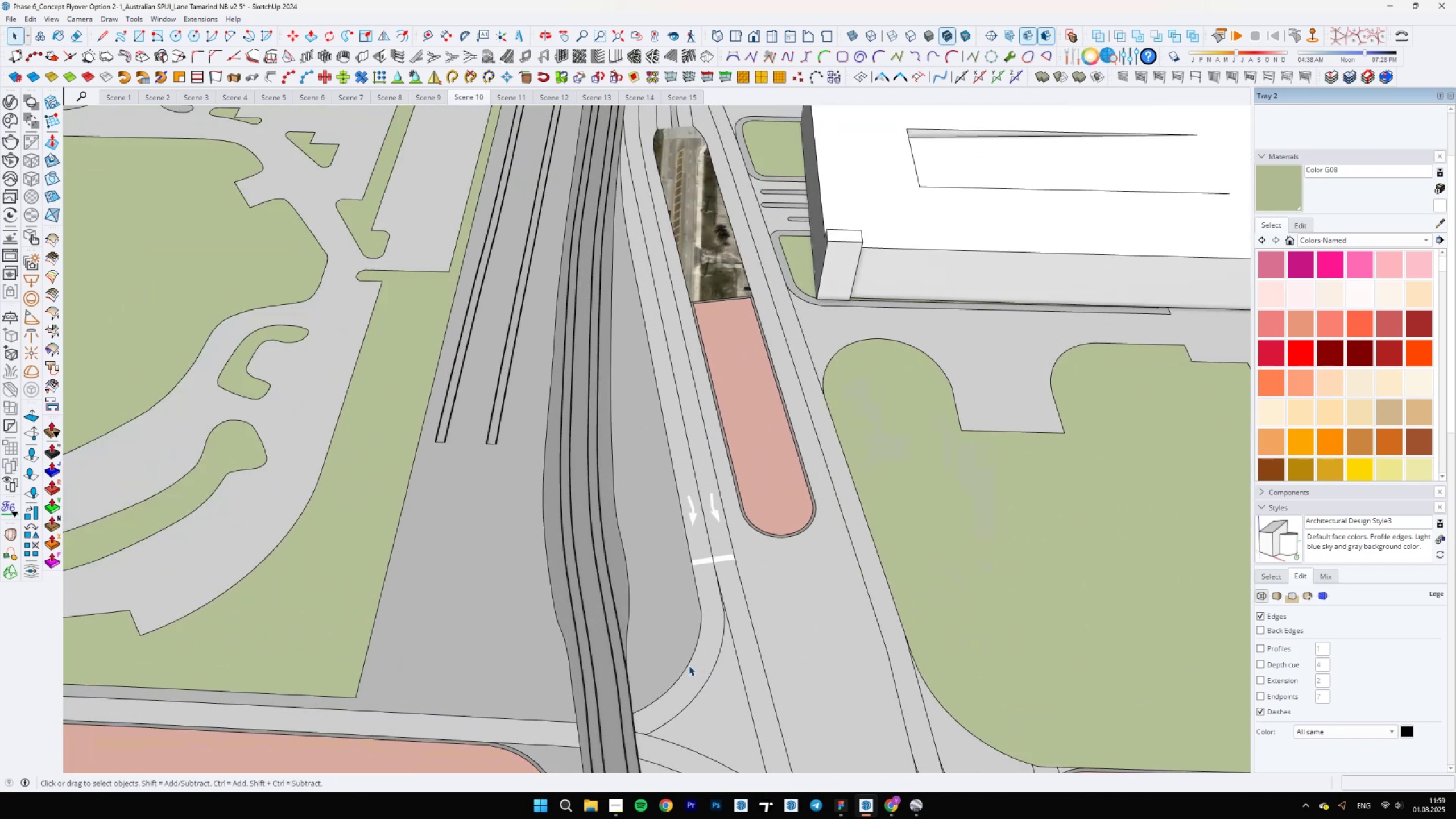 
key(Space)
 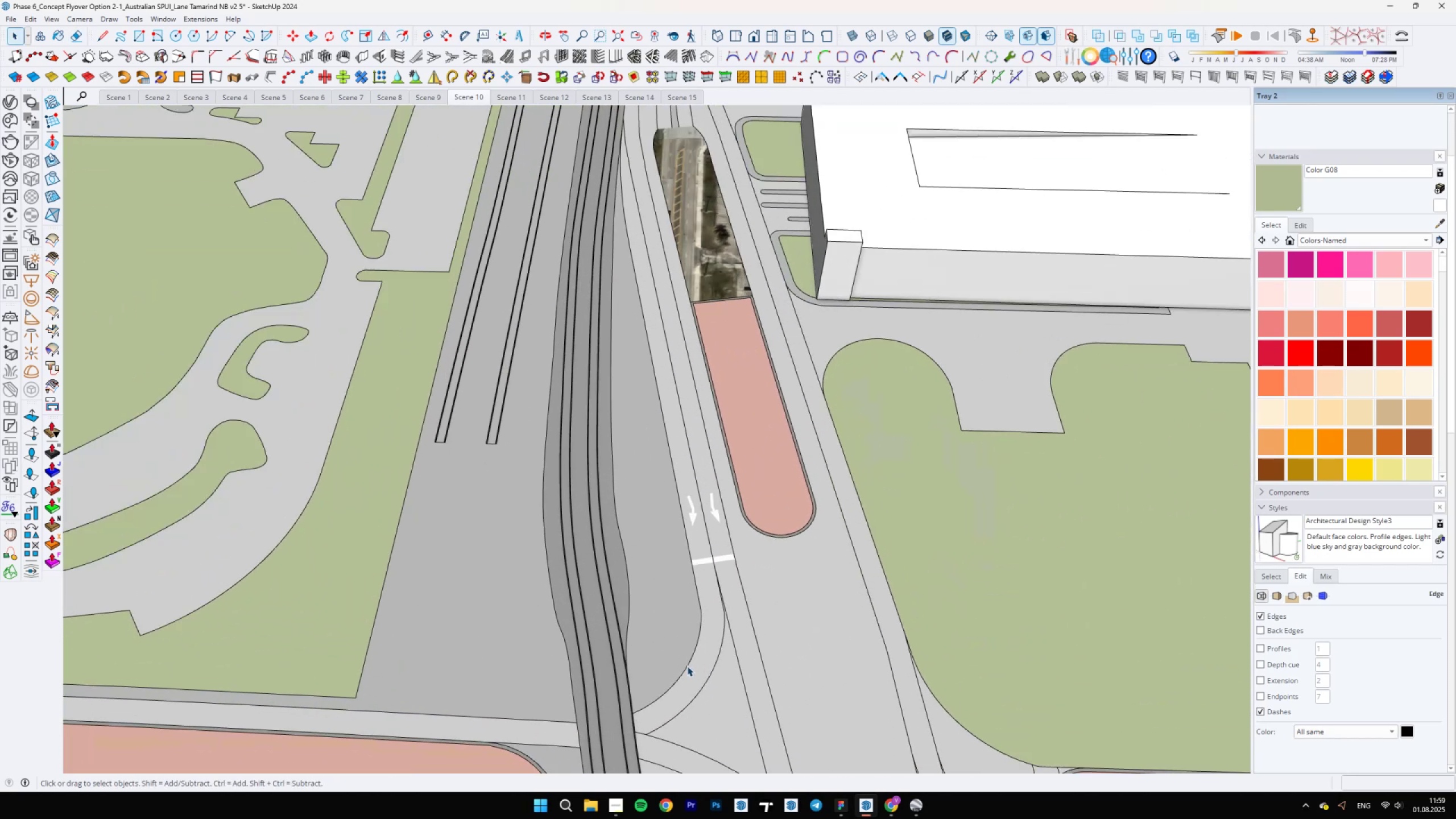 
hold_key(key=ControlLeft, duration=1.52)
left_click([694, 587])
 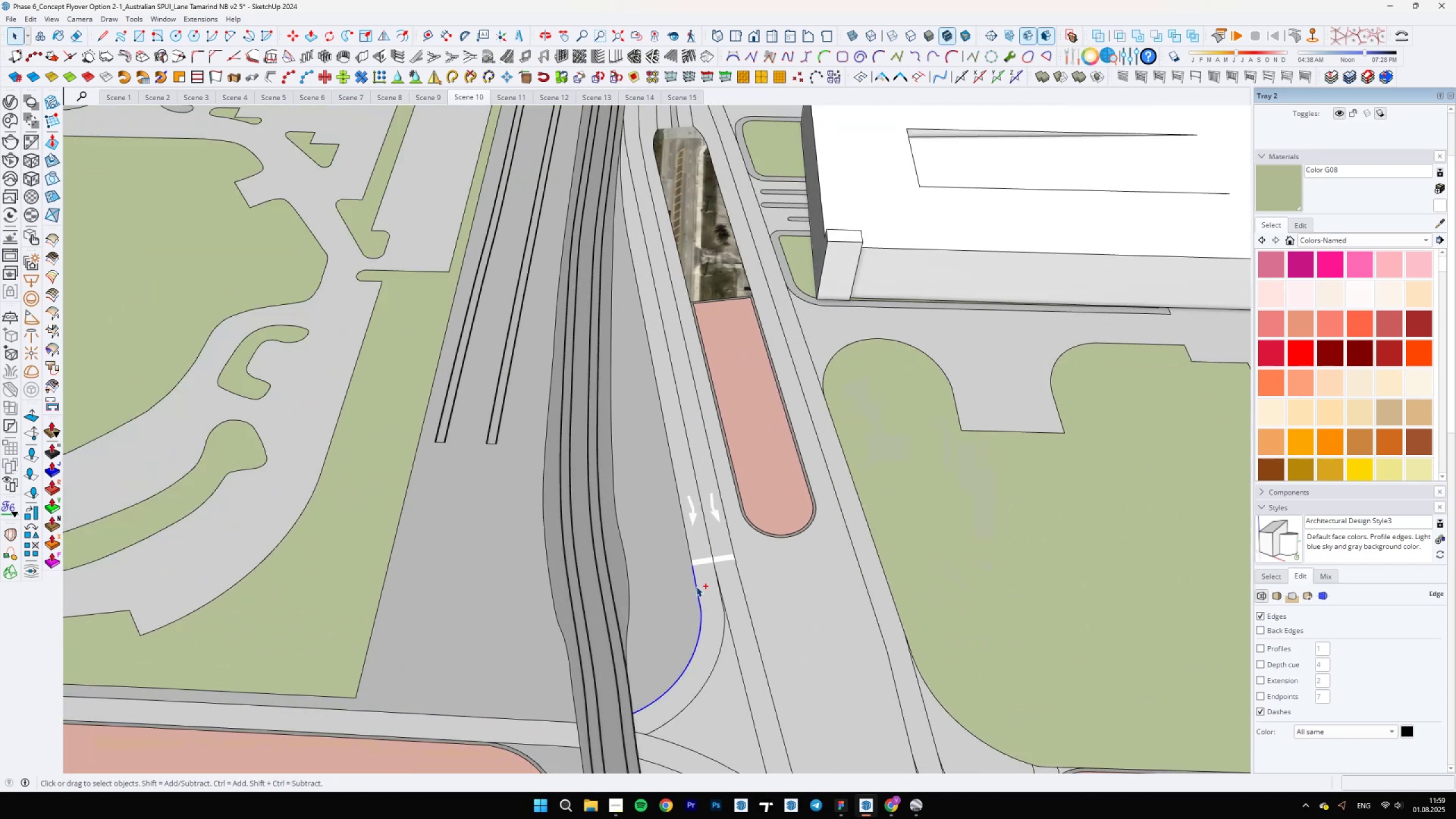 
scroll: coordinate [687, 552], scroll_direction: up, amount: 7.0
 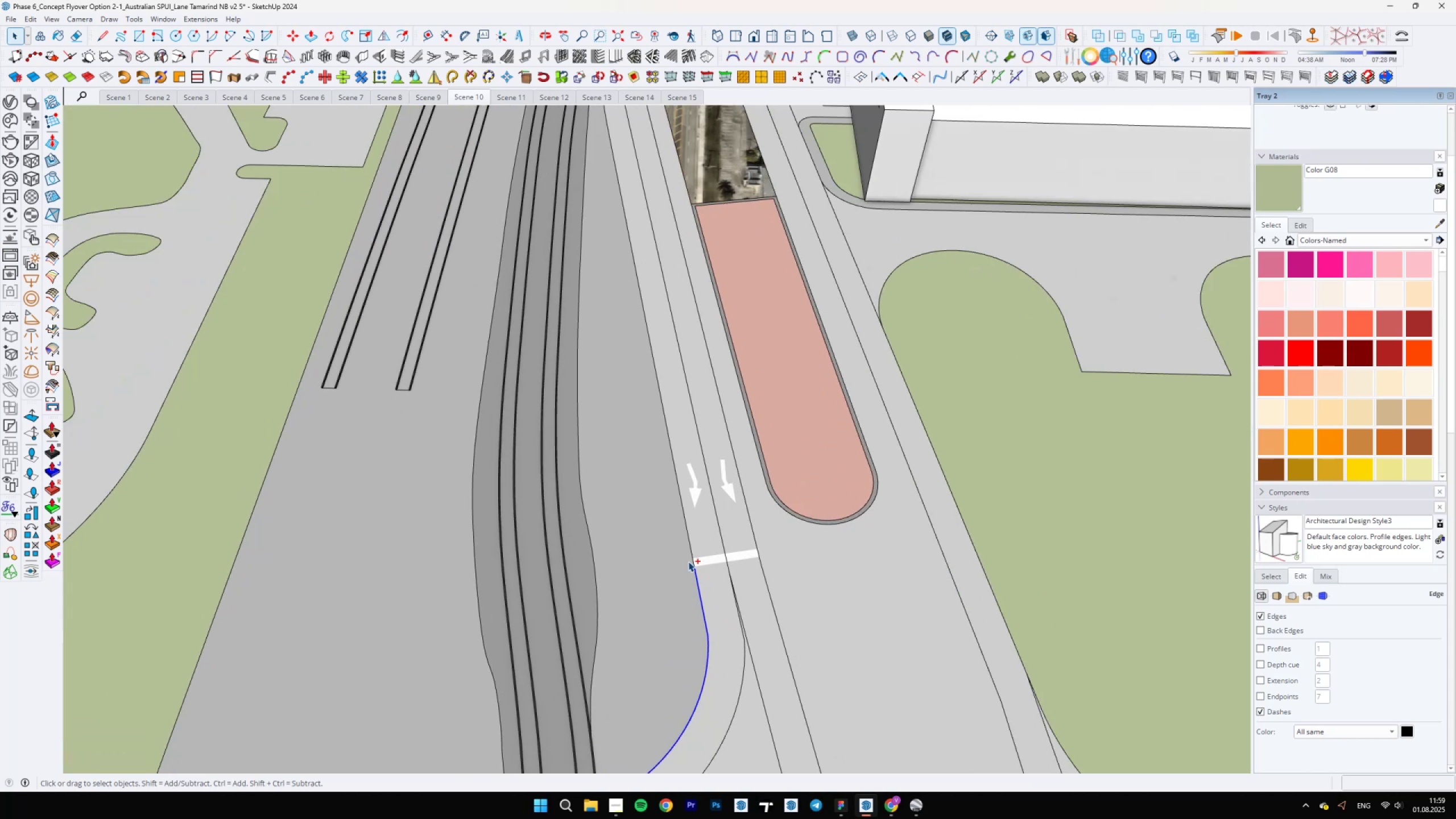 
hold_key(key=ControlLeft, duration=1.53)
left_click_drag(start_coordinate=[684, 539], to_coordinate=[714, 607])
 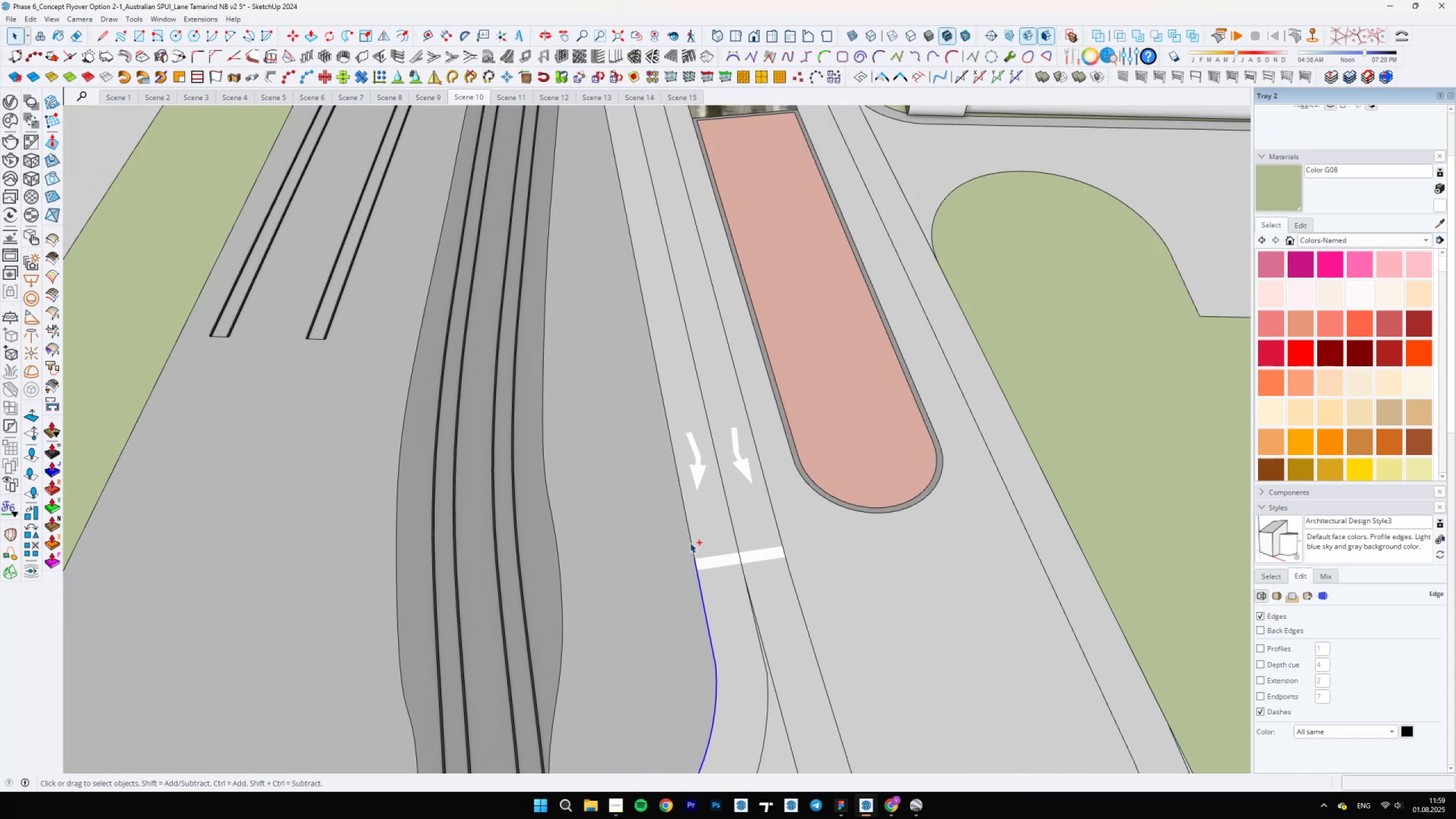 
left_click([690, 541])
 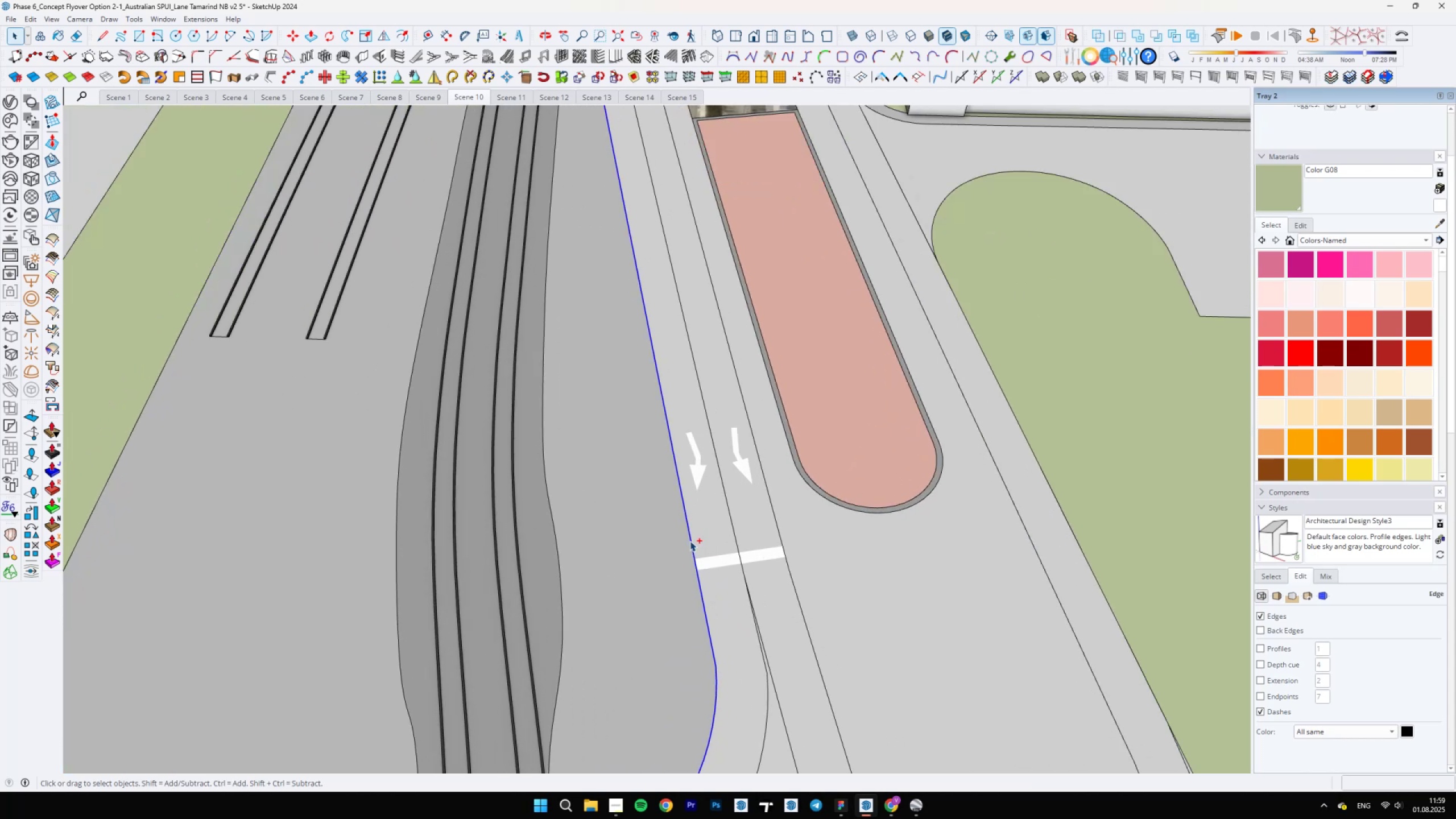 
scroll: coordinate [632, 483], scroll_direction: down, amount: 11.0
 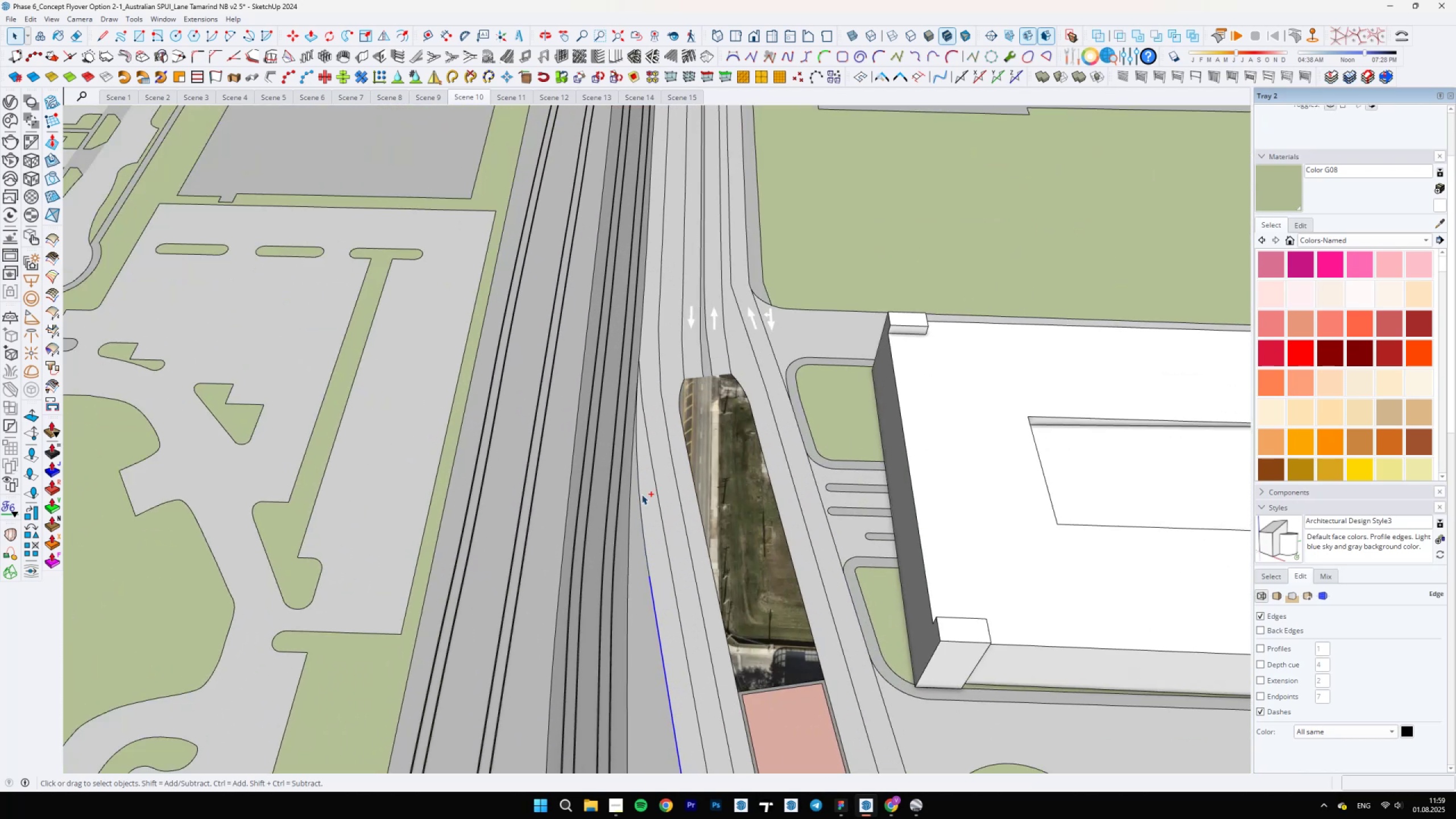 
hold_key(key=ControlLeft, duration=1.05)
 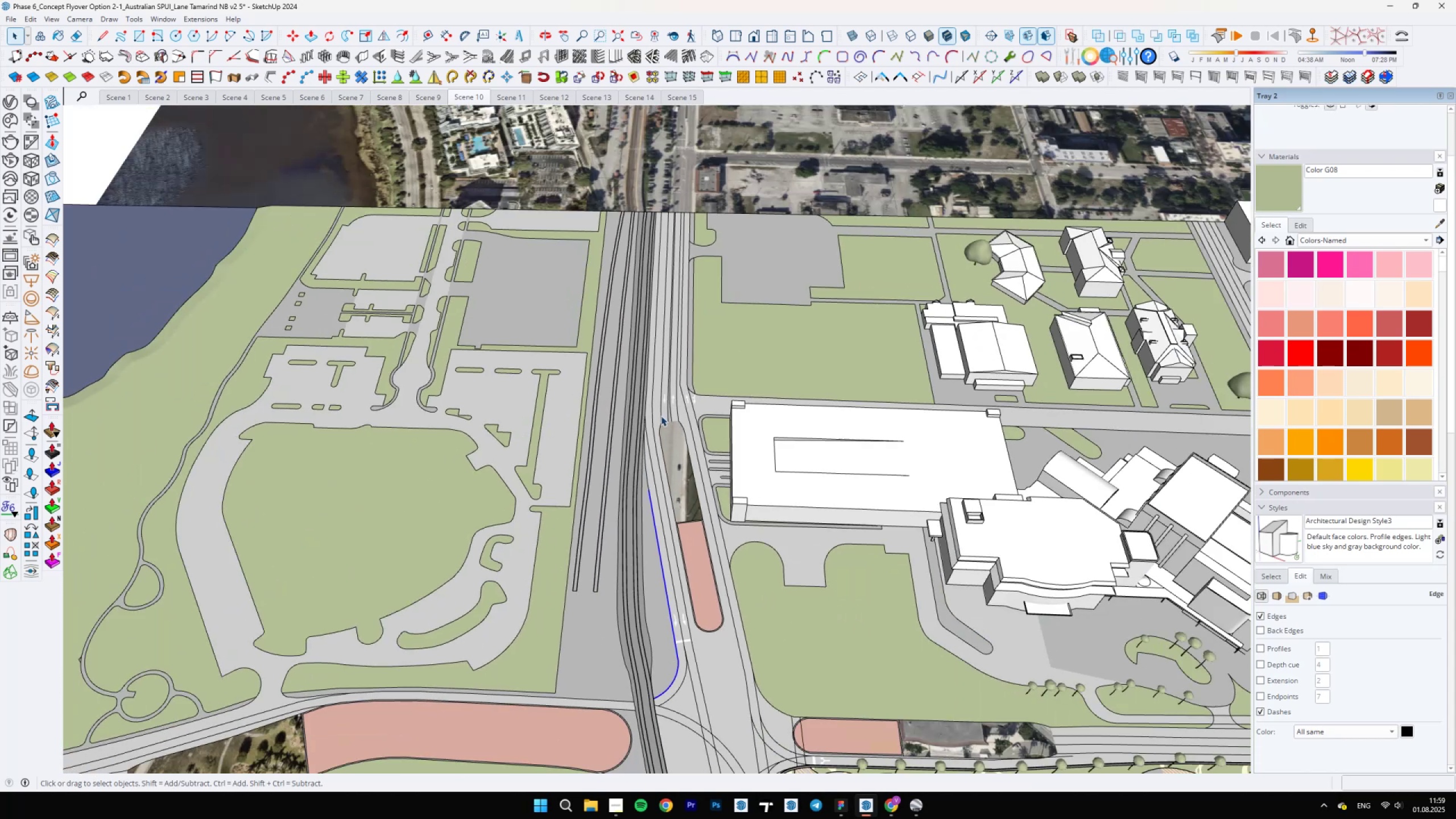 
key(Shift+ShiftLeft)
 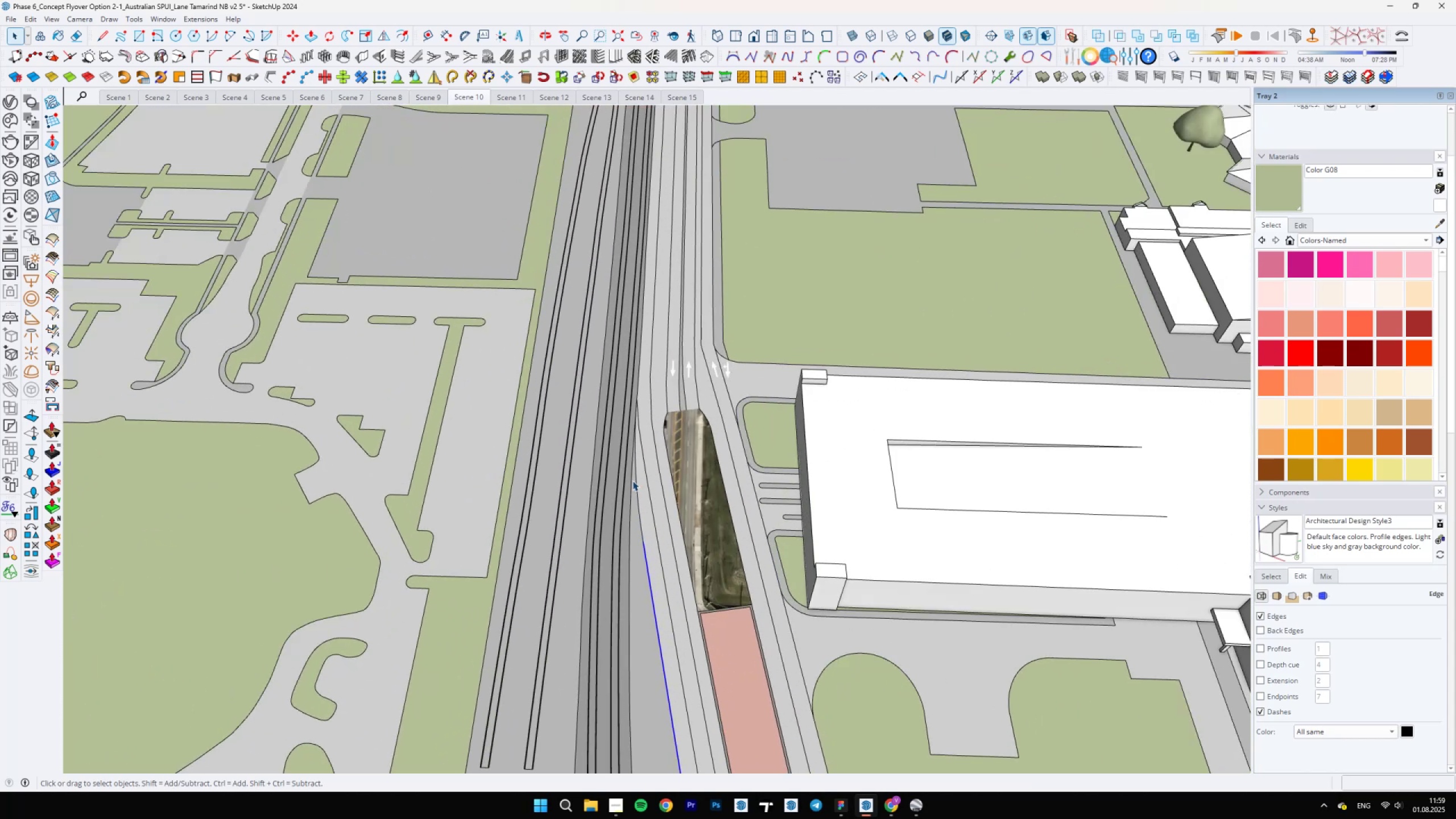 
hold_key(key=ControlLeft, duration=1.22)
left_click([639, 497])
 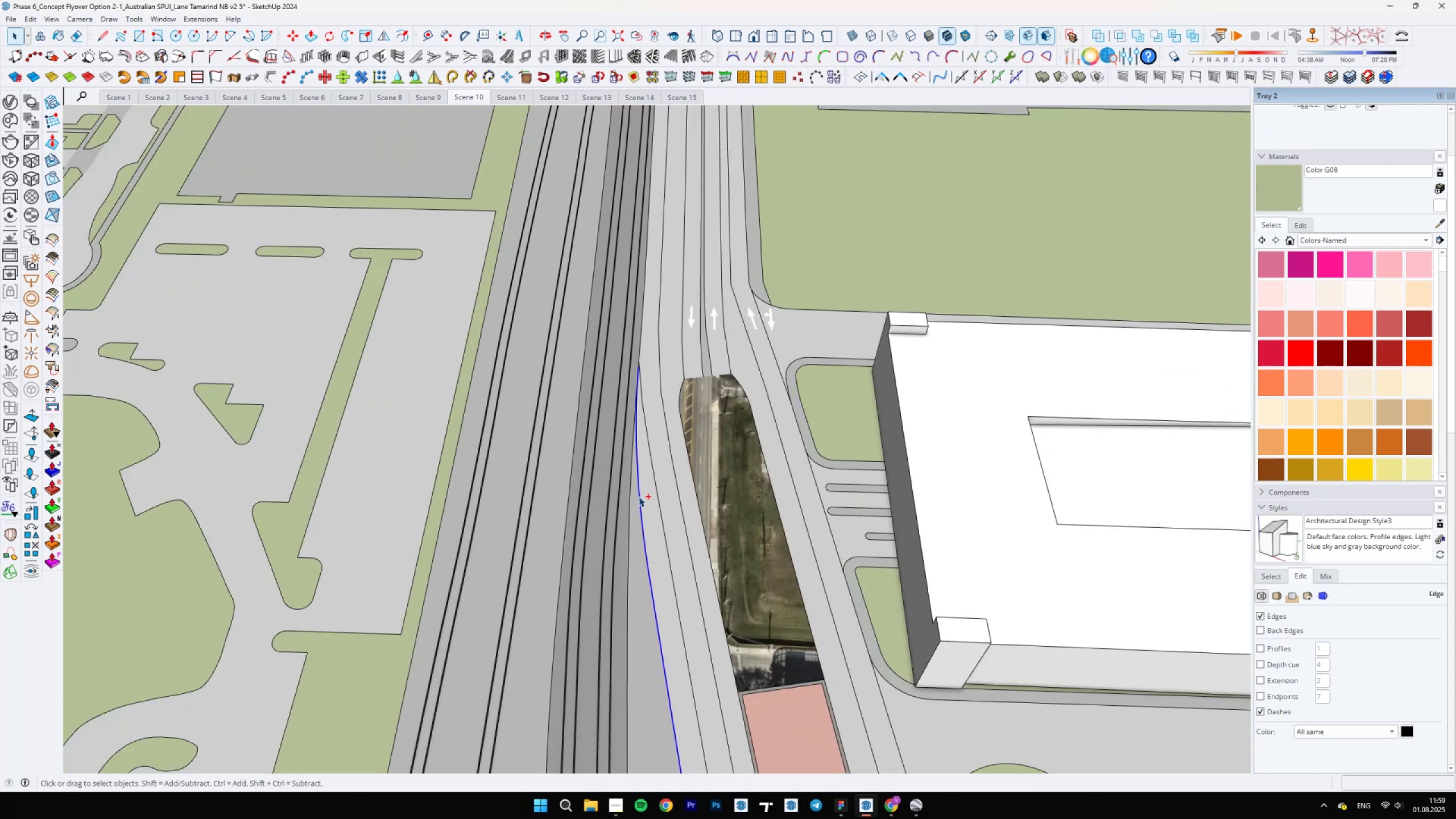 
scroll: coordinate [639, 497], scroll_direction: down, amount: 5.0
 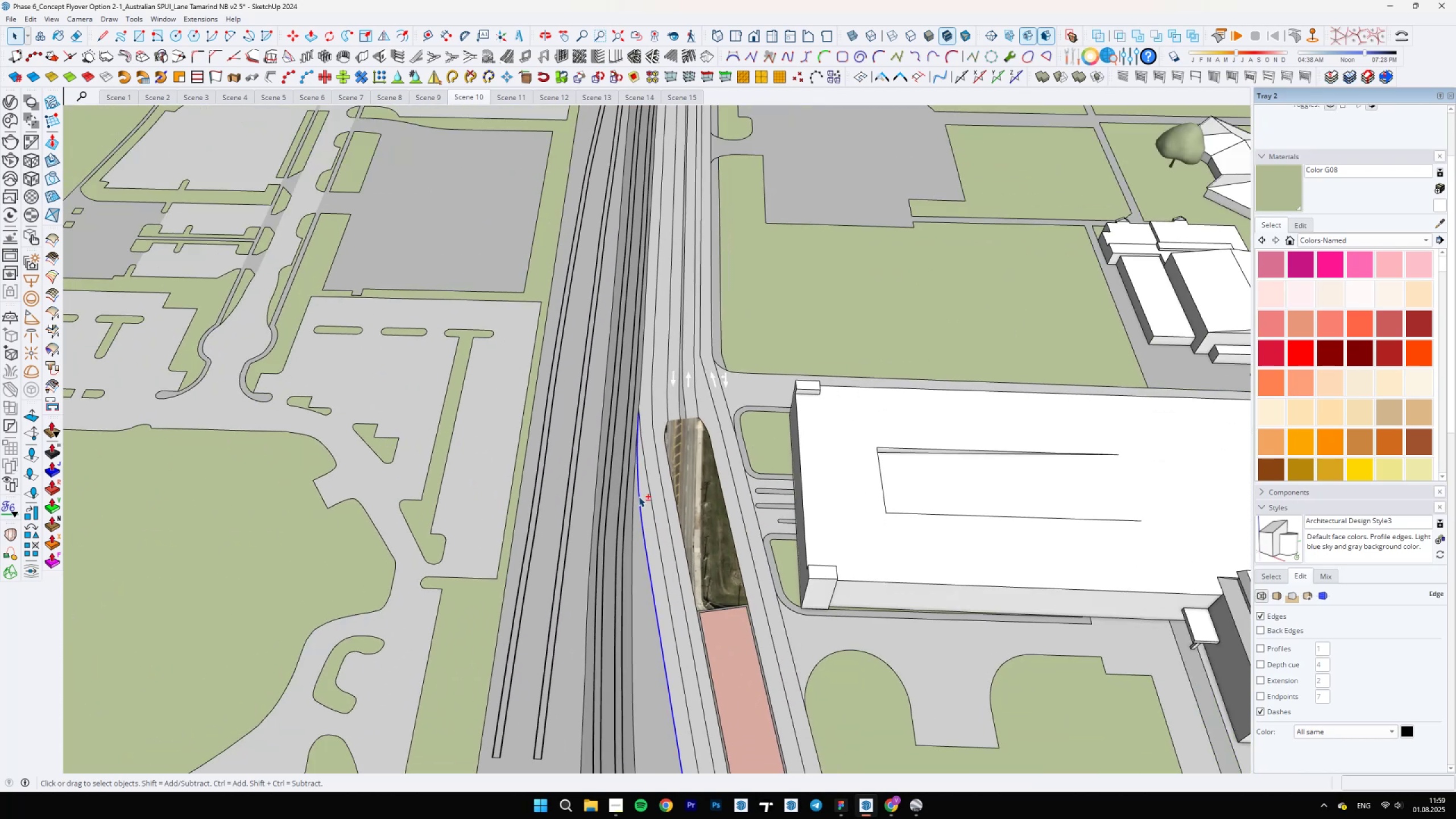 
hold_key(key=ShiftLeft, duration=1.5)
scroll: coordinate [660, 512], scroll_direction: up, amount: 5.0
 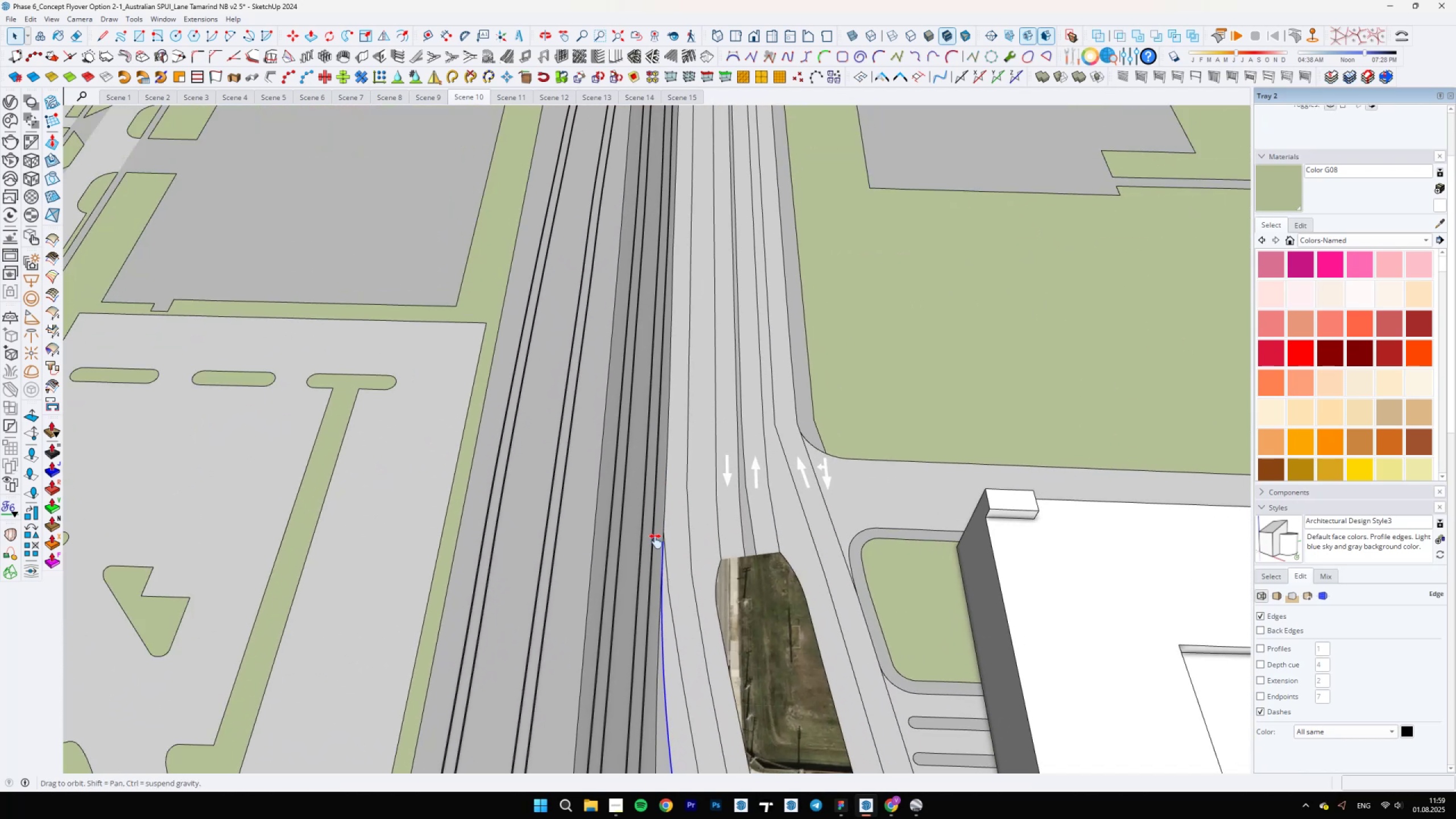 
hold_key(key=ShiftLeft, duration=0.74)
scroll: coordinate [665, 549], scroll_direction: up, amount: 9.0
 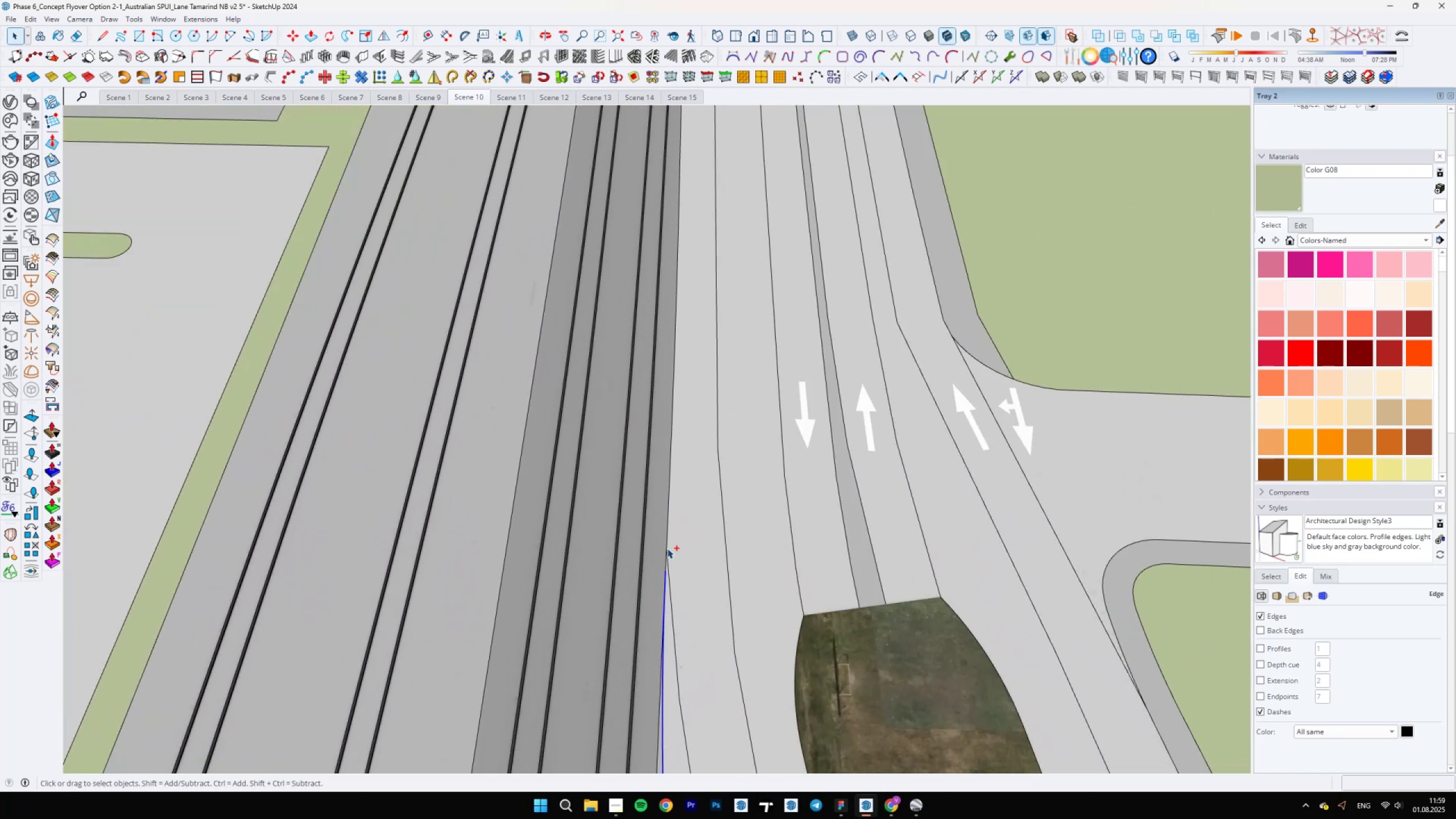 
hold_key(key=ControlLeft, duration=1.5)
 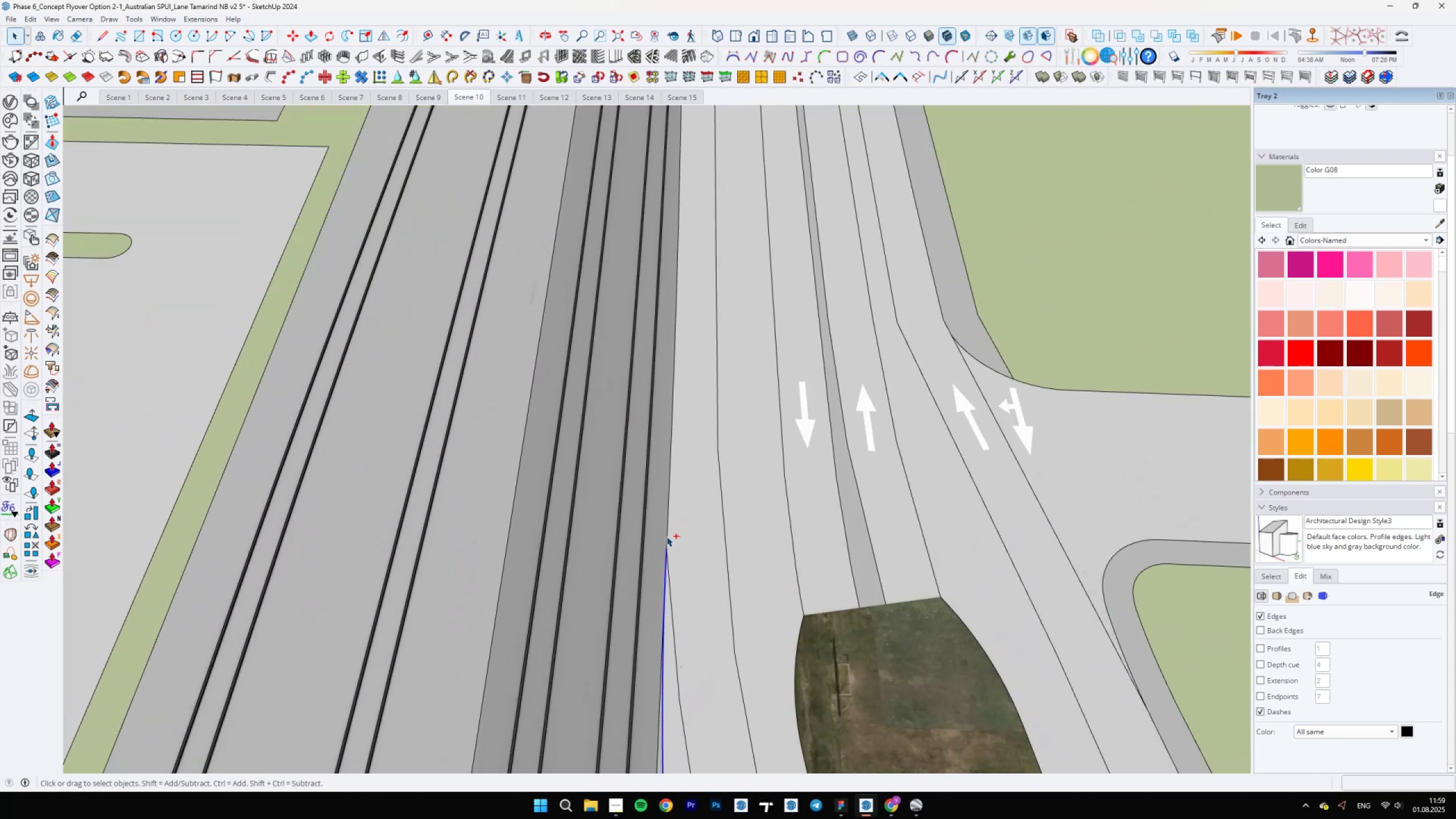 
hold_key(key=ControlLeft, duration=1.5)
left_click([666, 536])
 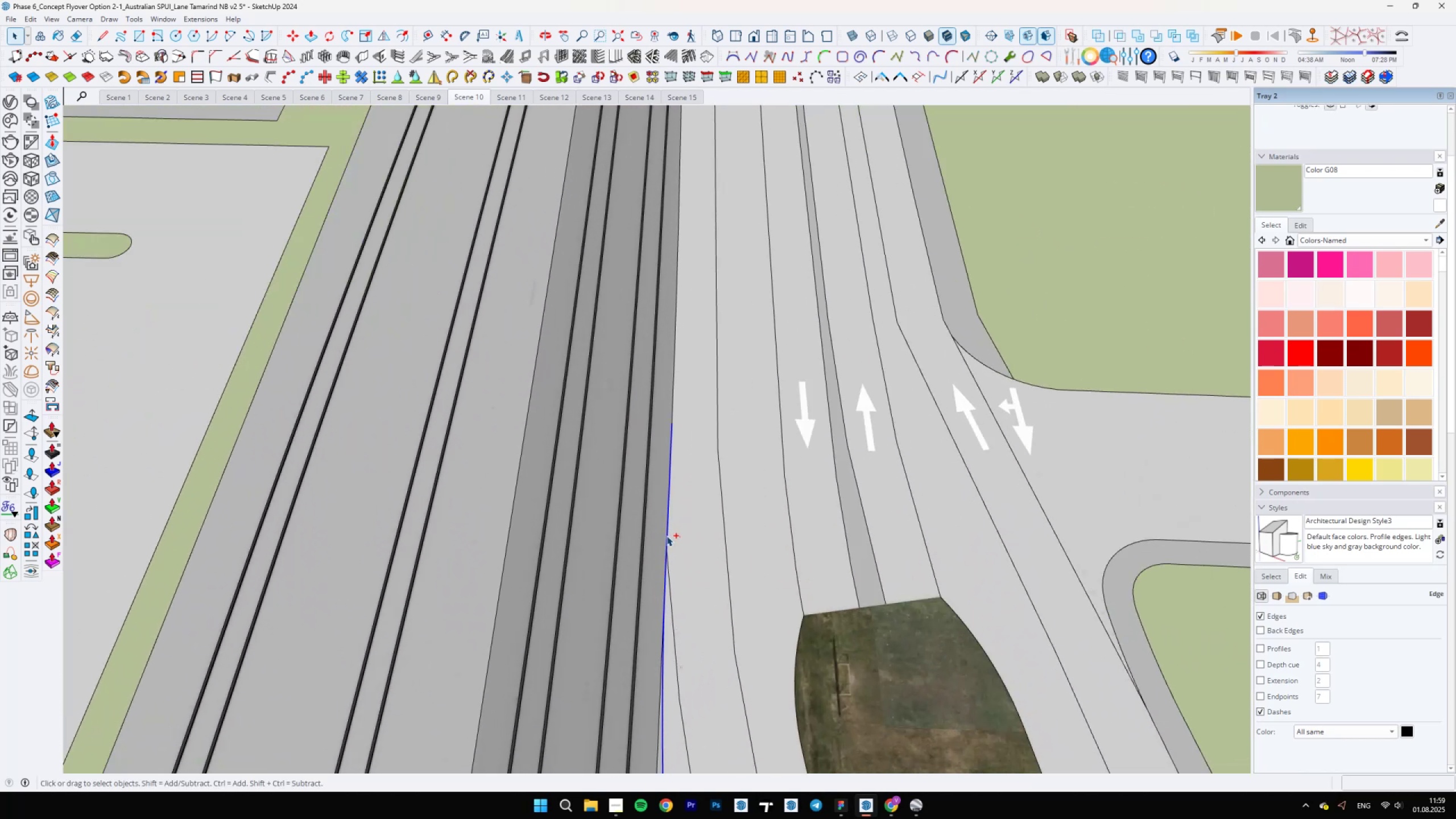 
scroll: coordinate [667, 543], scroll_direction: down, amount: 5.0
 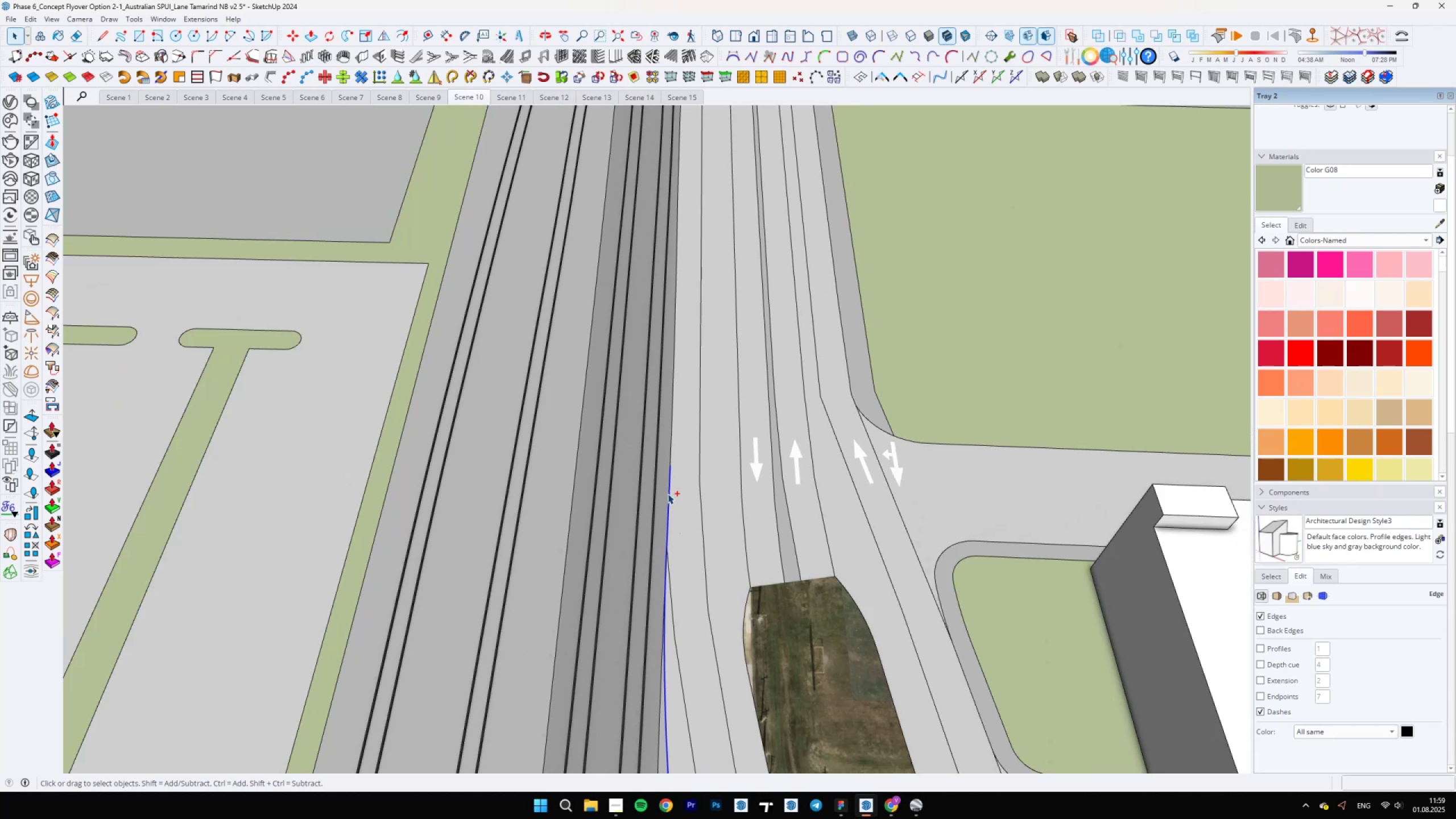 
hold_key(key=ControlLeft, duration=0.95)
 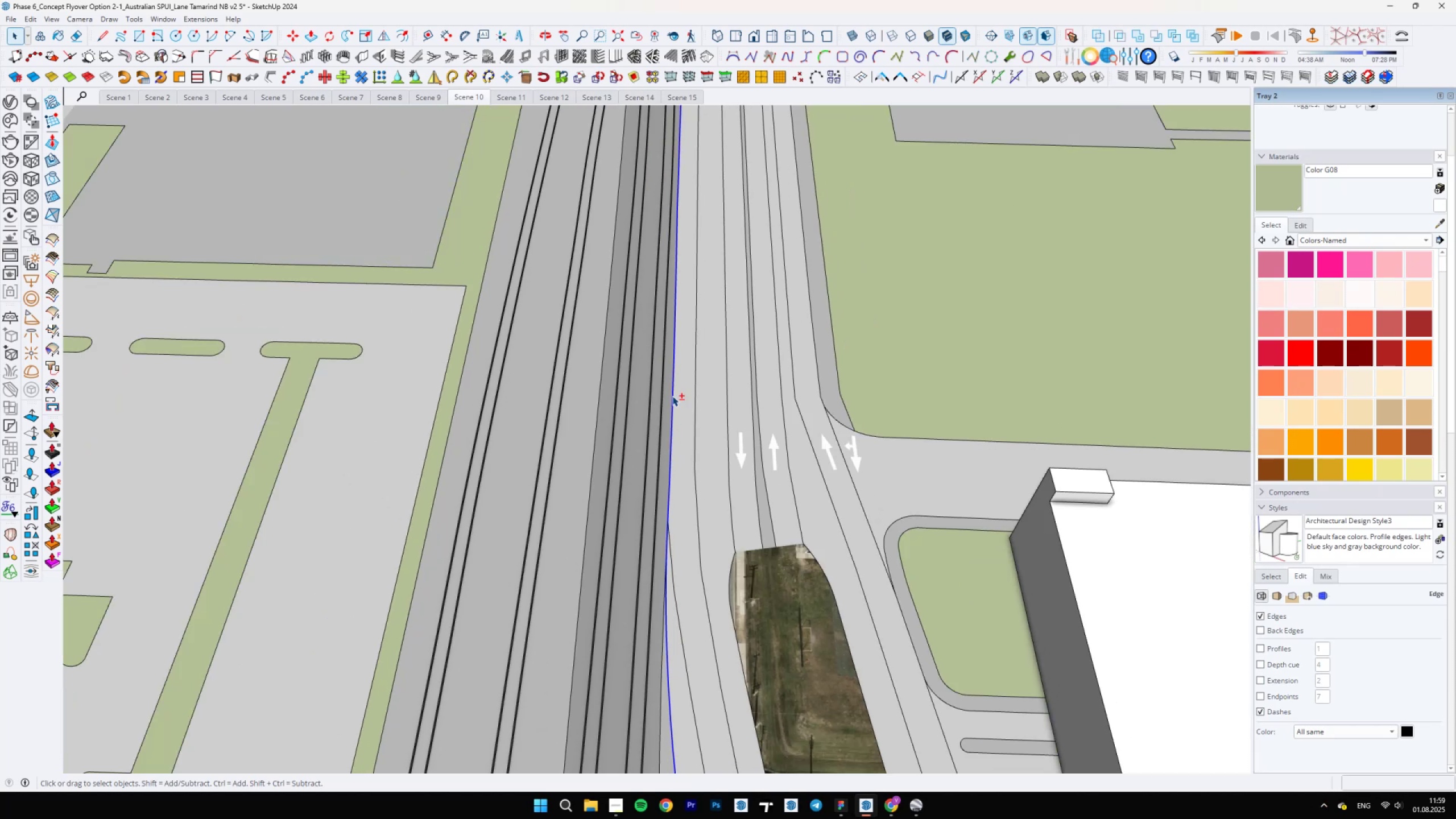 
hold_key(key=ShiftLeft, duration=1.52)
scroll: coordinate [652, 389], scroll_direction: down, amount: 11.0
 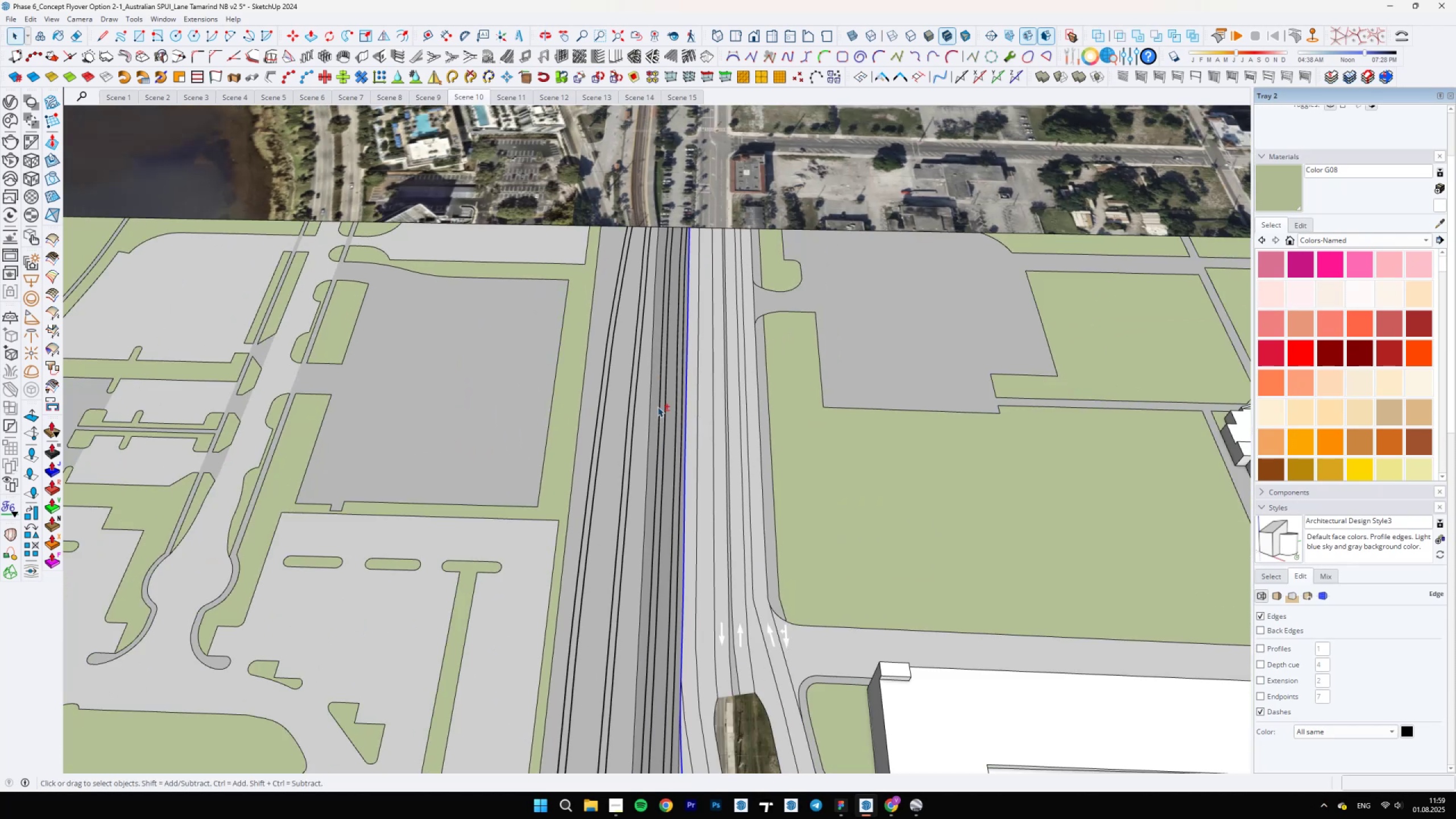 
hold_key(key=ShiftLeft, duration=0.79)
scroll: coordinate [645, 423], scroll_direction: up, amount: 15.0
 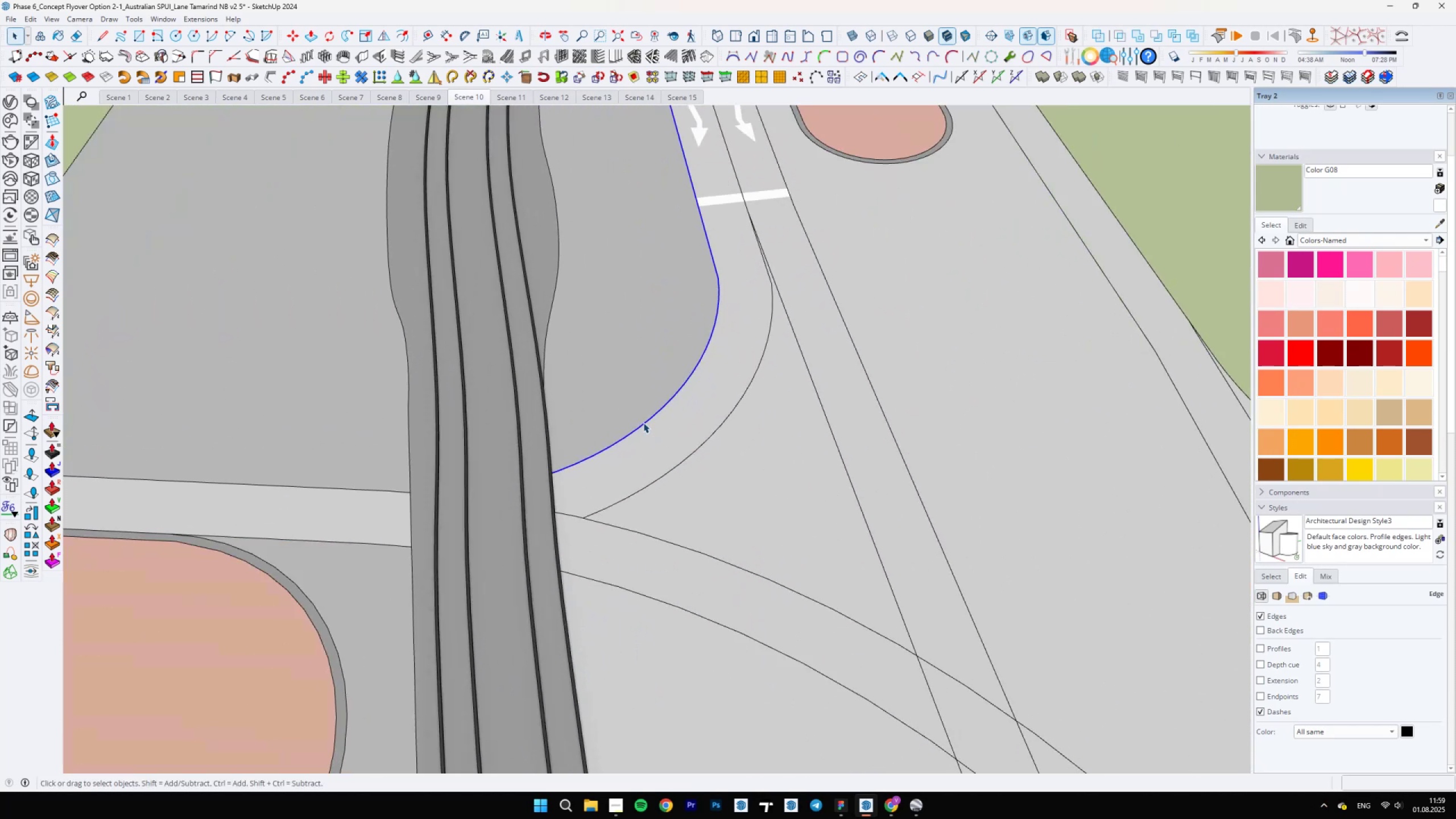 
right_click([646, 421])
 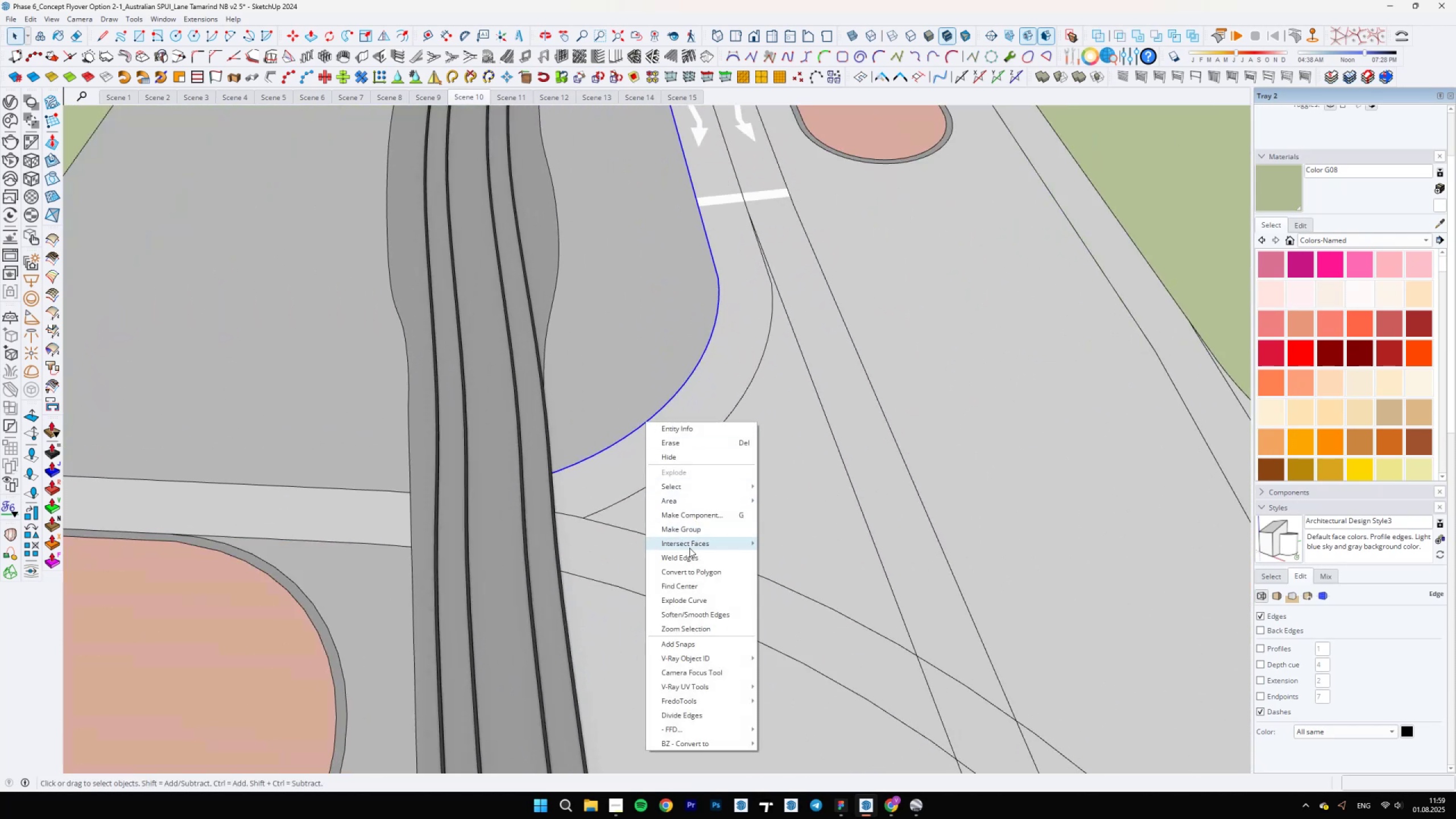 
left_click([687, 553])
 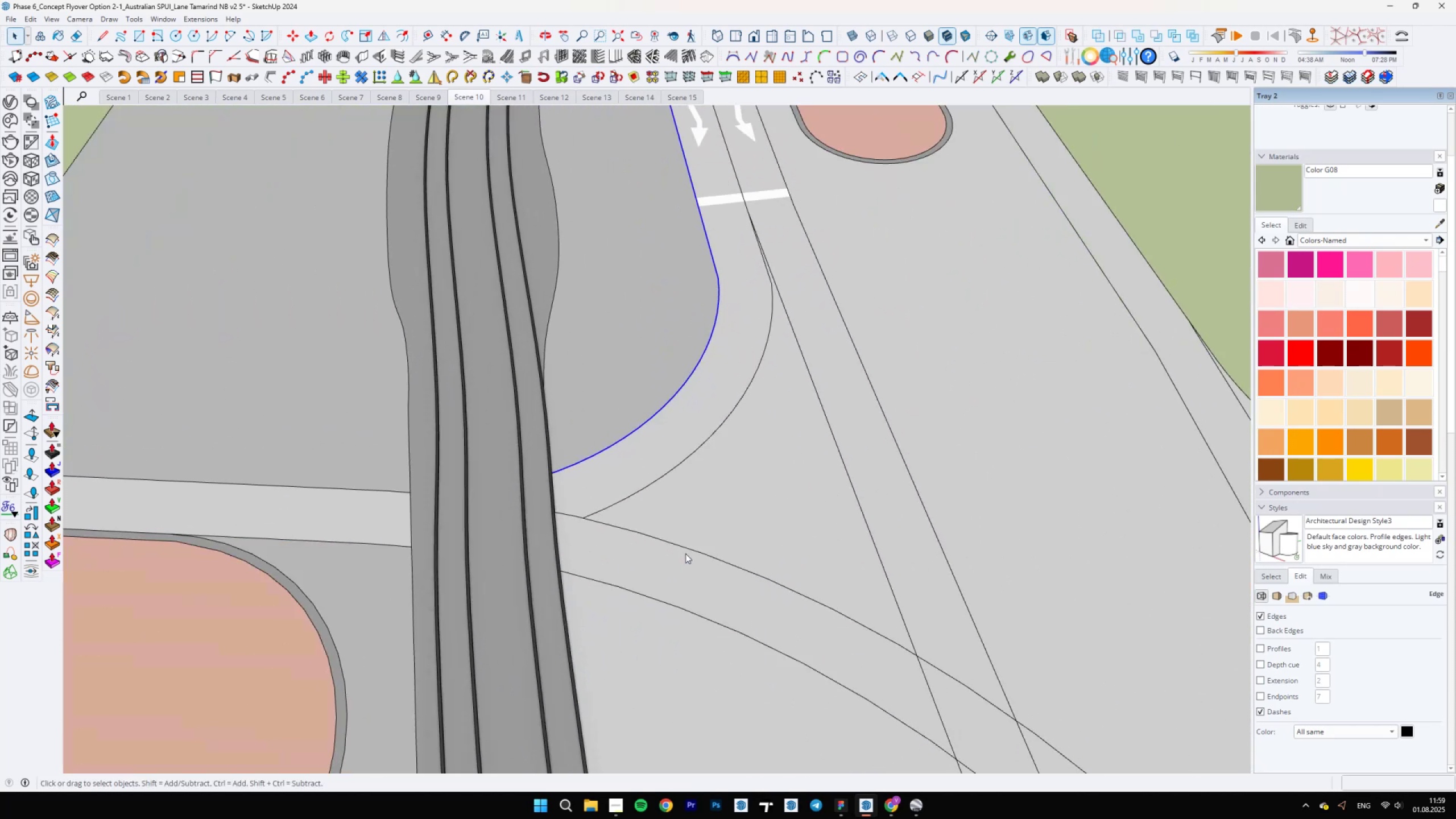 
scroll: coordinate [701, 390], scroll_direction: down, amount: 24.0
 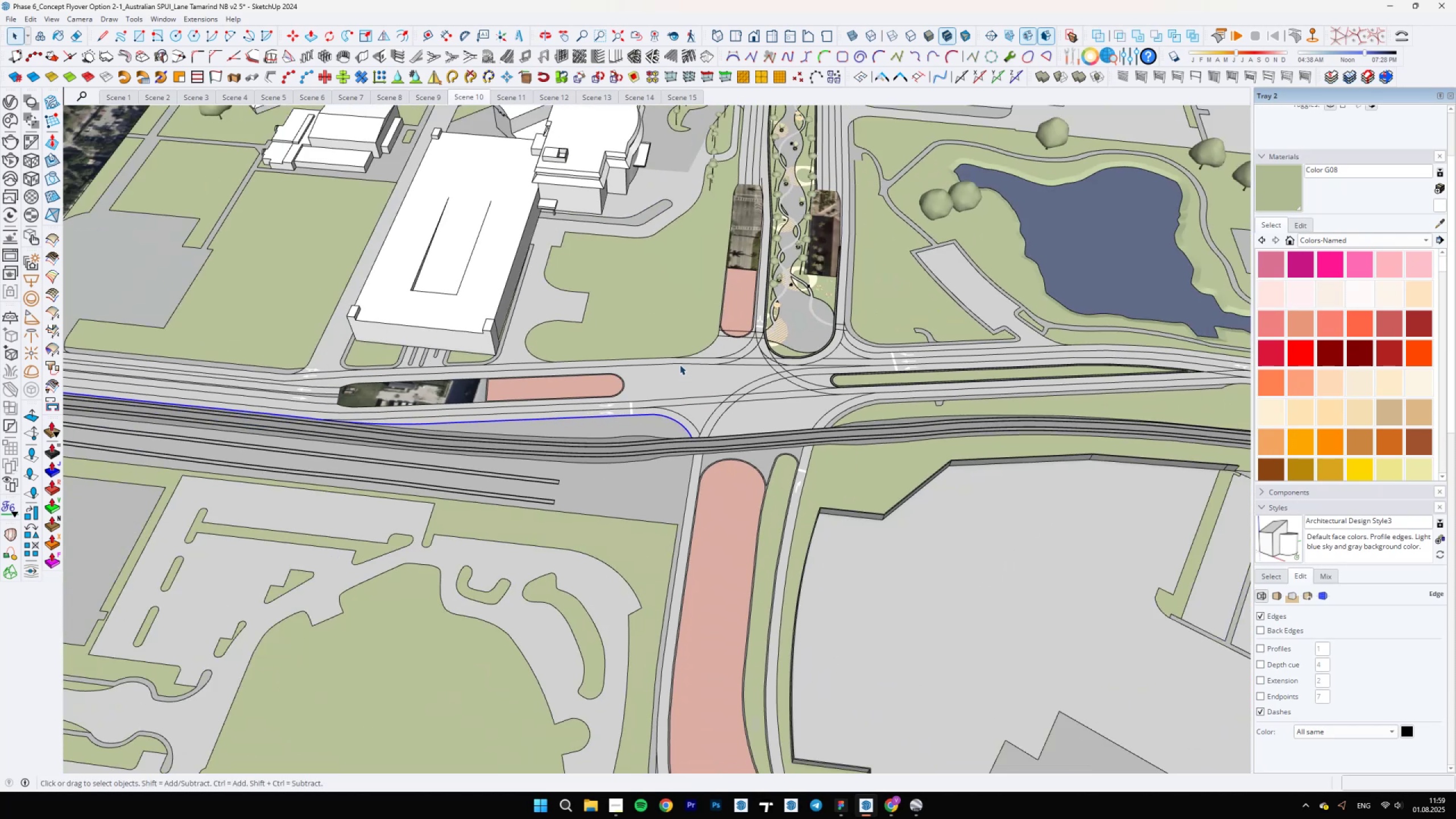 
key(Backslash)
 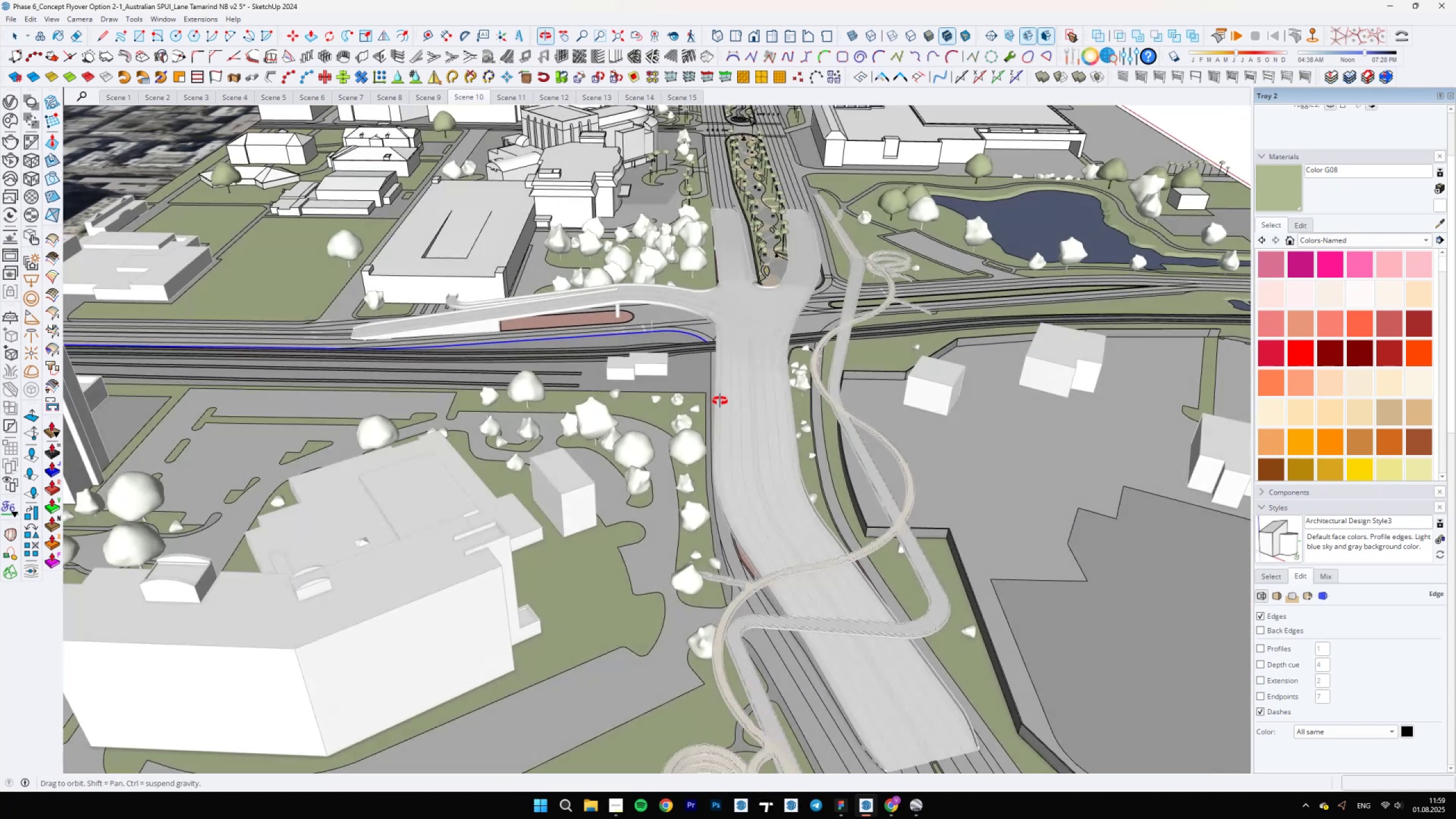 
scroll: coordinate [694, 375], scroll_direction: up, amount: 16.0
 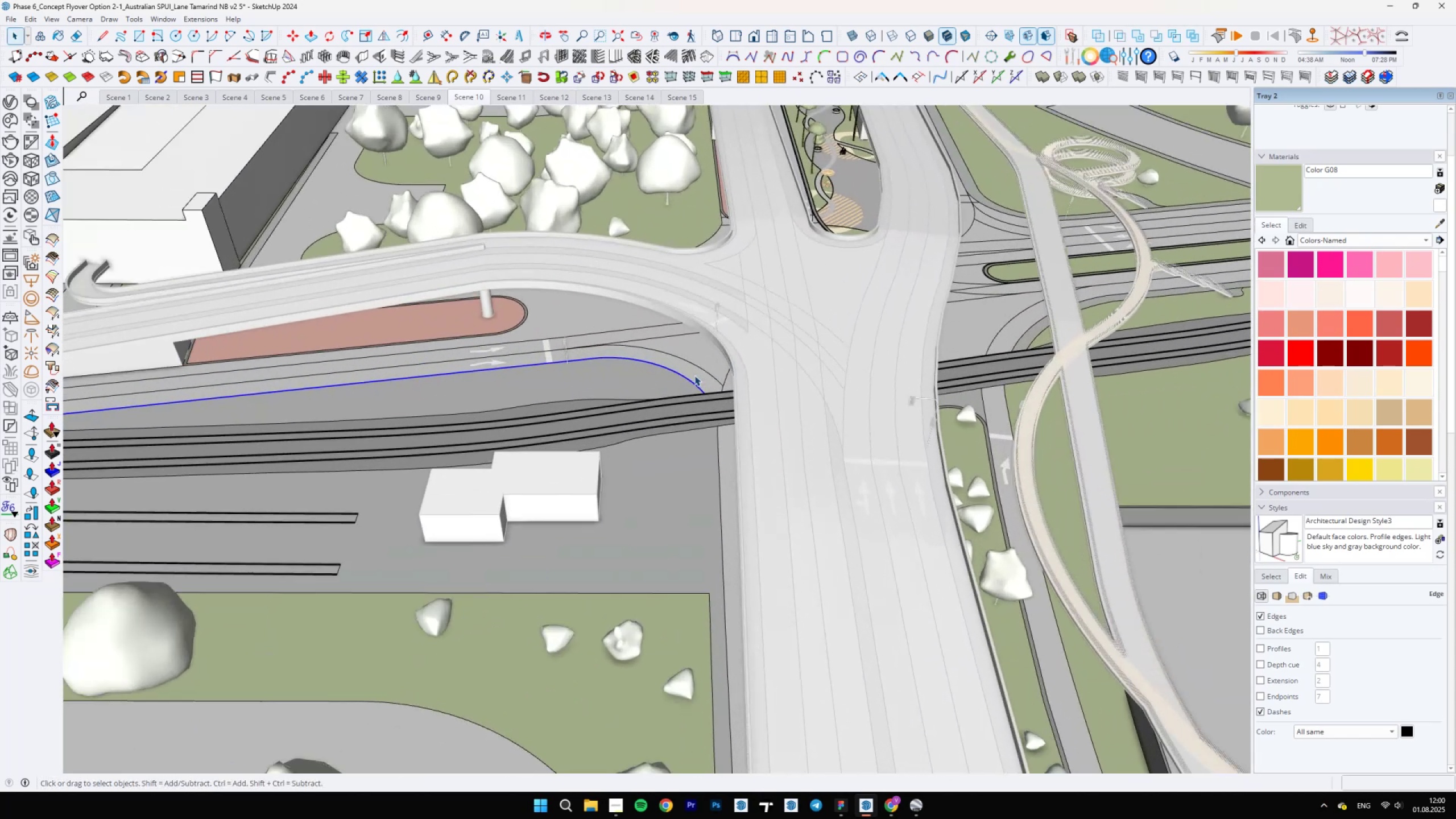 
hold_key(key=Backslash, duration=0.3)
 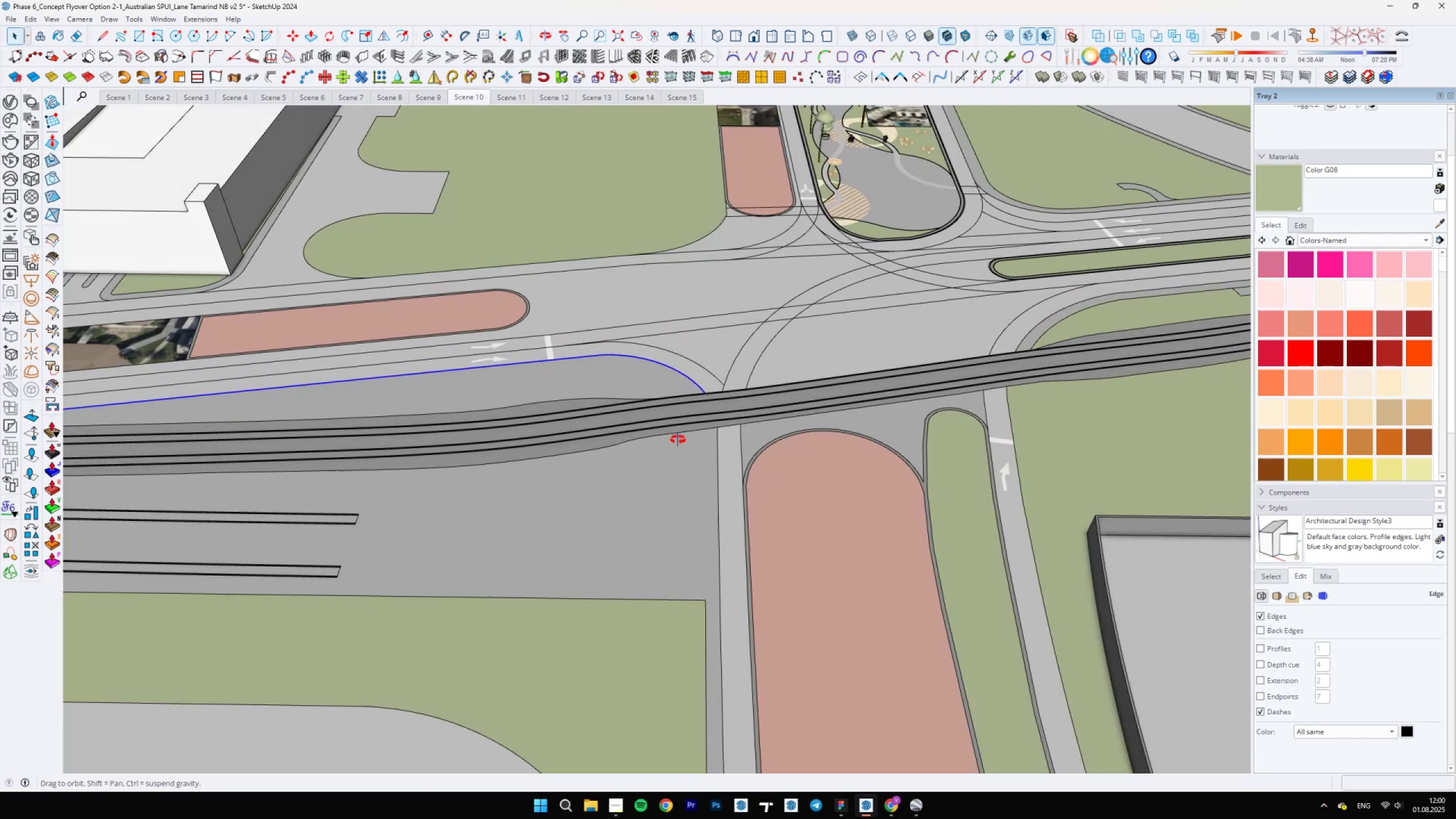 
scroll: coordinate [725, 390], scroll_direction: up, amount: 10.0
 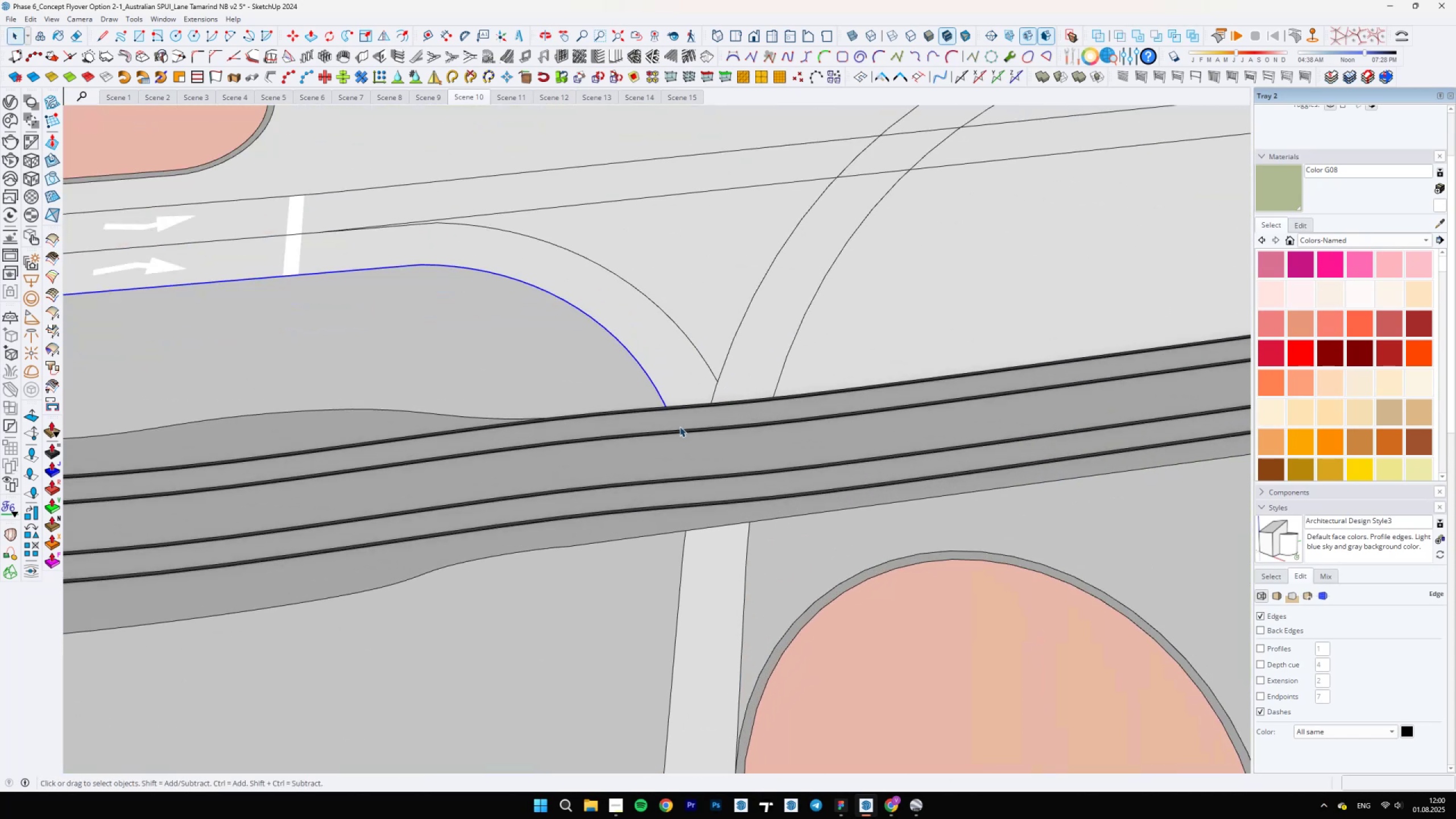 
scroll: coordinate [643, 361], scroll_direction: down, amount: 22.0
 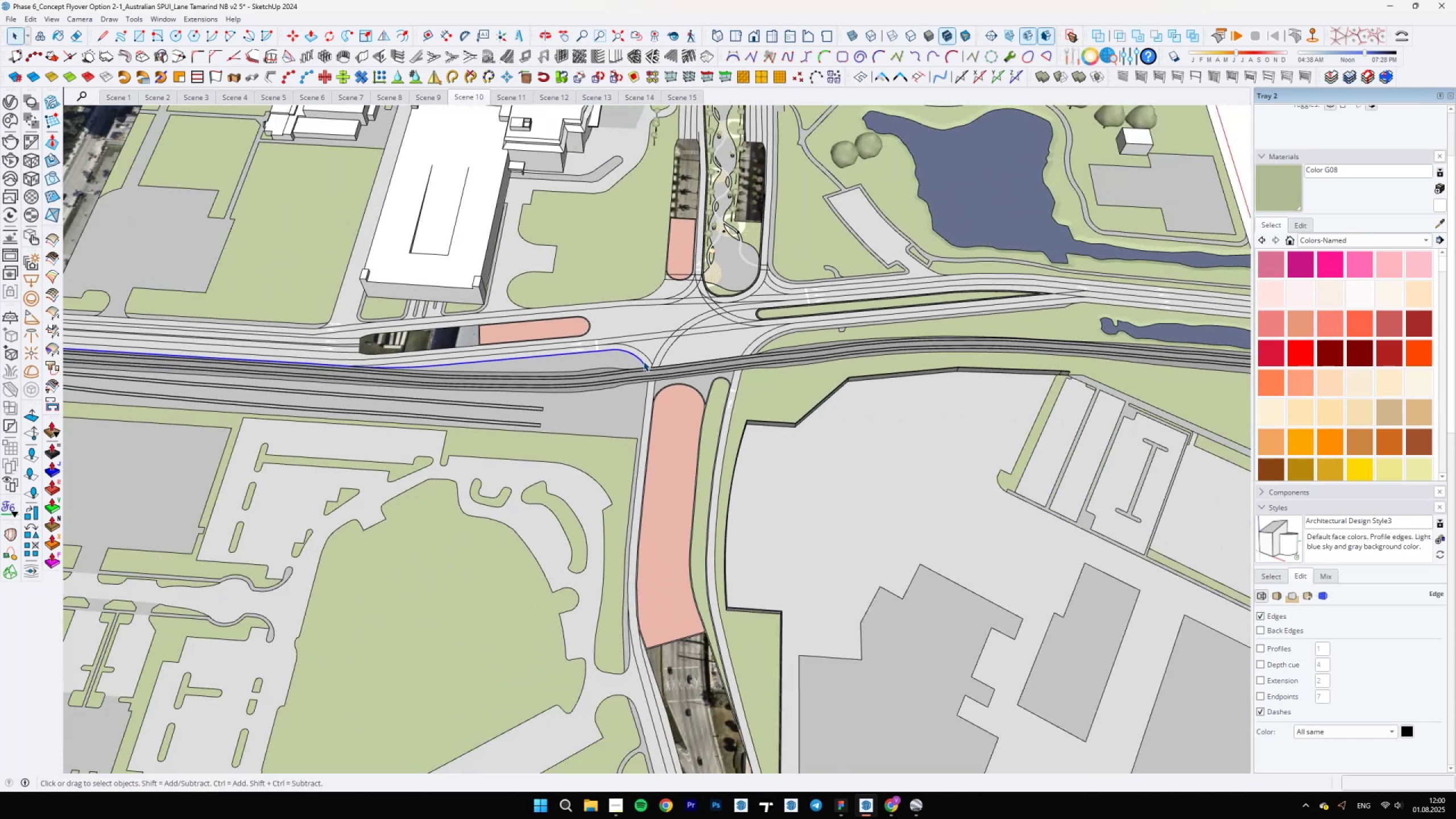 
scroll: coordinate [643, 361], scroll_direction: none, amount: 0.0
 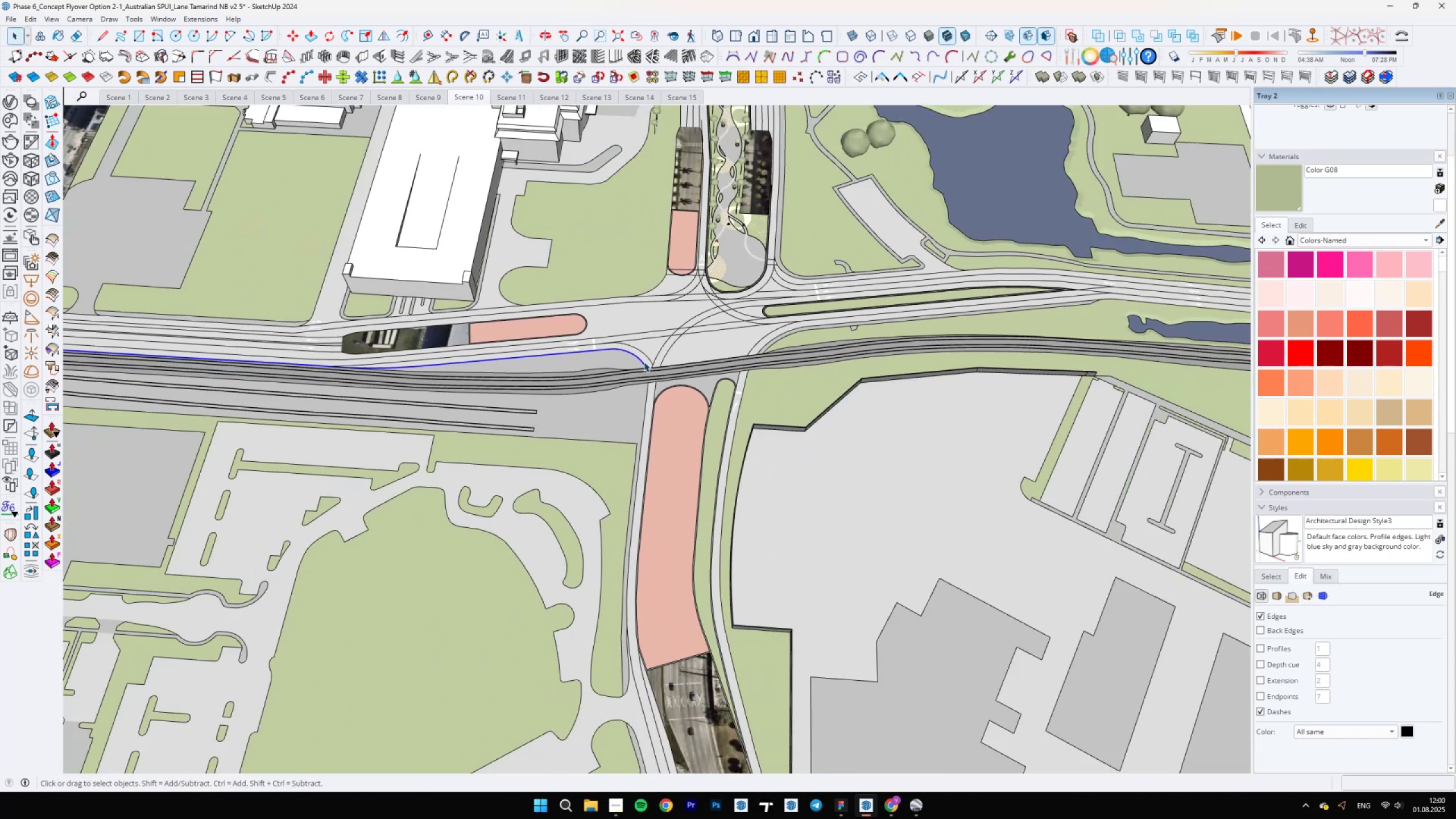 
scroll: coordinate [386, 247], scroll_direction: up, amount: 6.0
 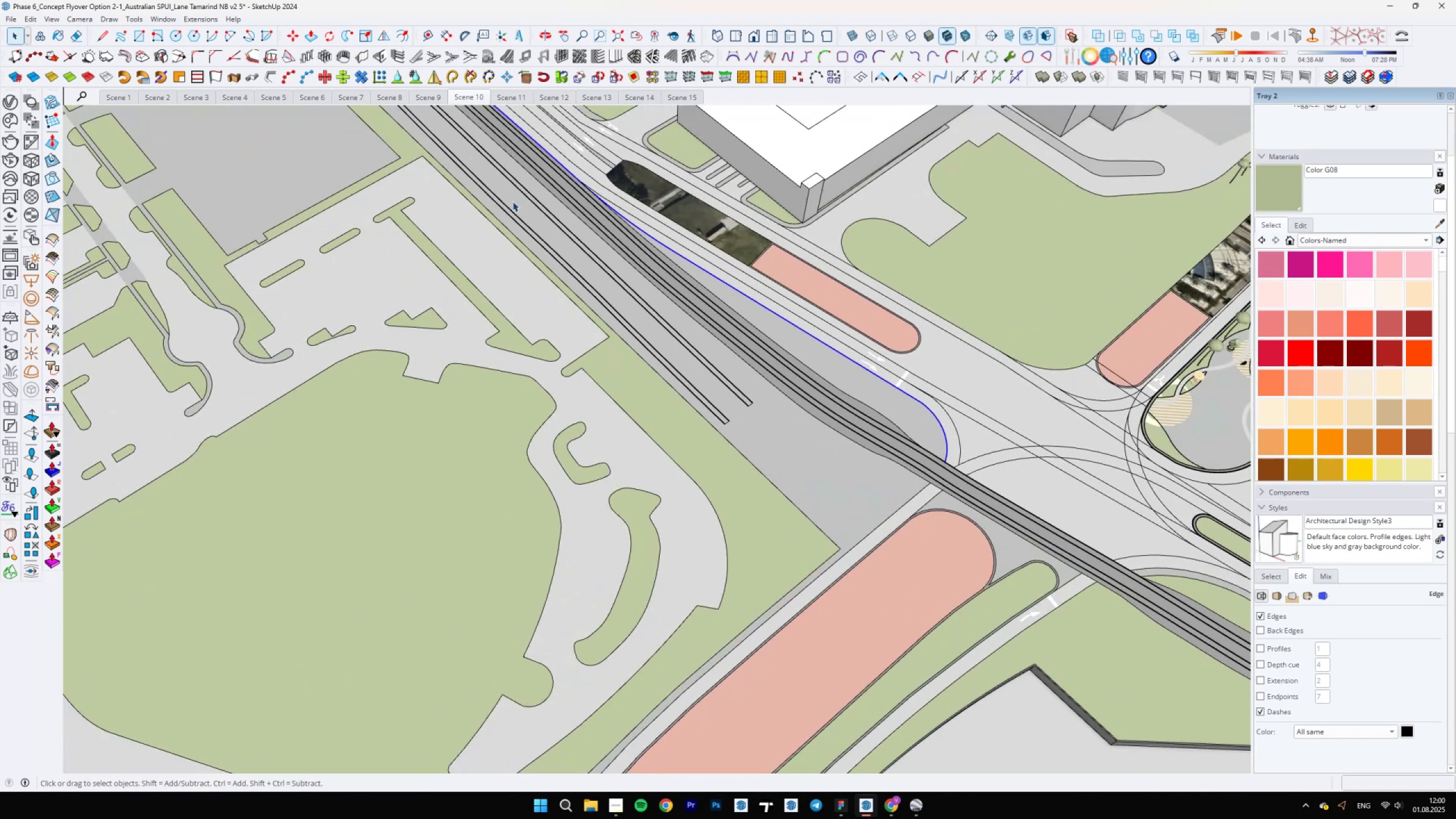 
hold_key(key=ShiftLeft, duration=0.53)
 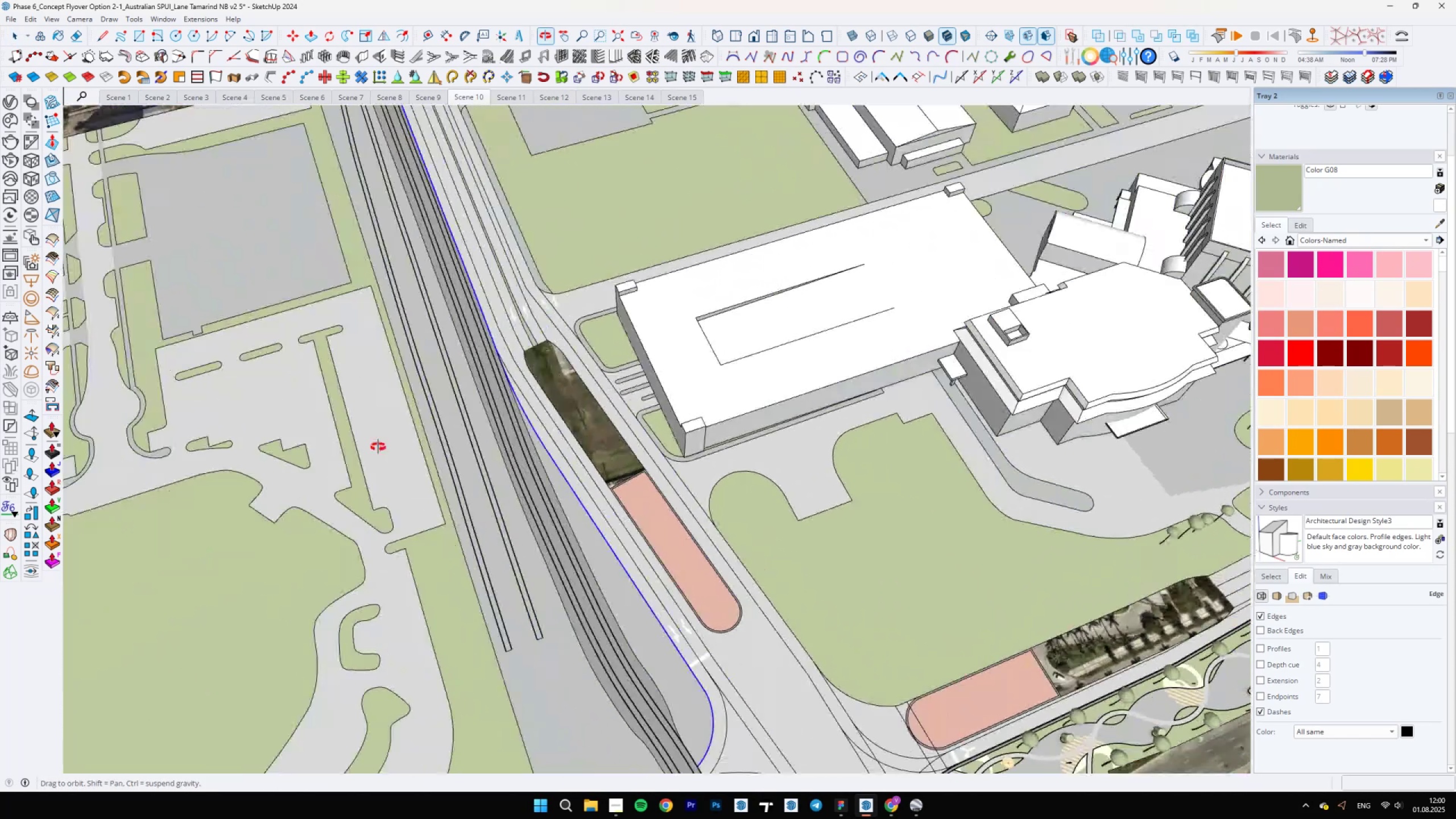 
scroll: coordinate [552, 263], scroll_direction: up, amount: 19.0
 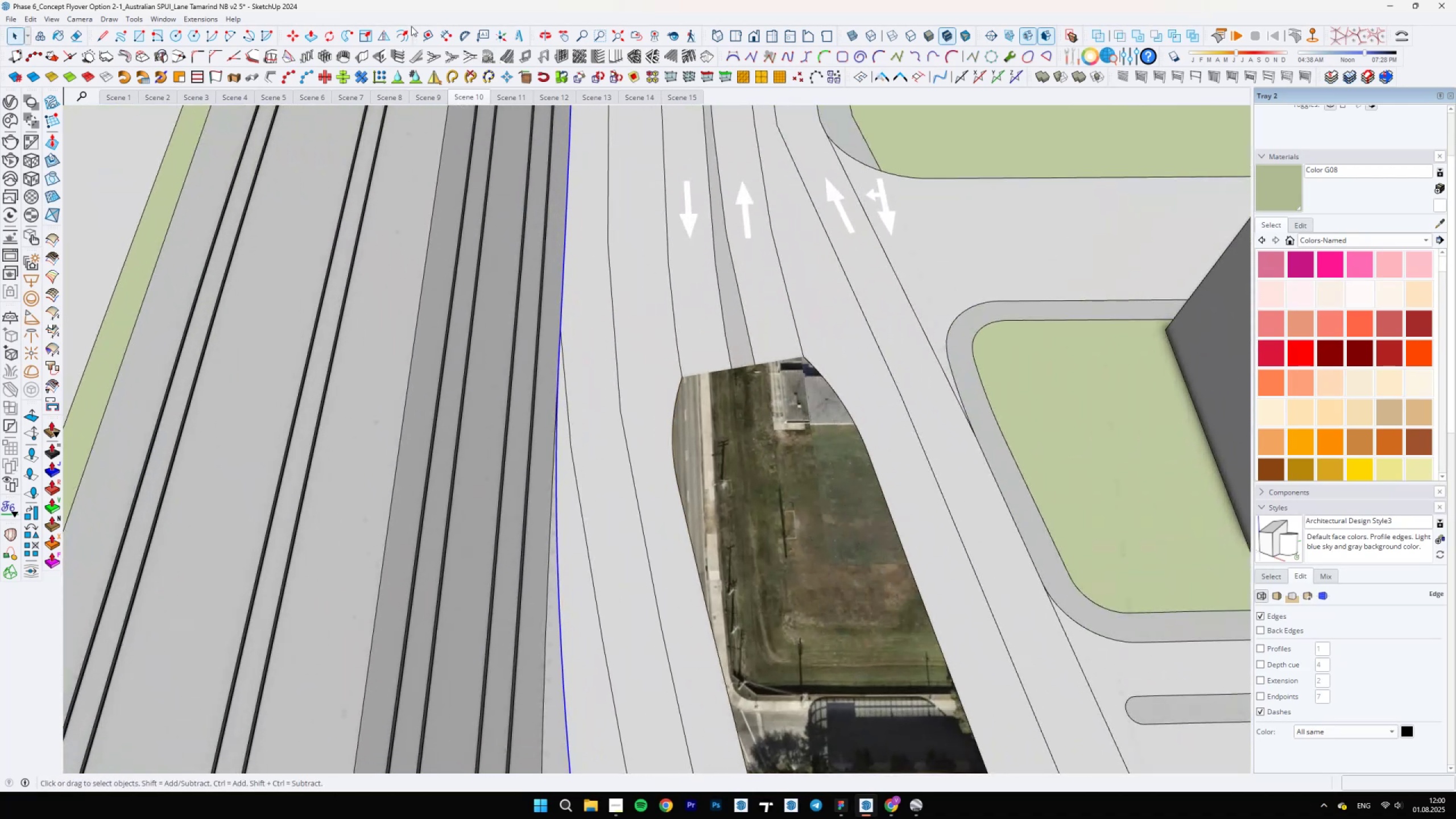 
left_click([406, 27])
 